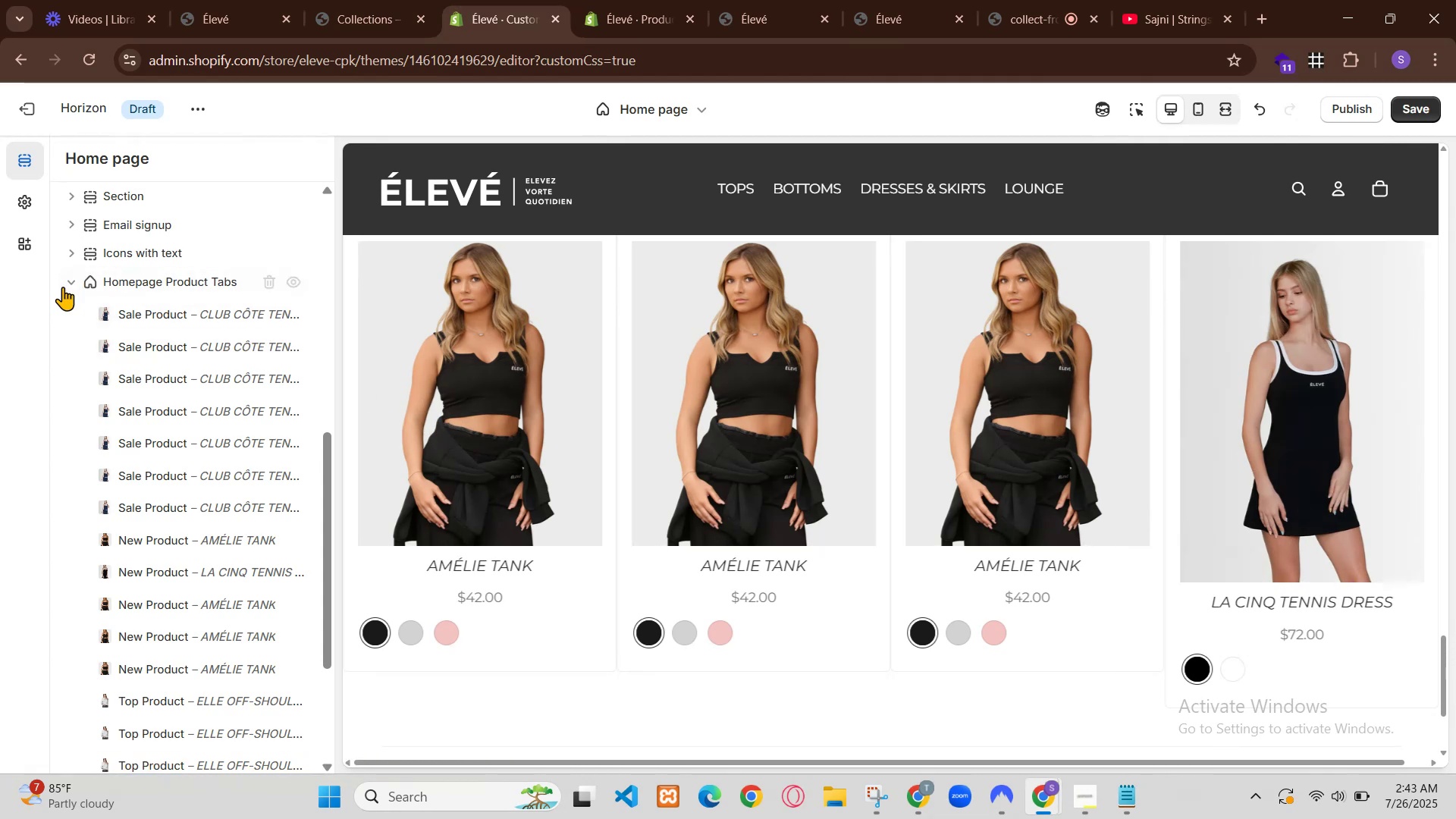 
scroll: coordinate [685, 378], scroll_direction: down, amount: 11.0
 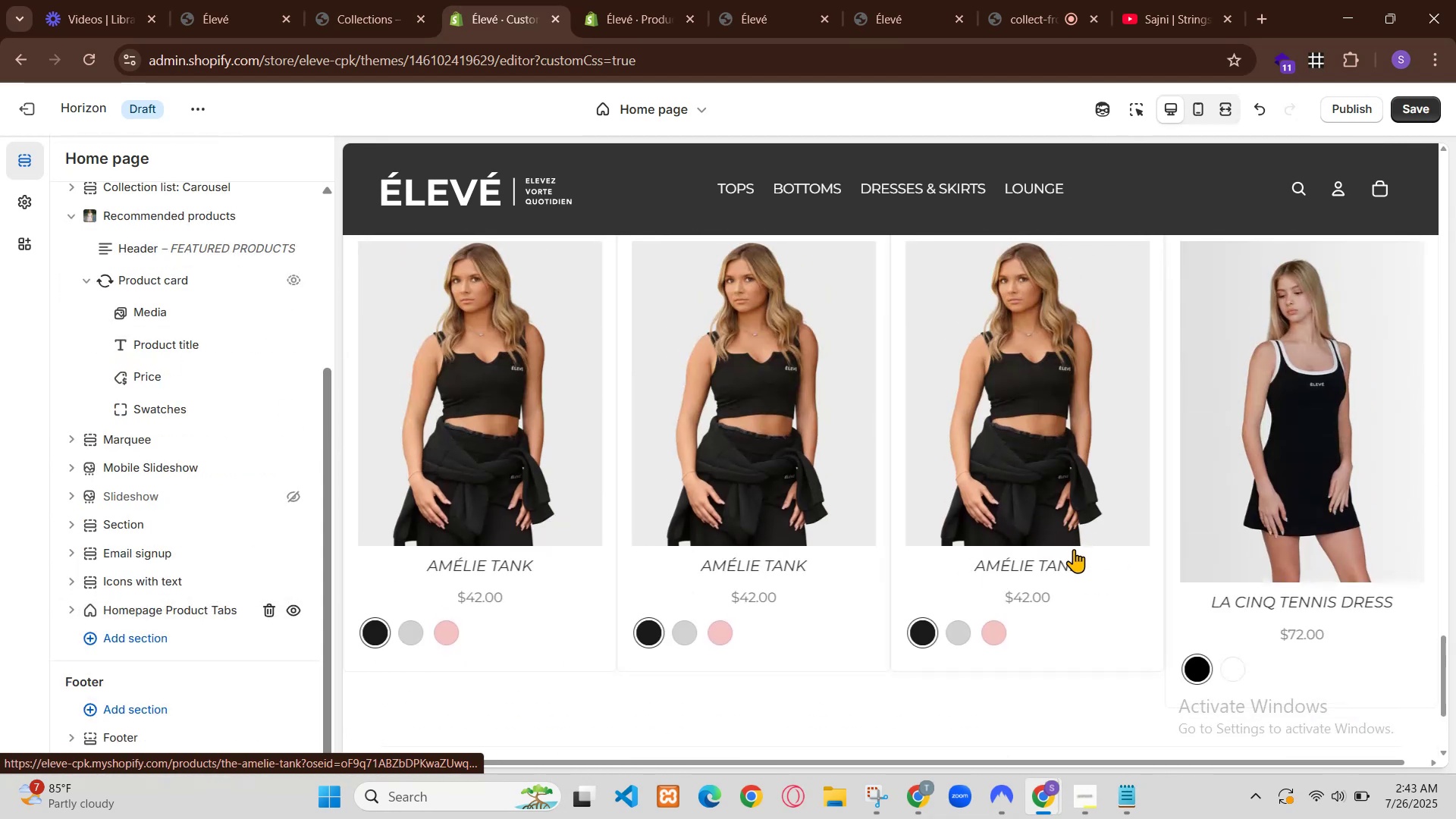 
left_click([1005, 723])
 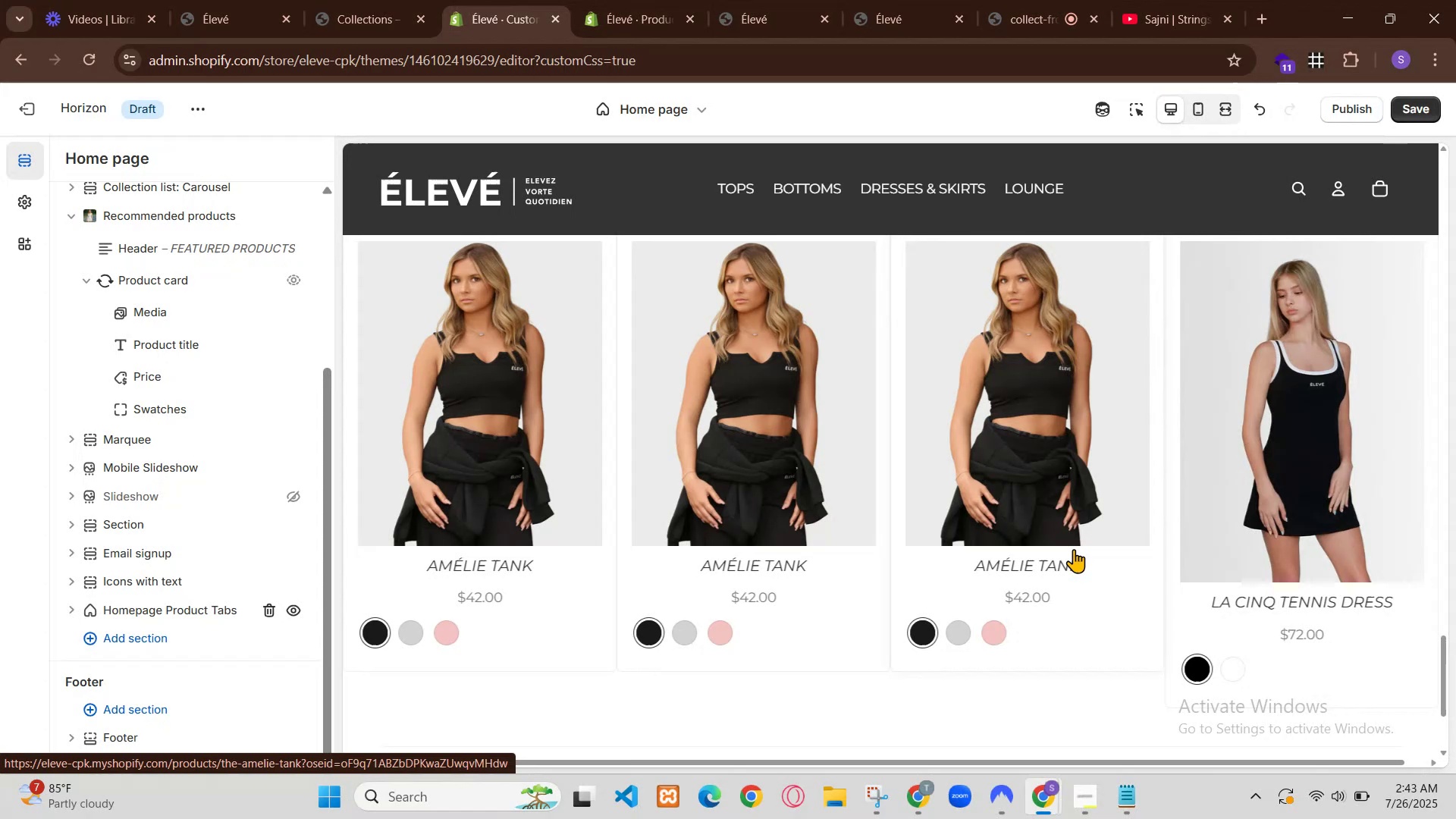 
left_click([952, 0])
 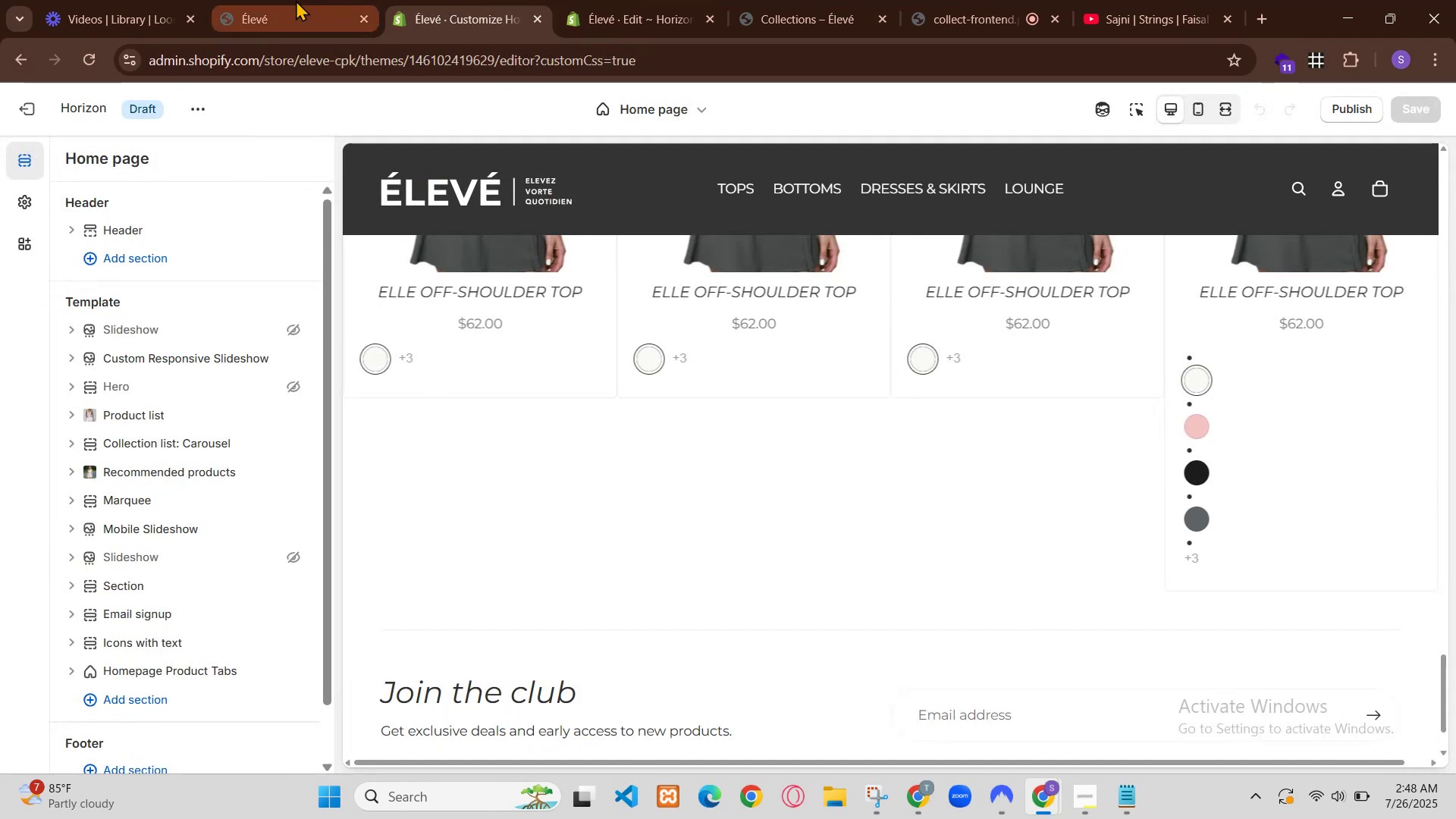 
wait(285.02)
 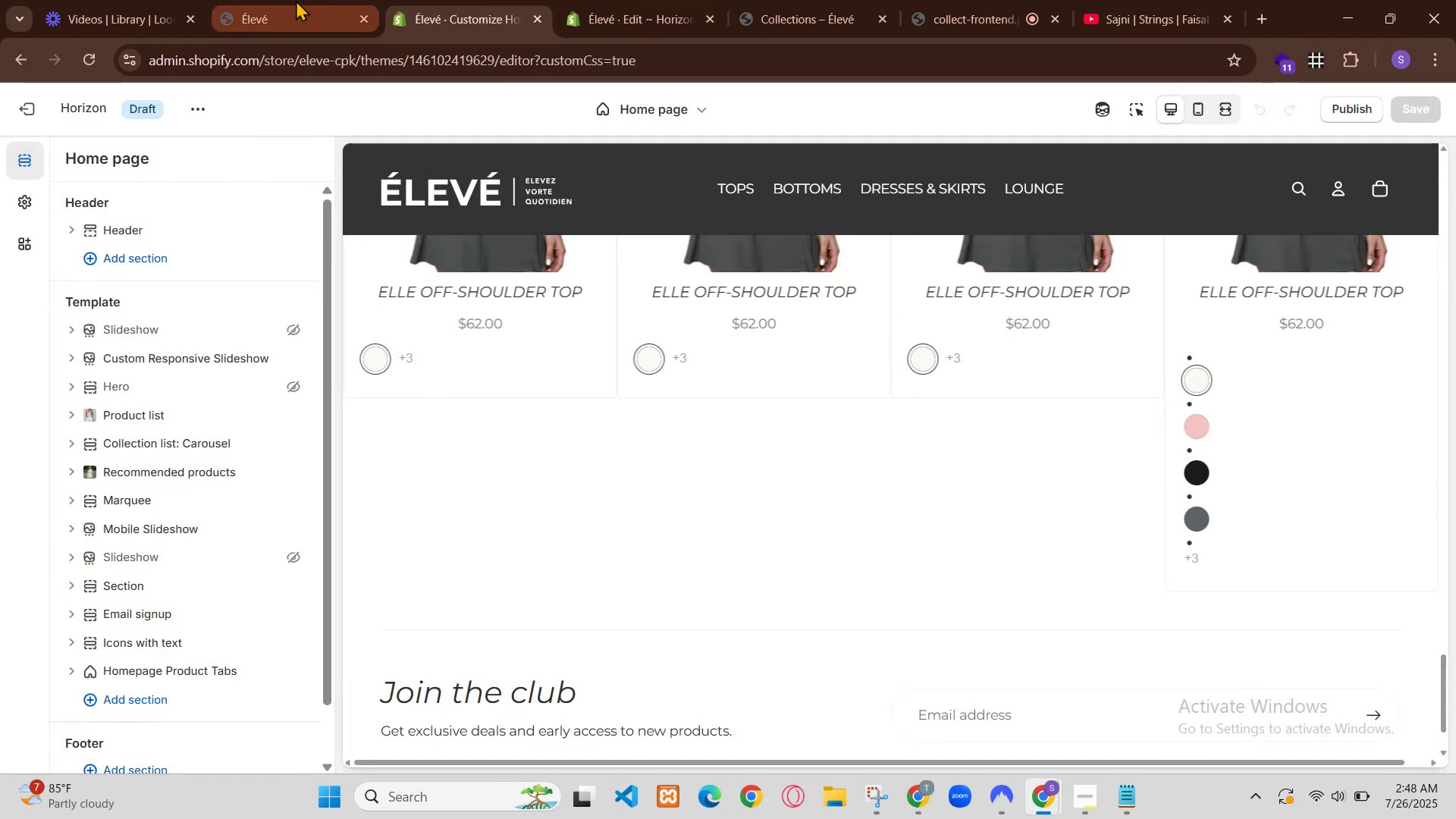 
left_click([94, 725])
 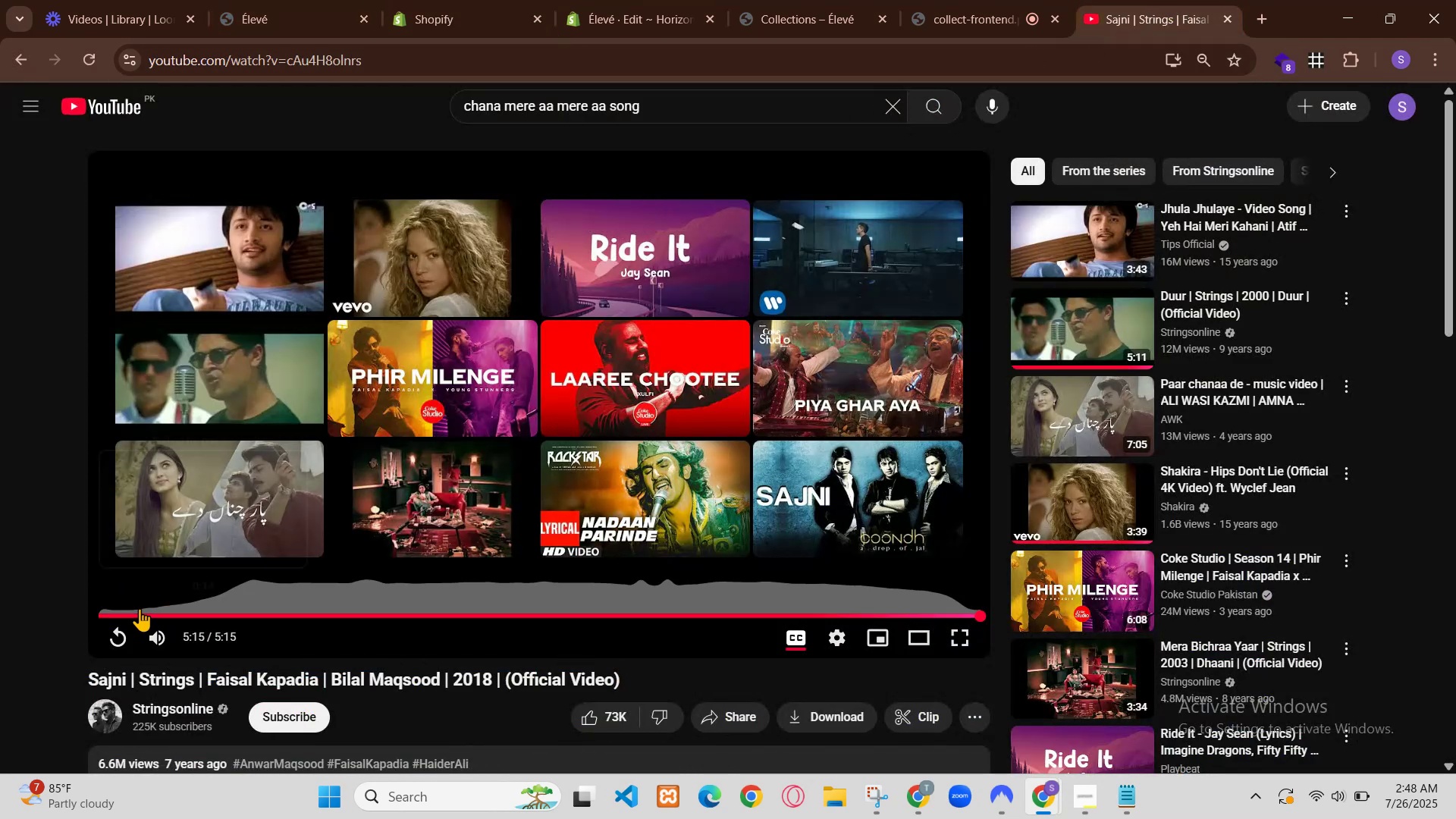 
left_click([486, 0])
 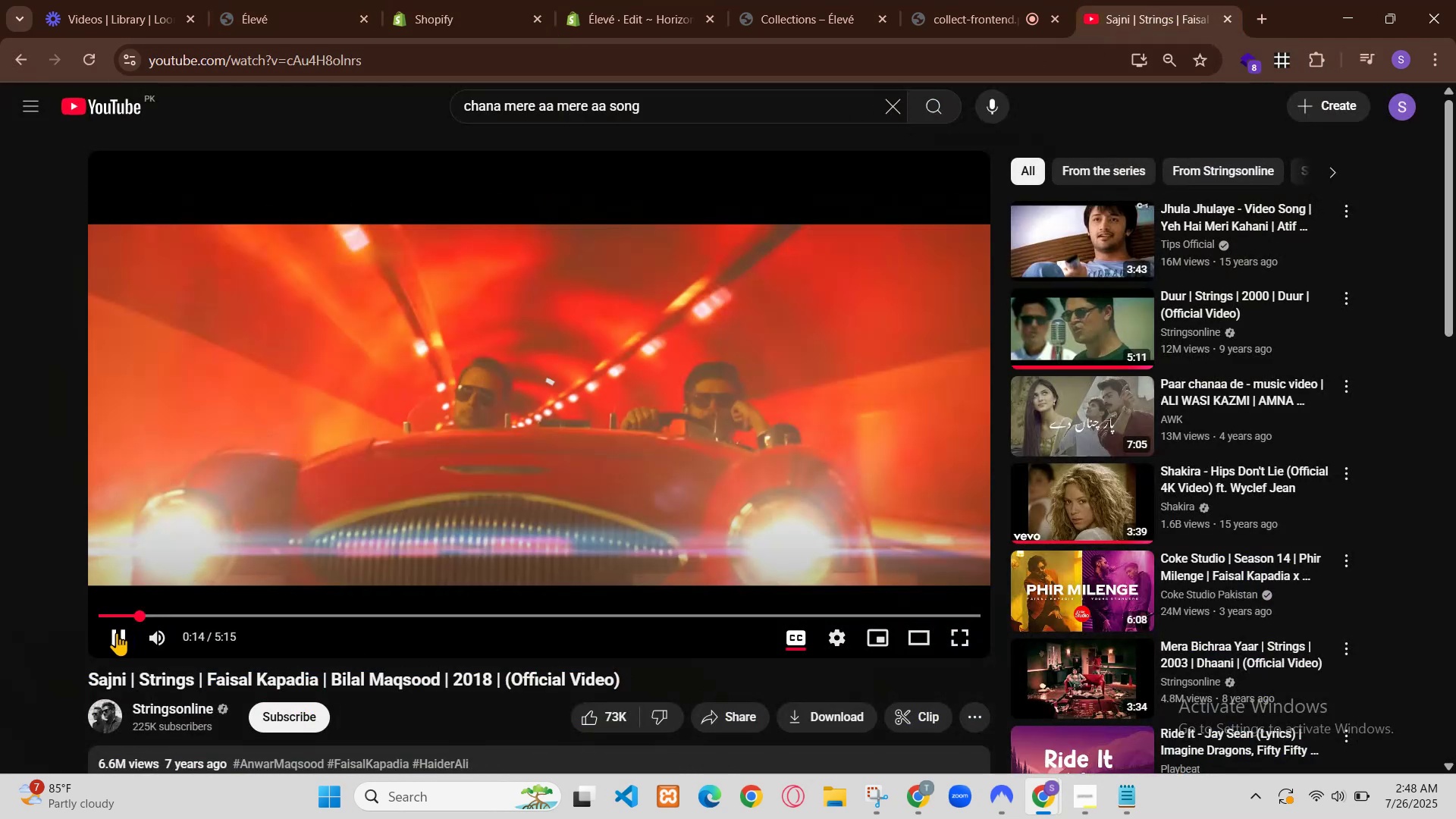 
scroll: coordinate [588, 314], scroll_direction: down, amount: 9.0
 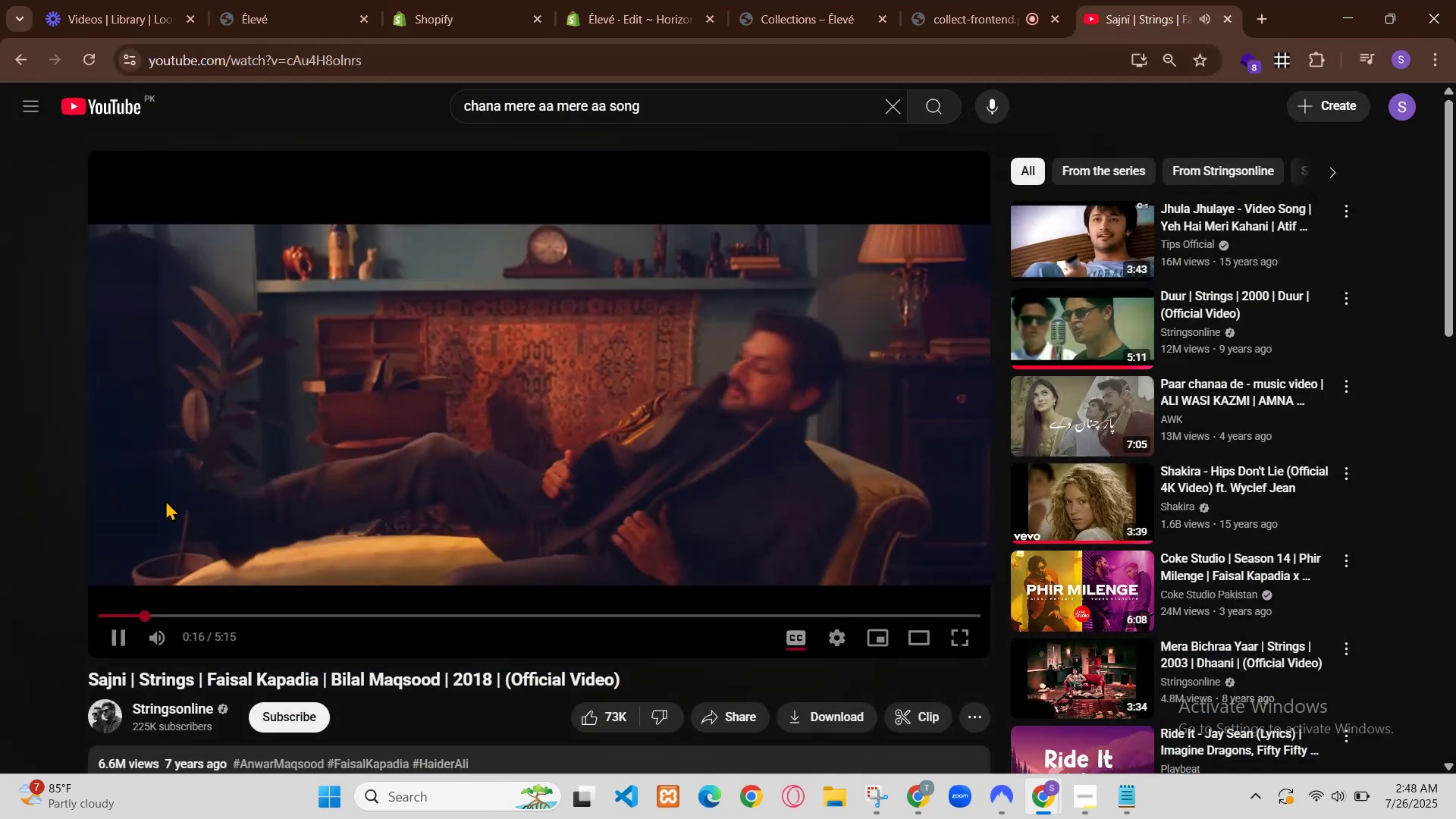 
left_click([328, 0])
 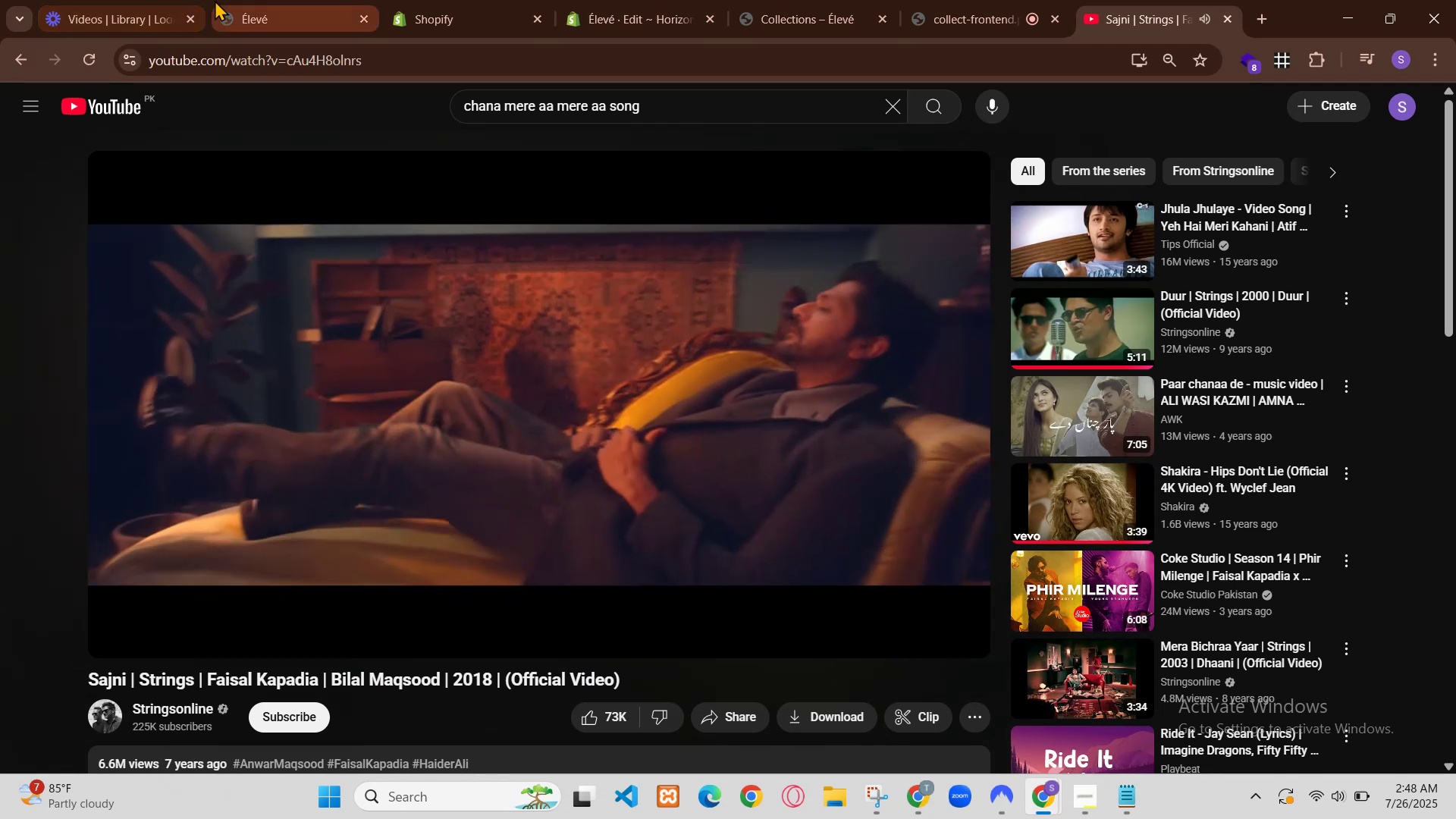 
left_click([679, 0])
 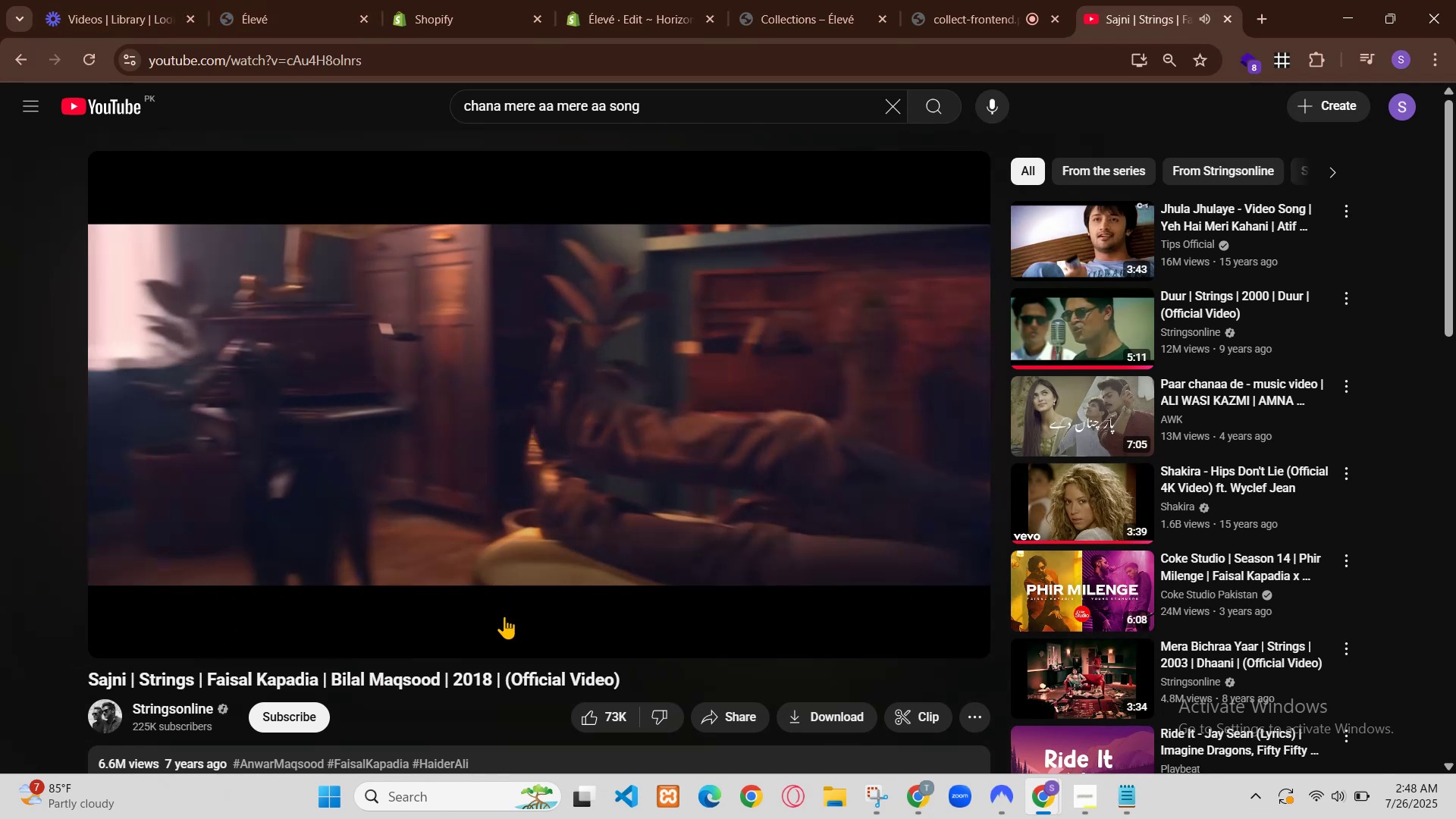 
left_click([511, 0])
 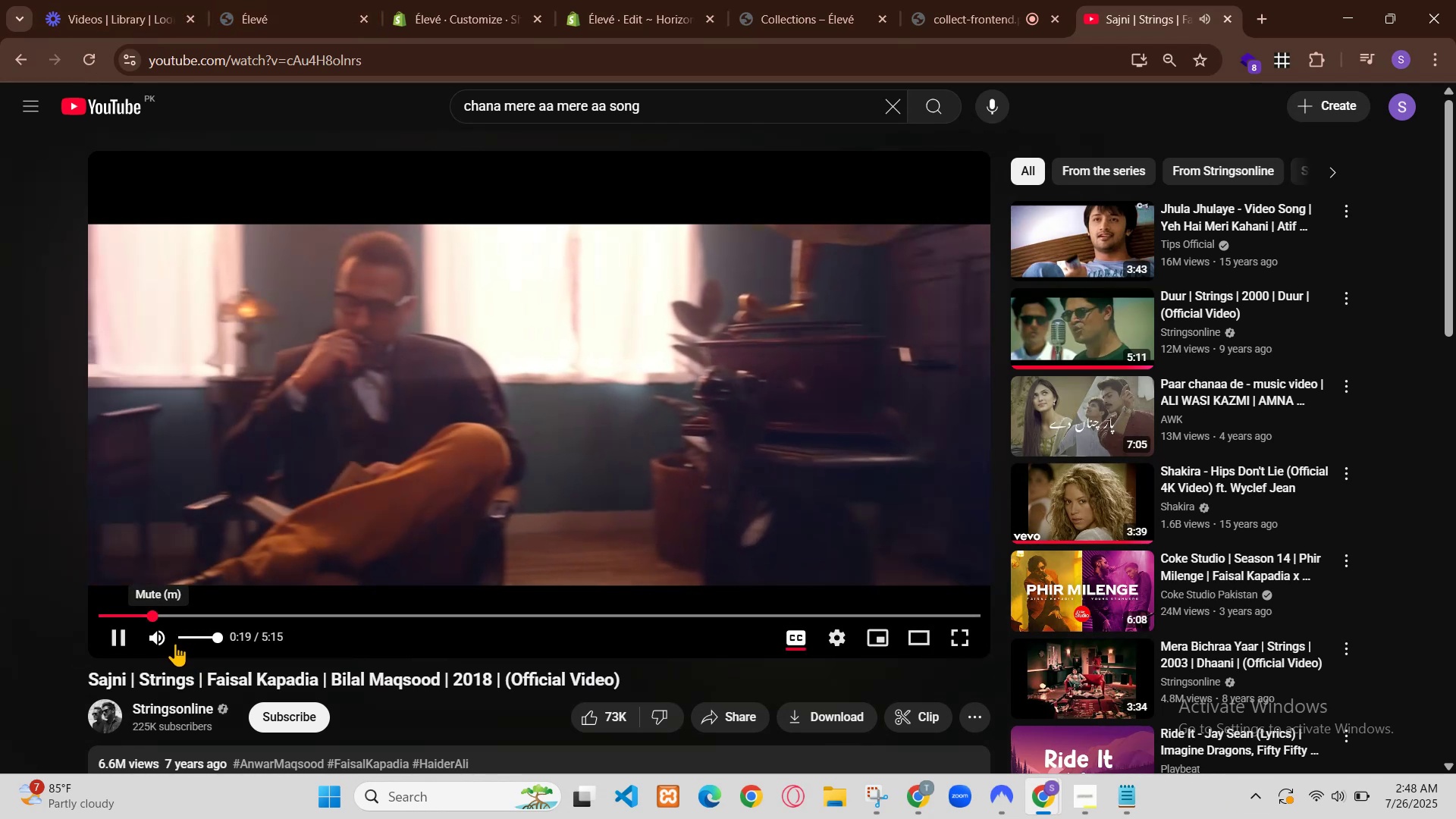 
left_click([778, 0])
 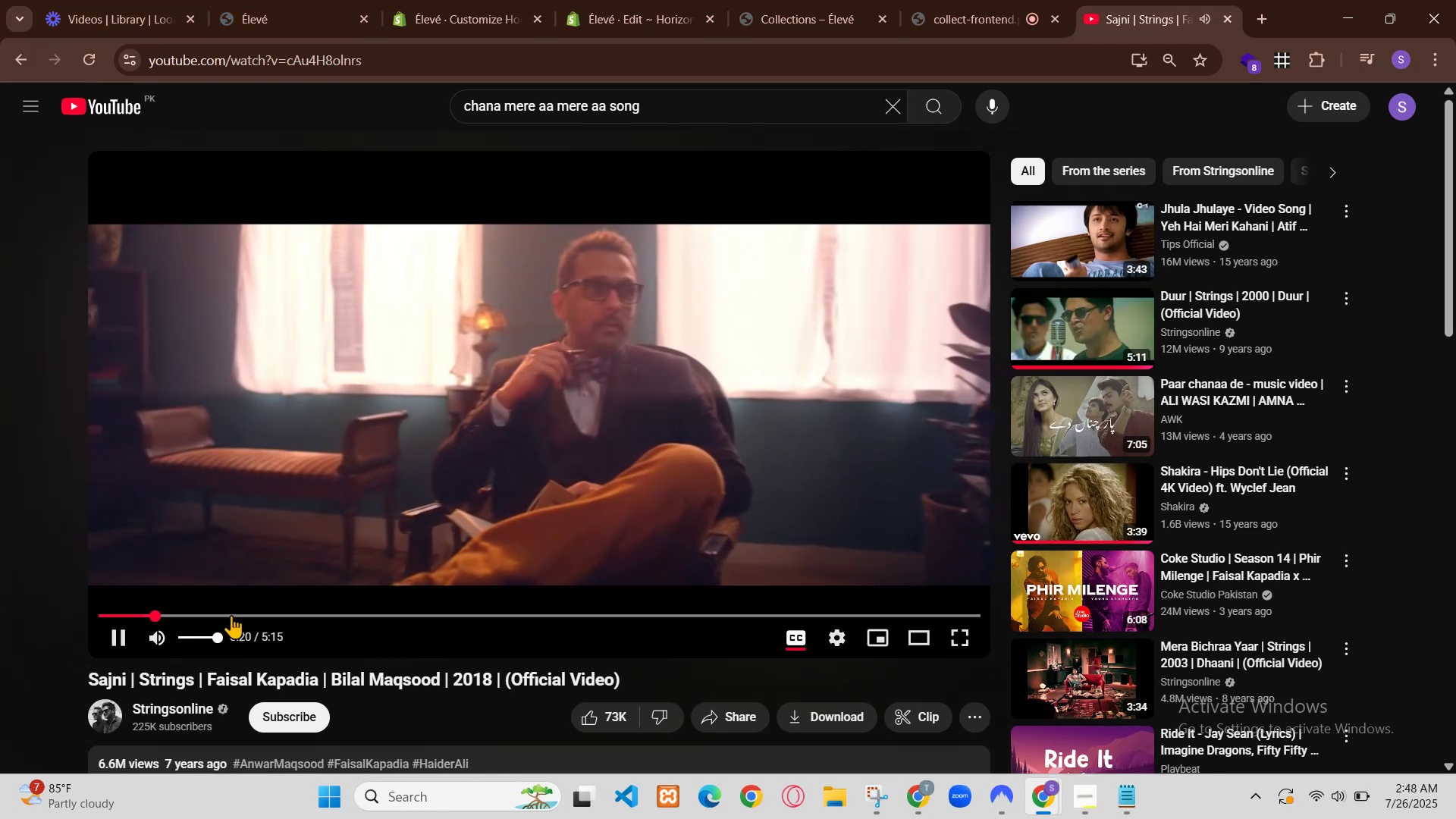 
scroll: coordinate [588, 477], scroll_direction: down, amount: 1.0
 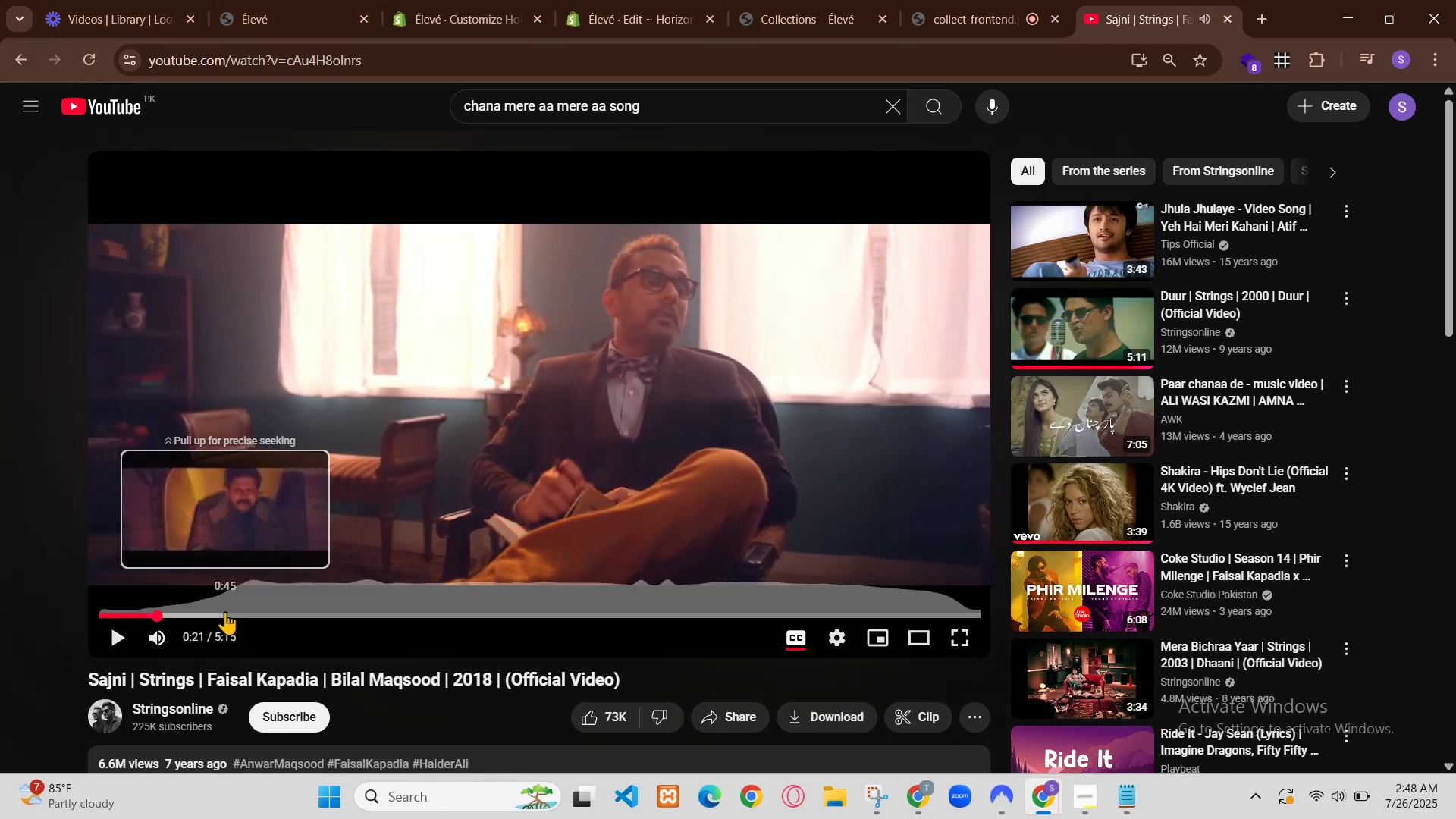 
left_click([573, 385])
 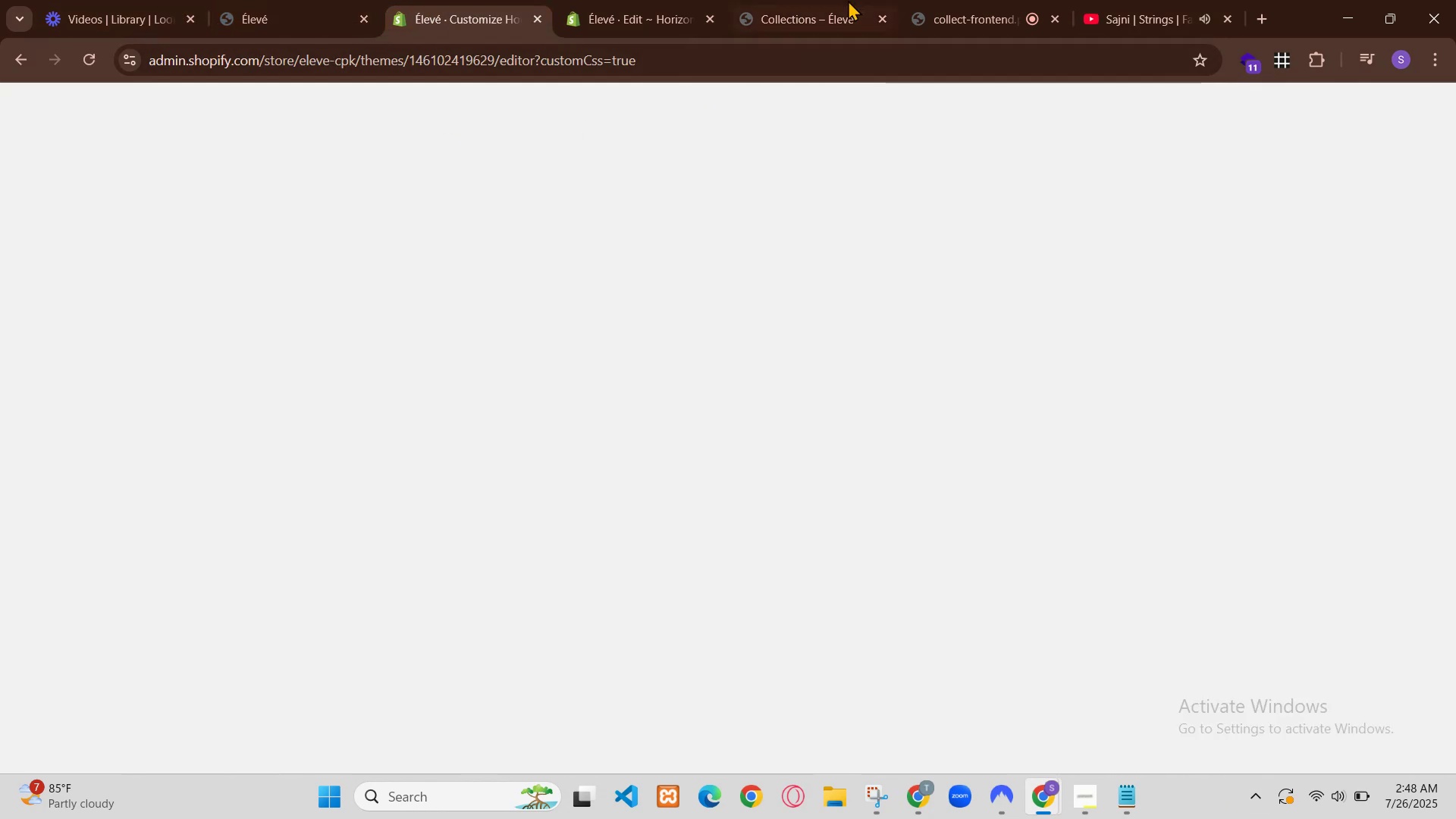 
key(Backspace)
 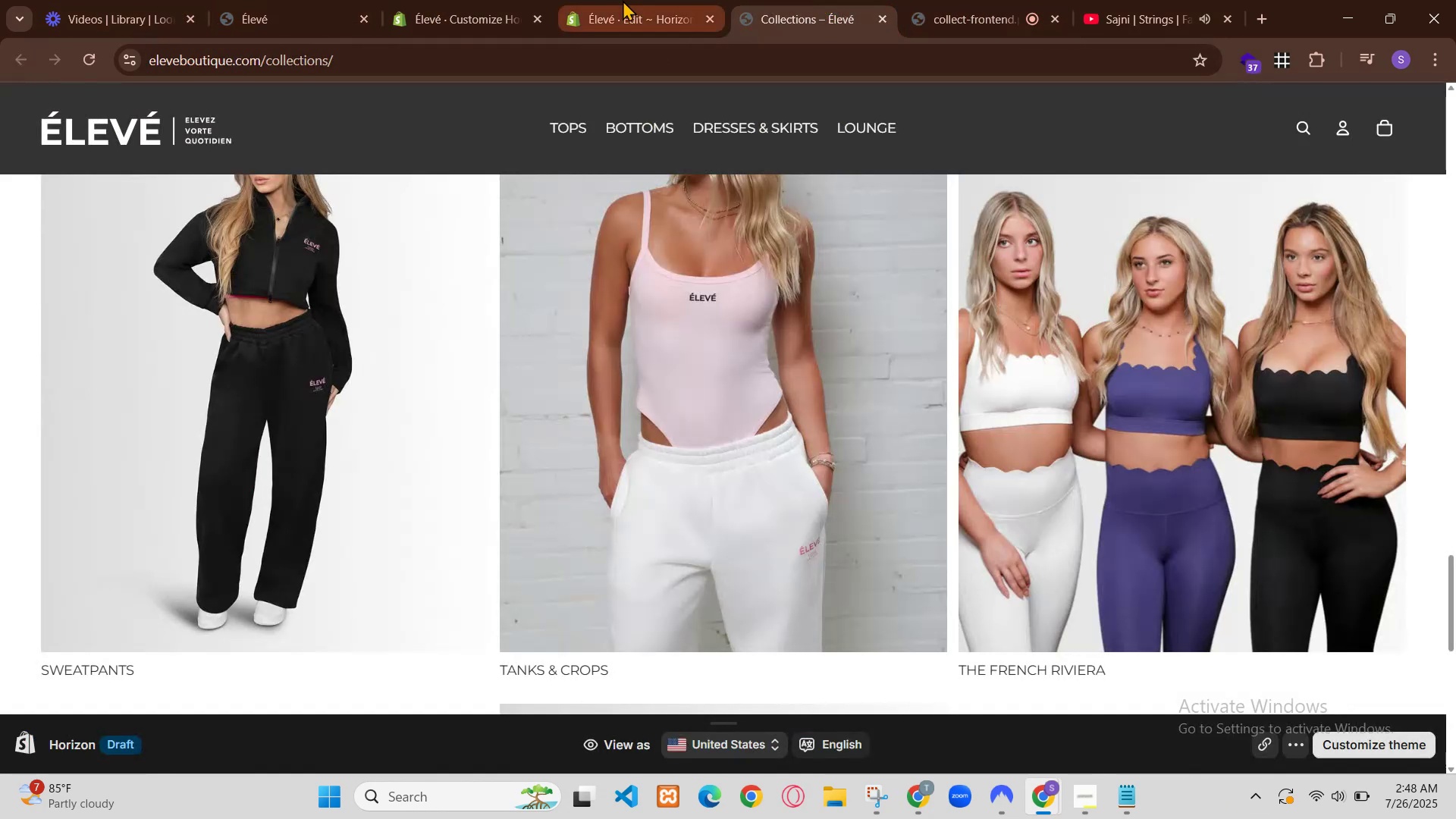 
key(Semicolon)
 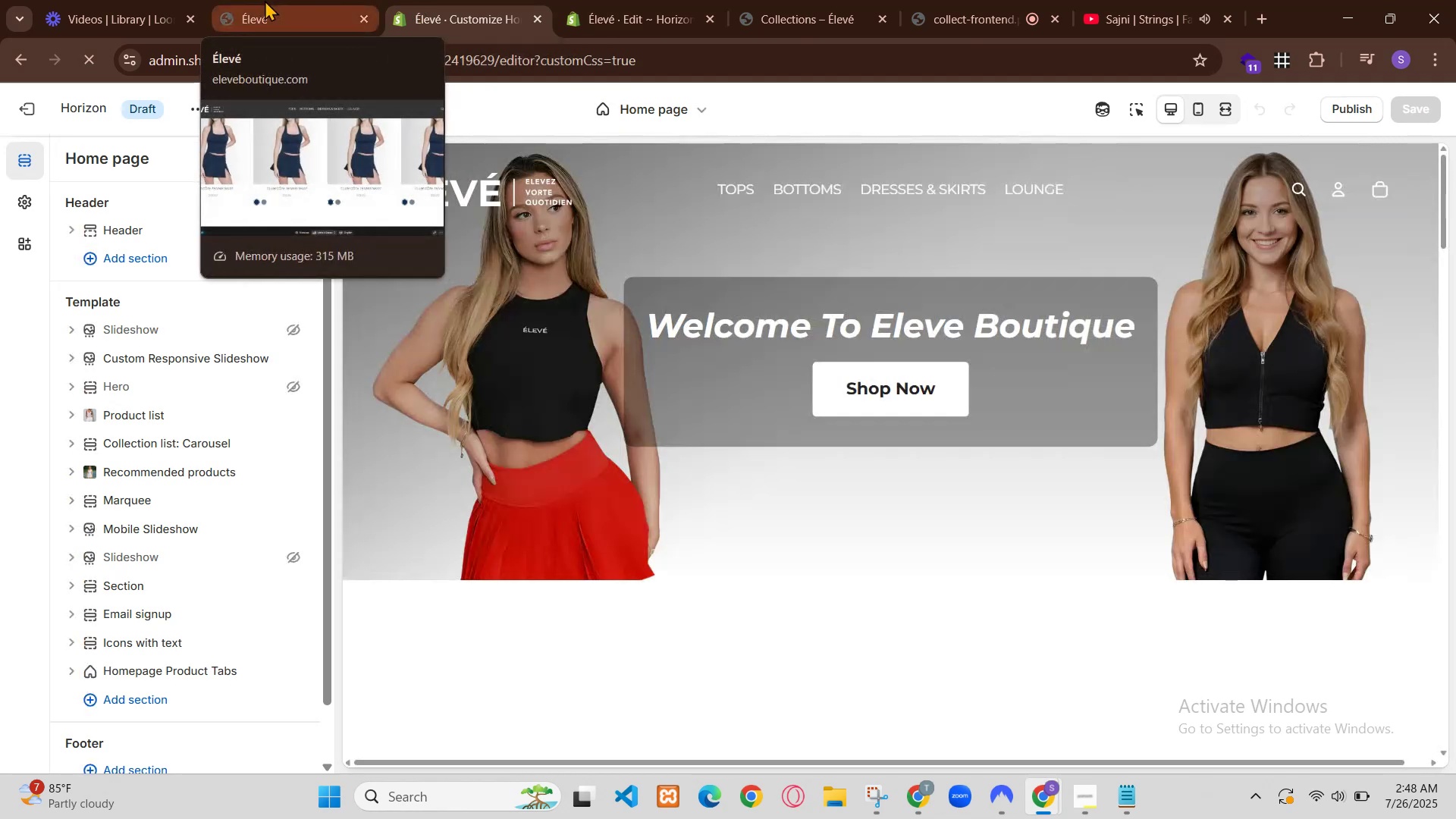 
left_click([316, 0])
 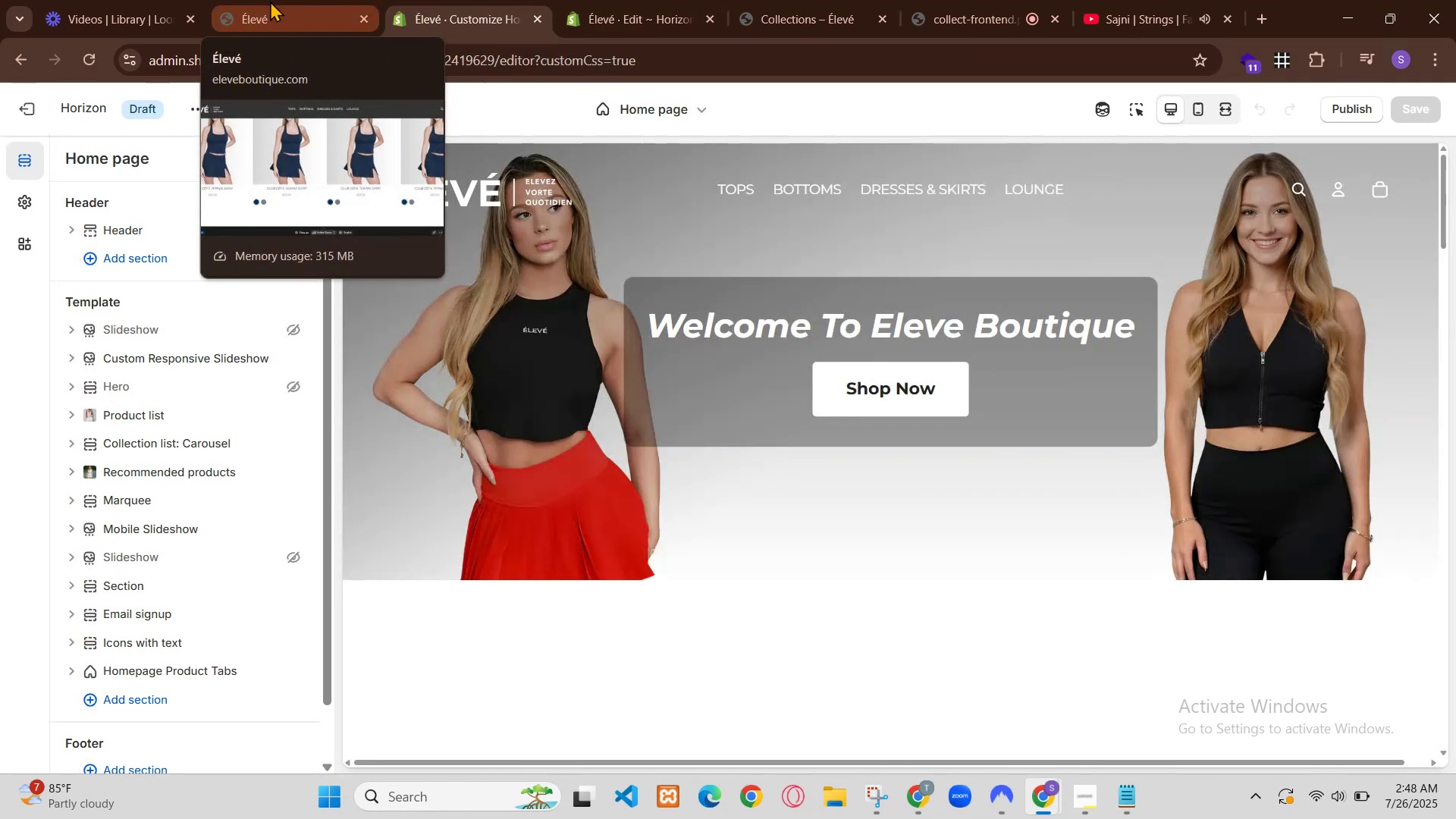 
scroll: coordinate [475, 294], scroll_direction: down, amount: 21.0
 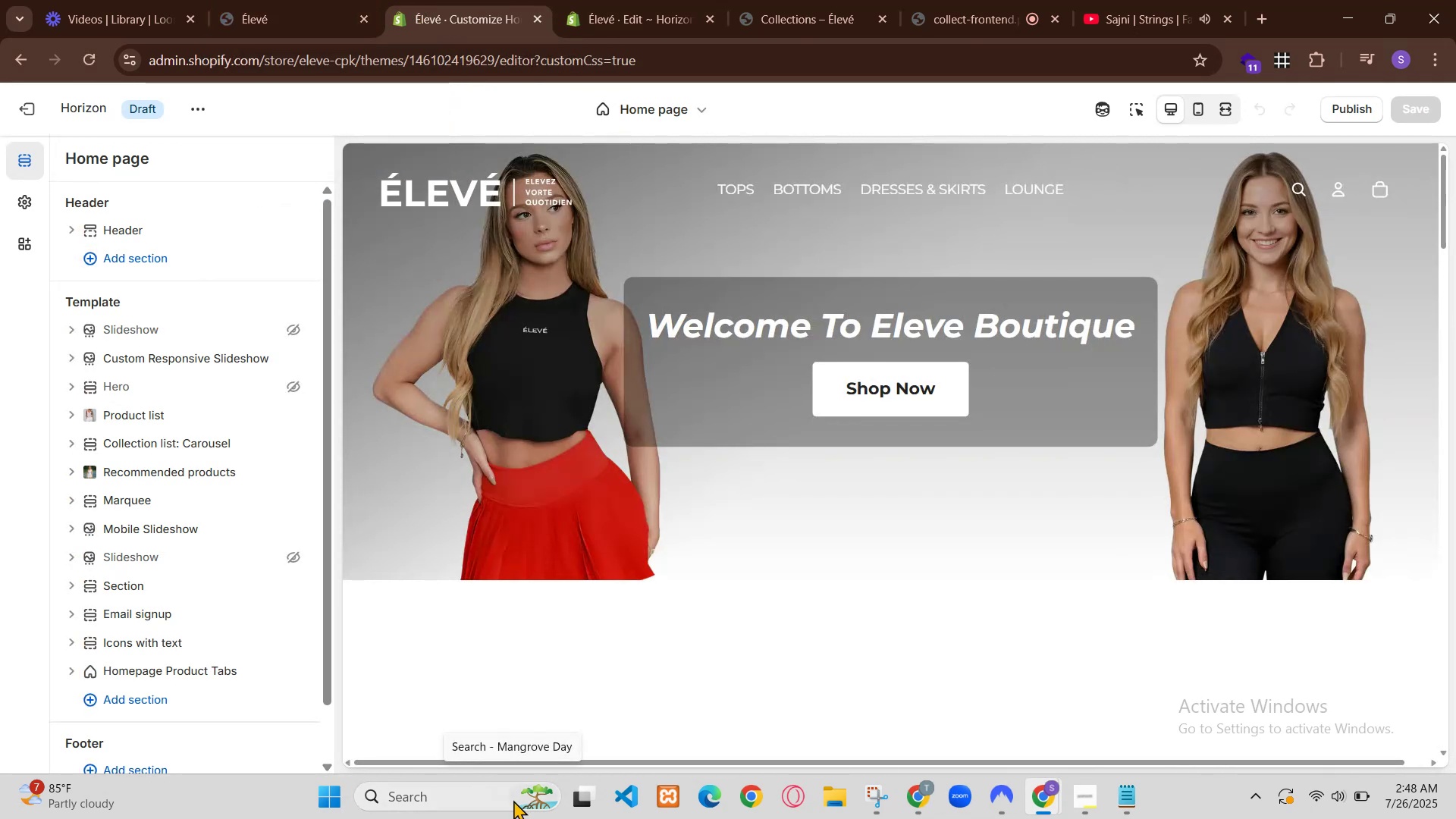 
right_click([813, 513])
 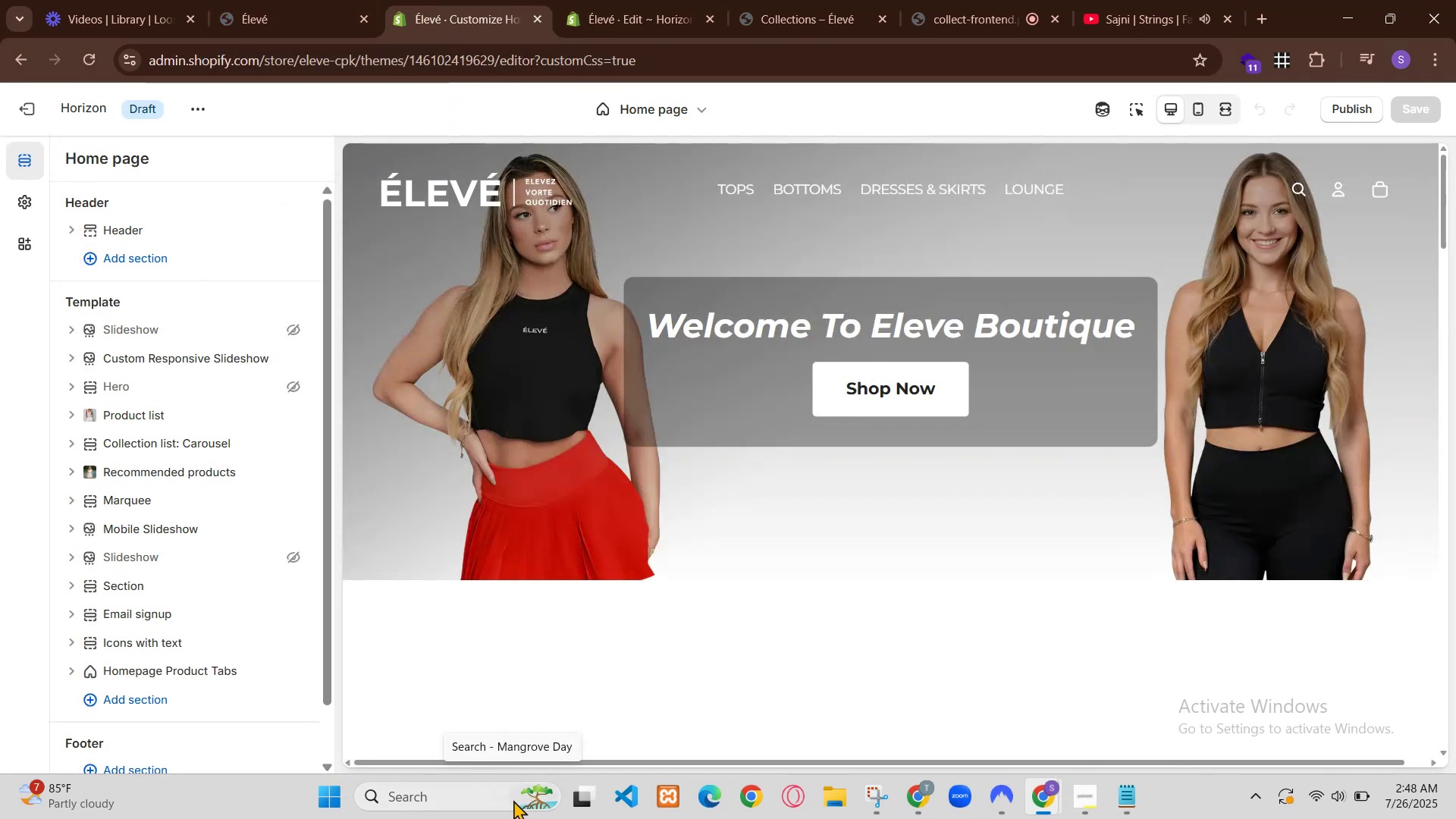 
left_click([460, 0])
 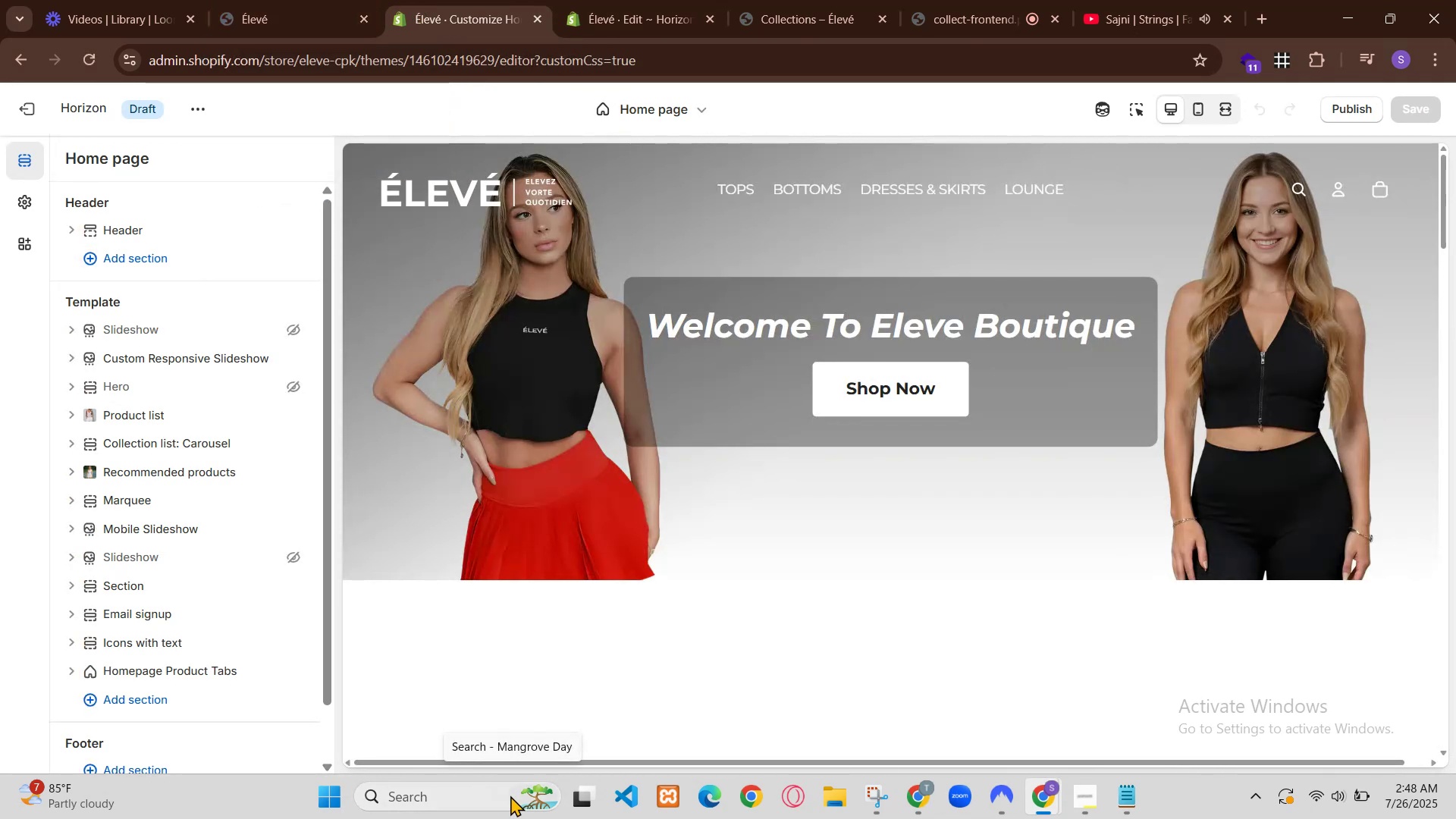 
left_click([538, 18])
 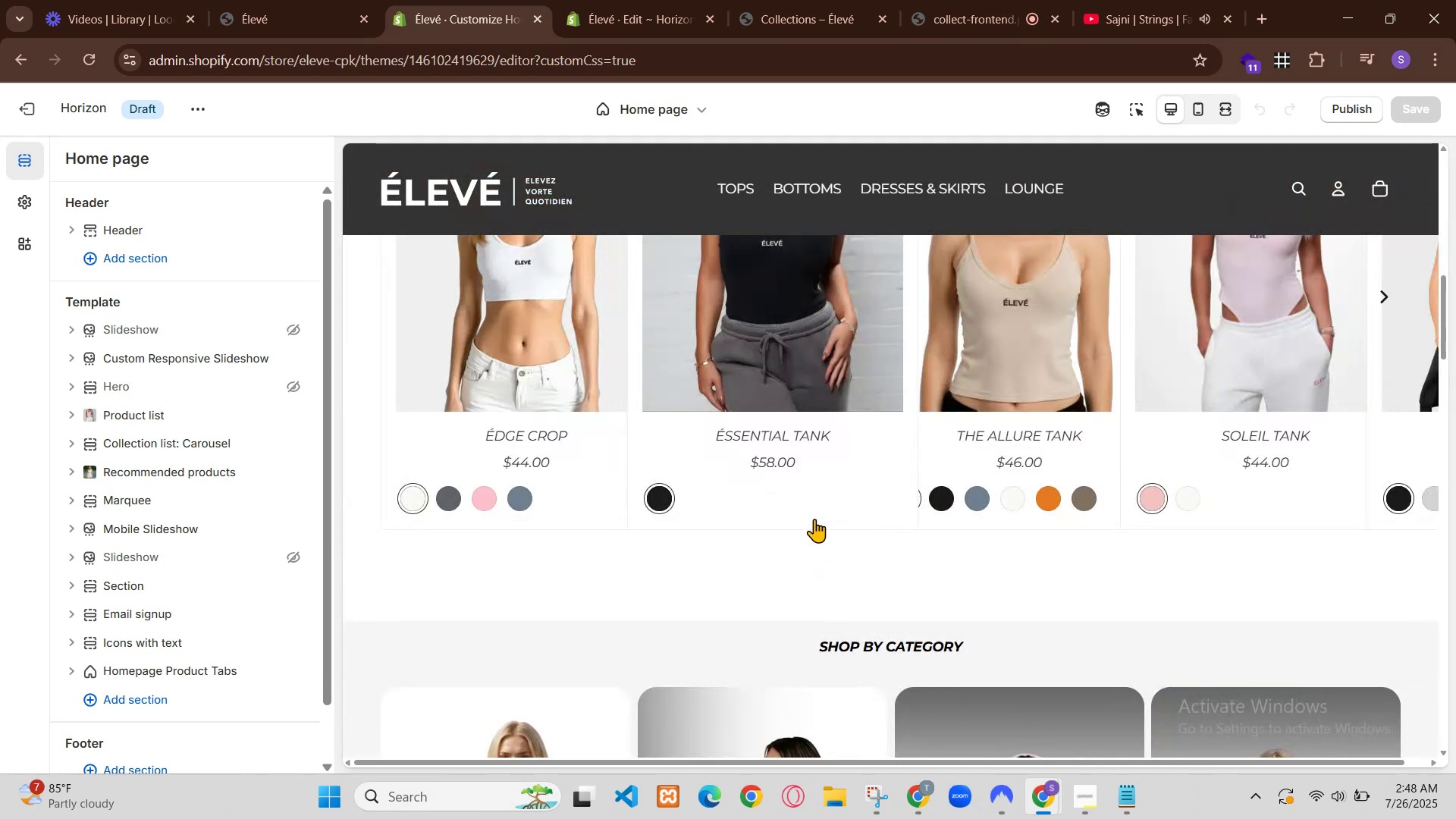 
left_click([196, 111])
 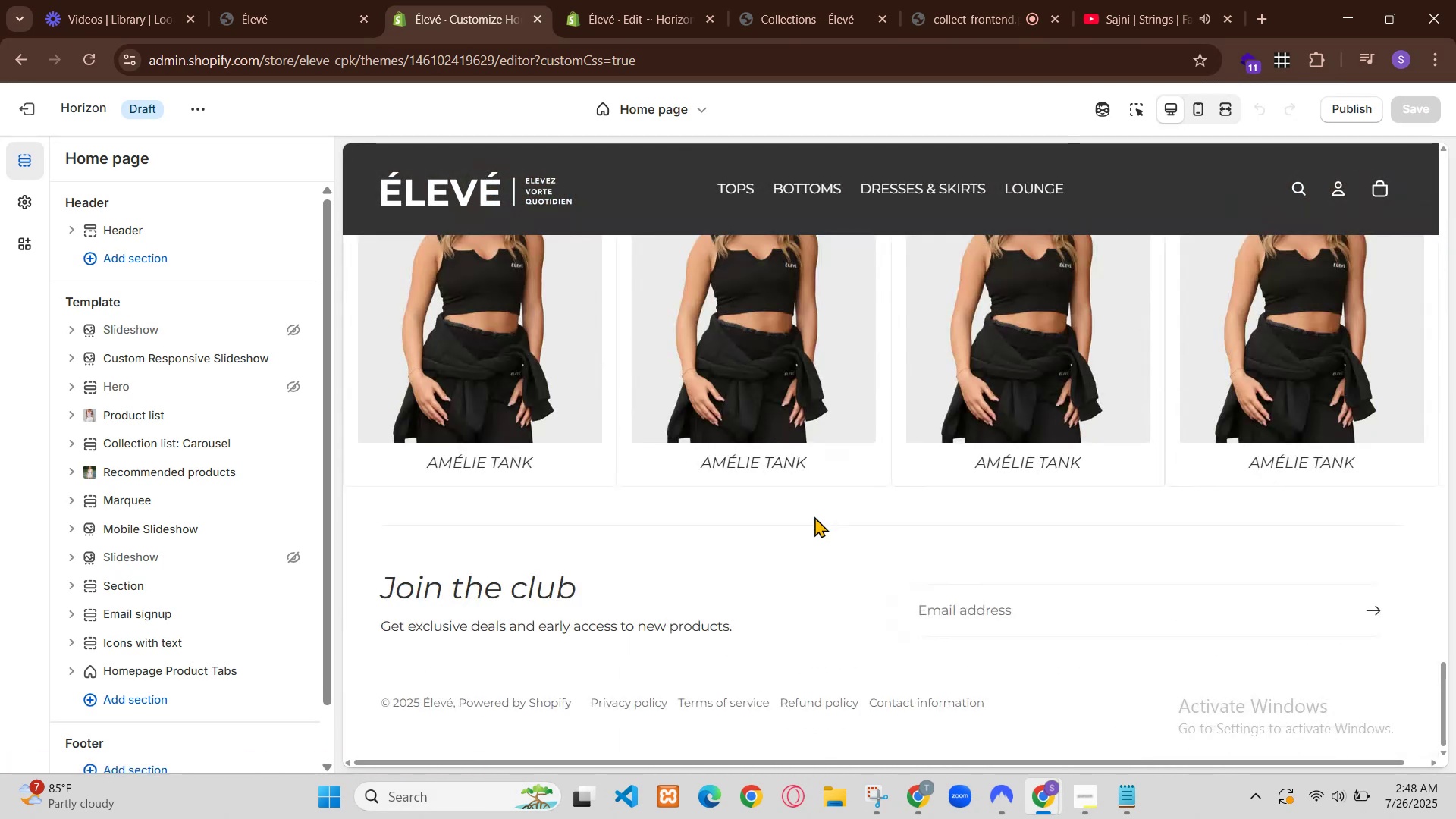 
left_click([158, 280])
 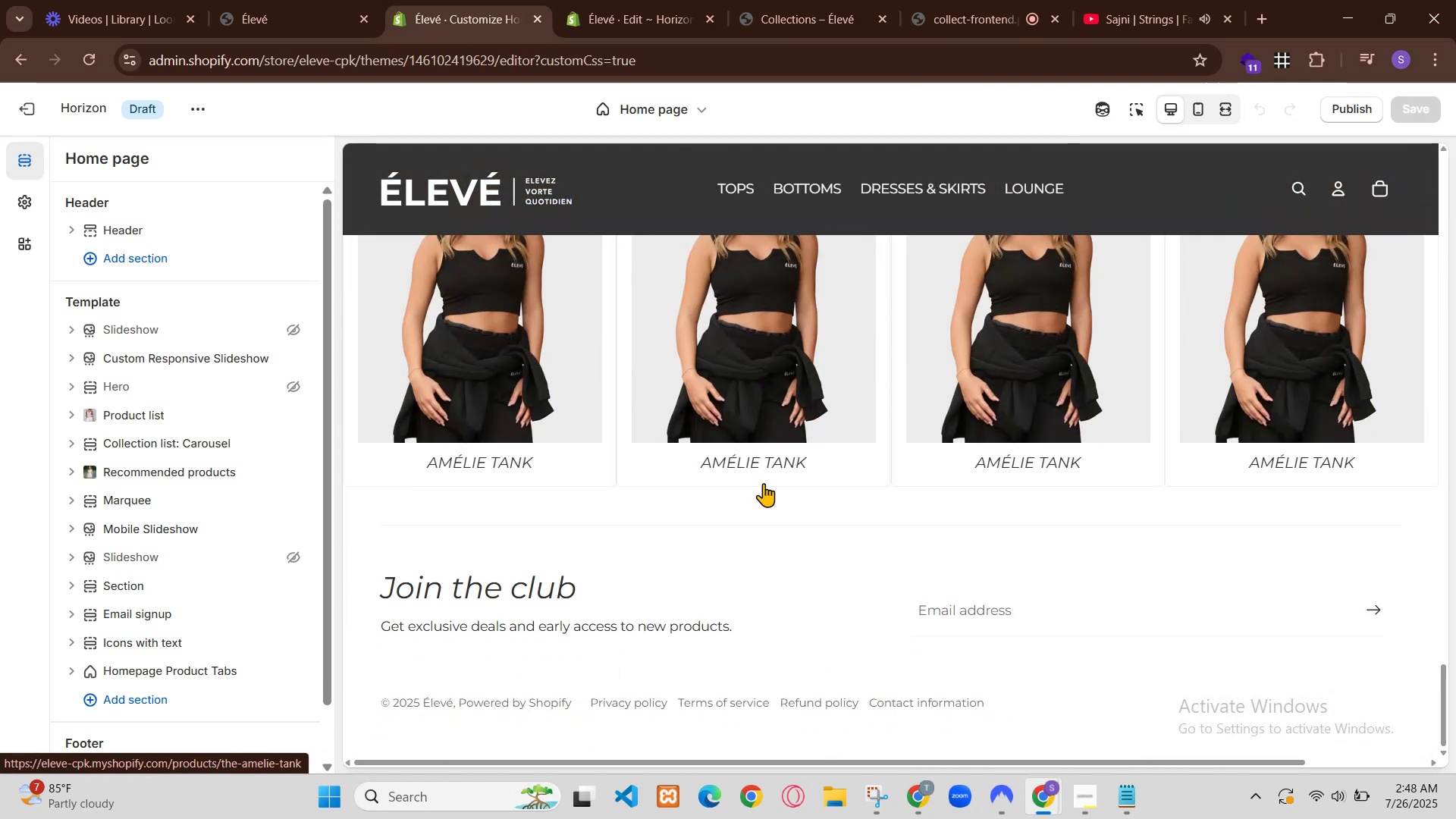 
left_click([431, 0])
 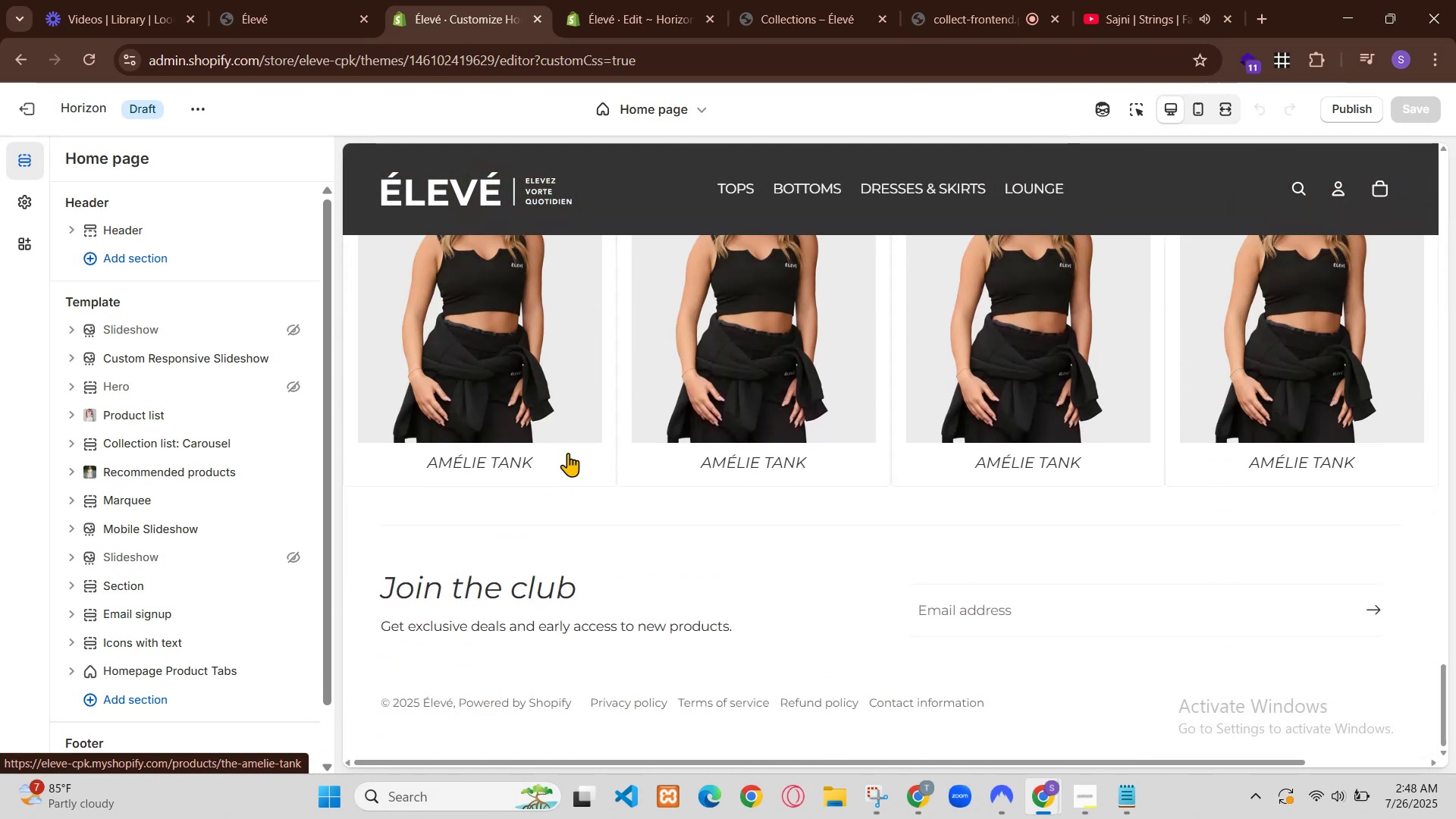 
scroll: coordinate [488, 495], scroll_direction: down, amount: 19.0
 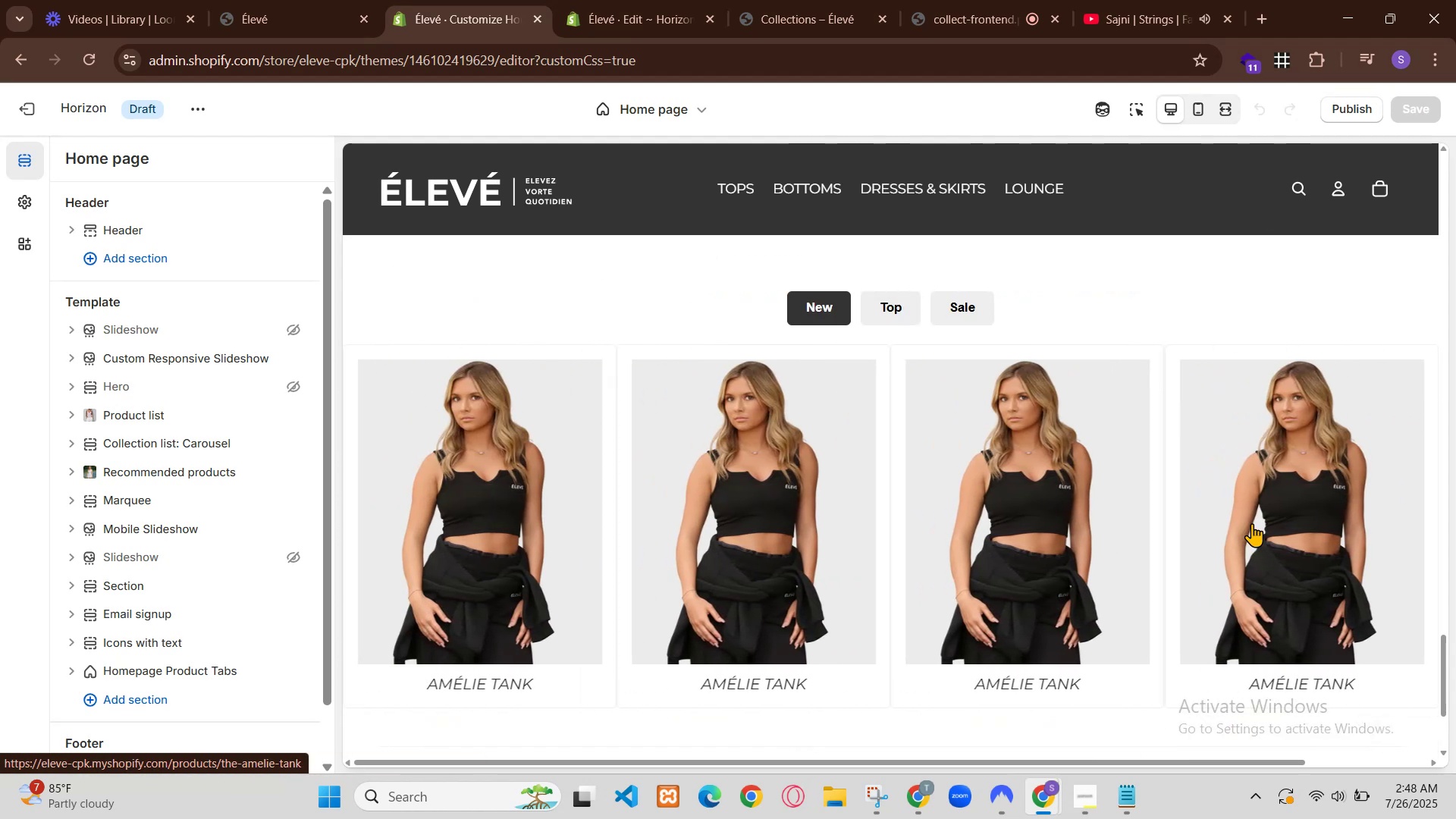 
left_click([291, 0])
 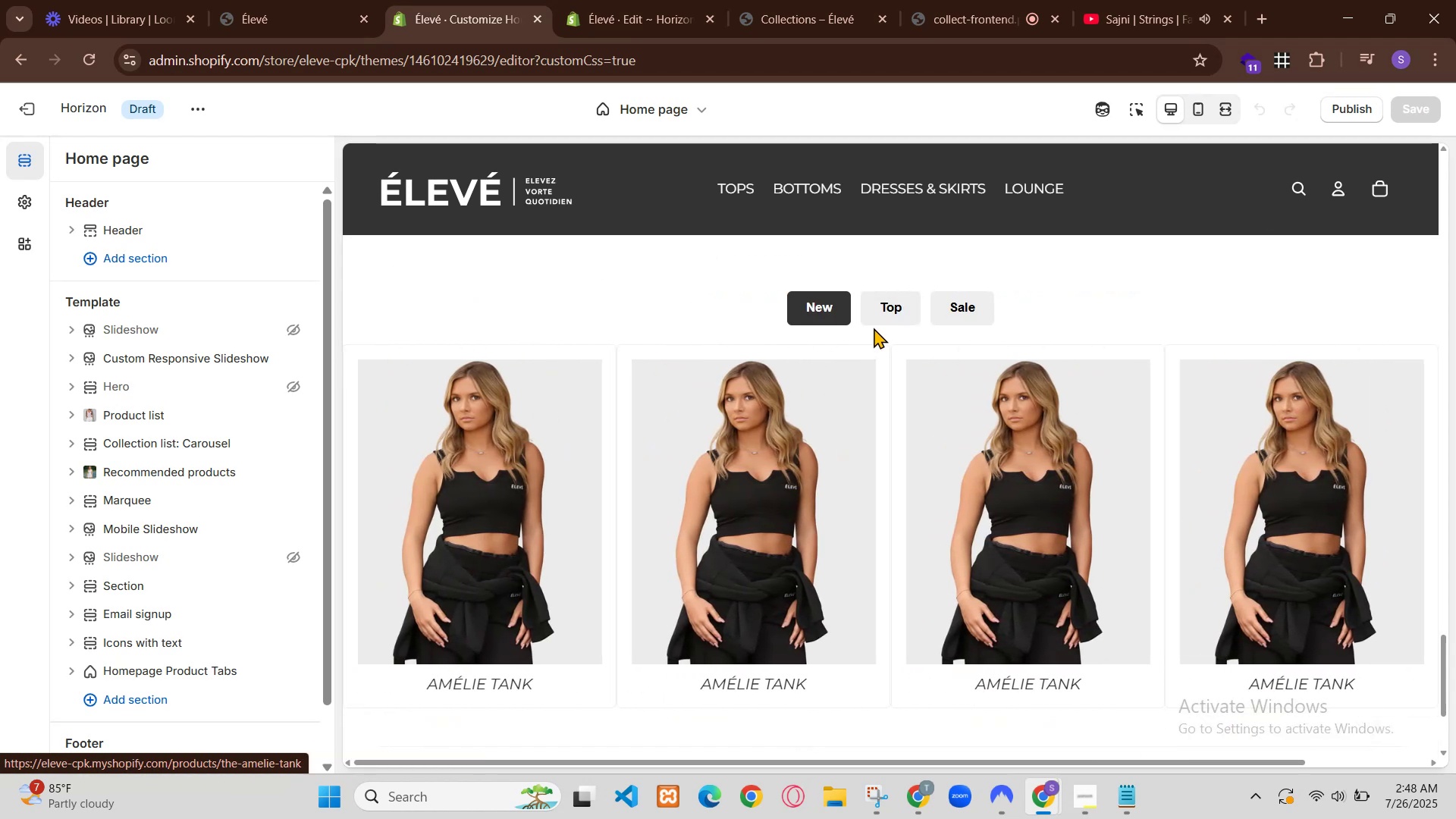 
left_click([682, 0])
 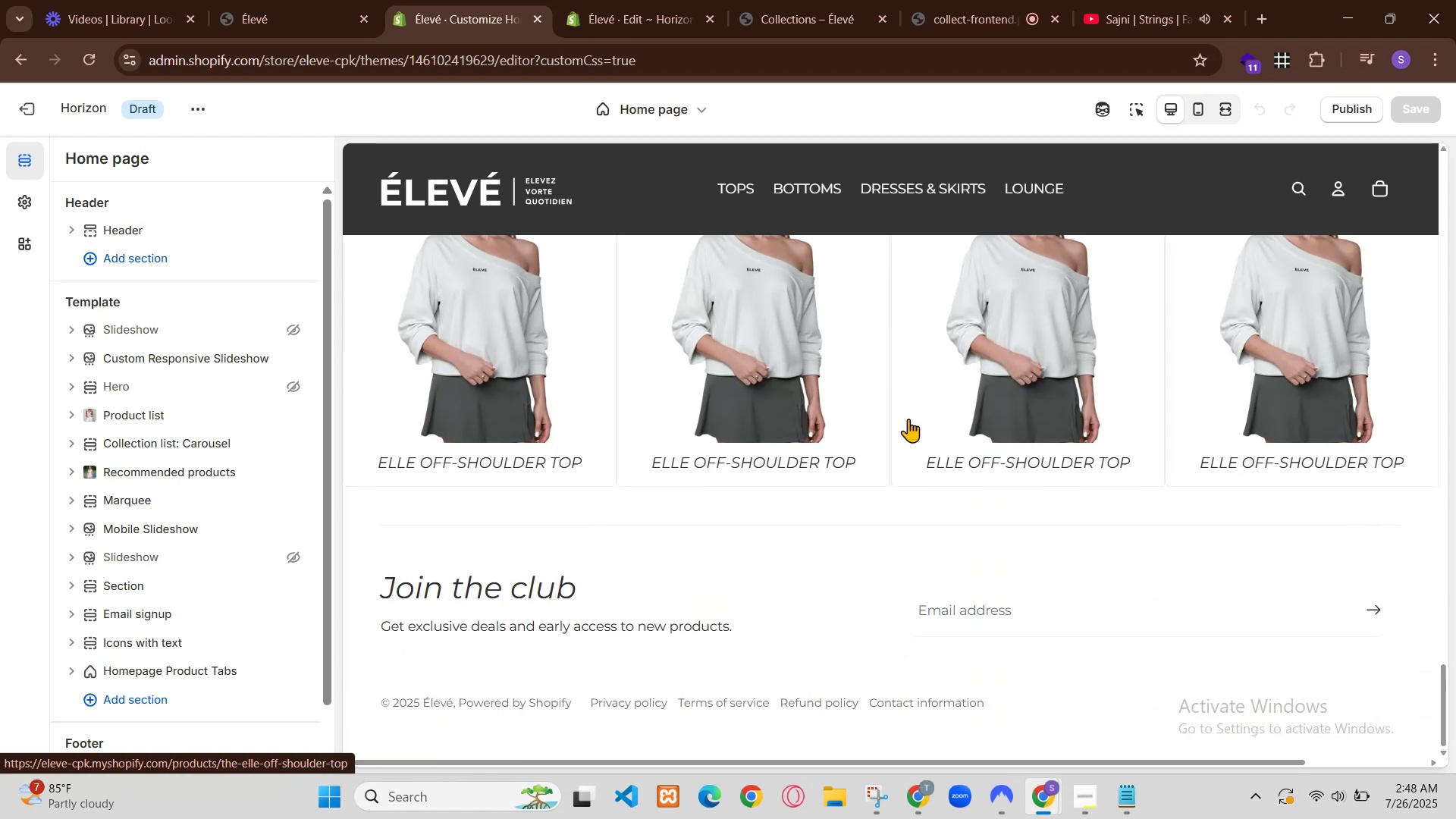 
left_click([805, 0])
 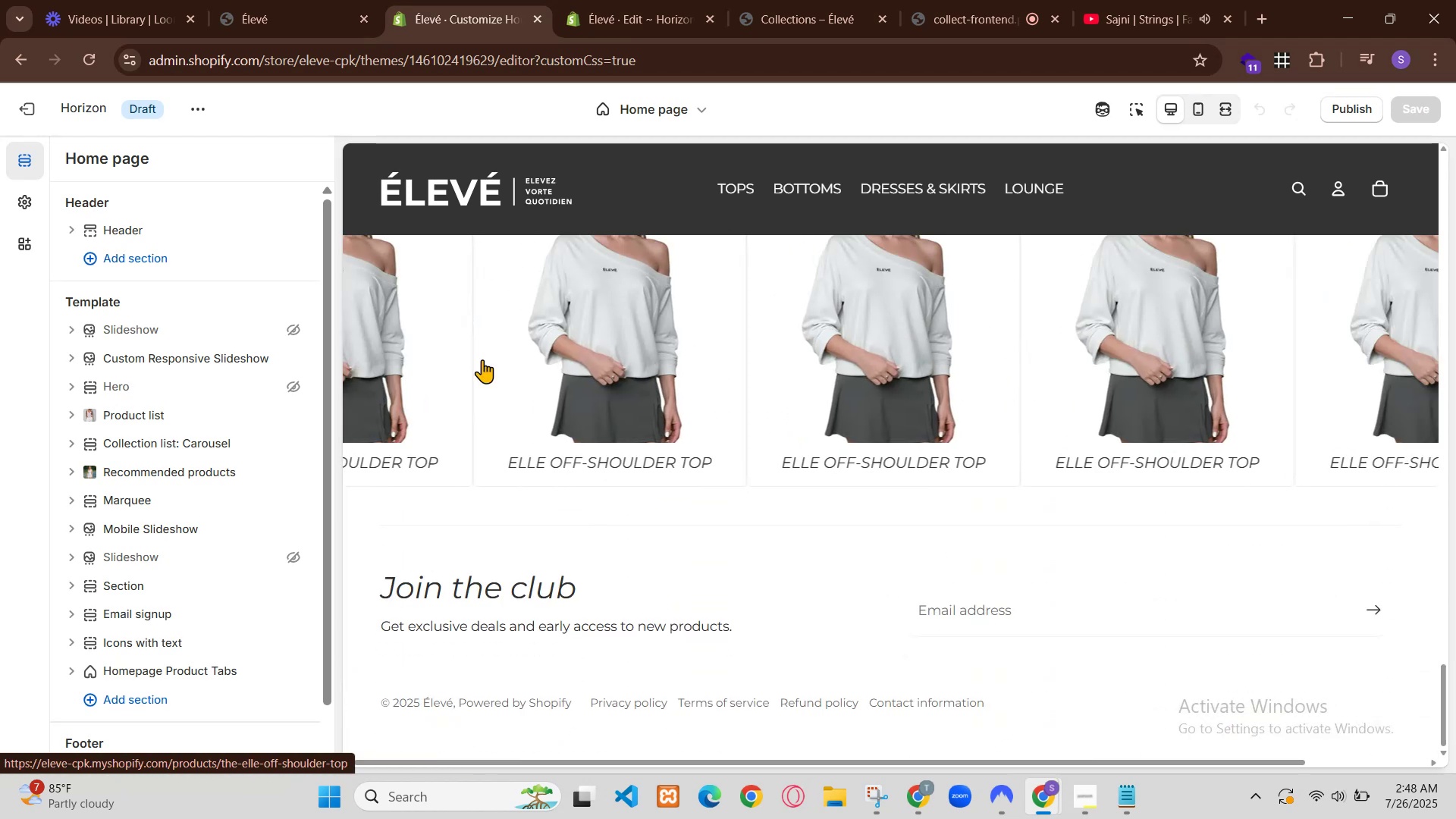 
left_click([937, 0])
 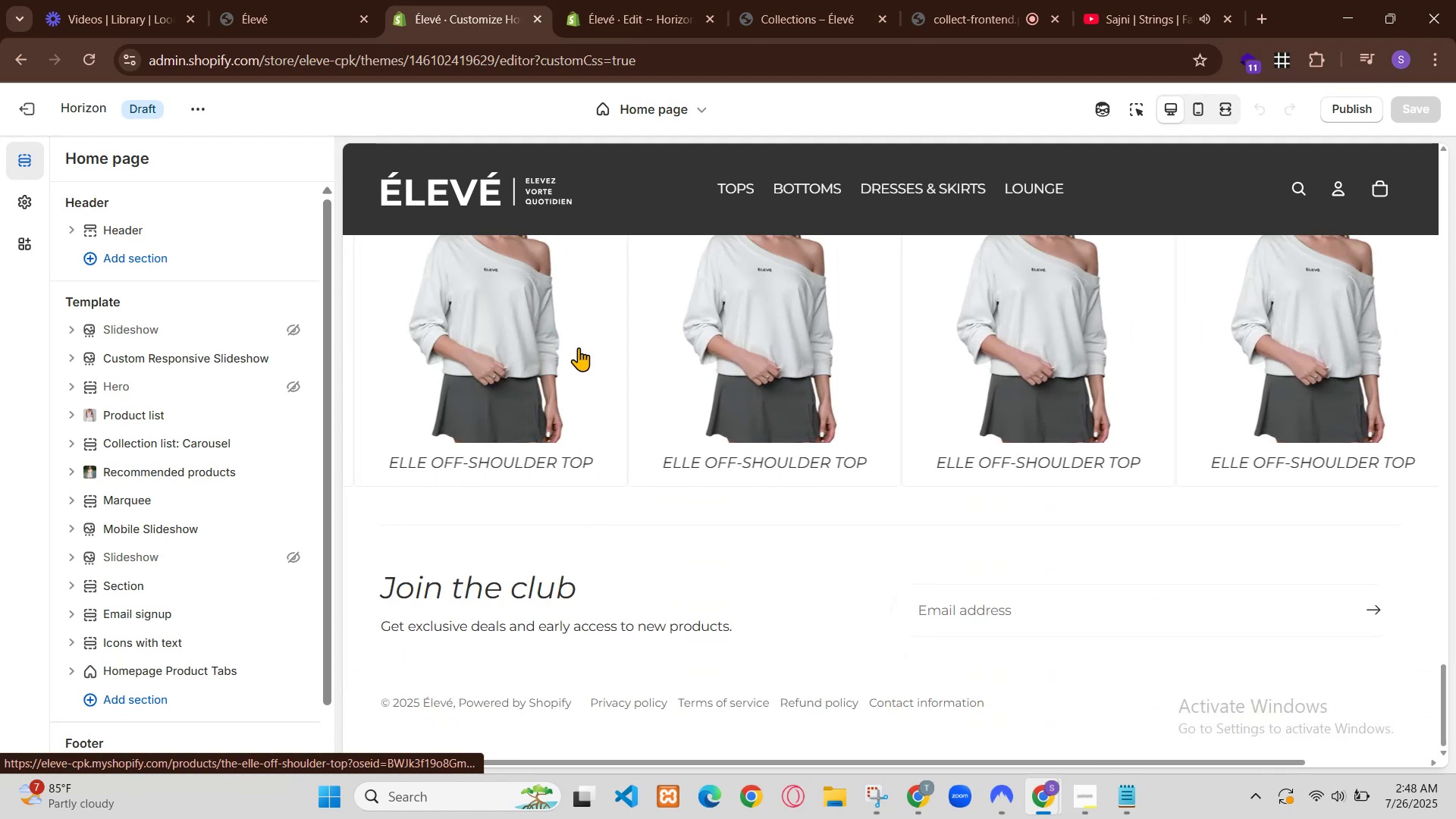 
left_click([798, 0])
 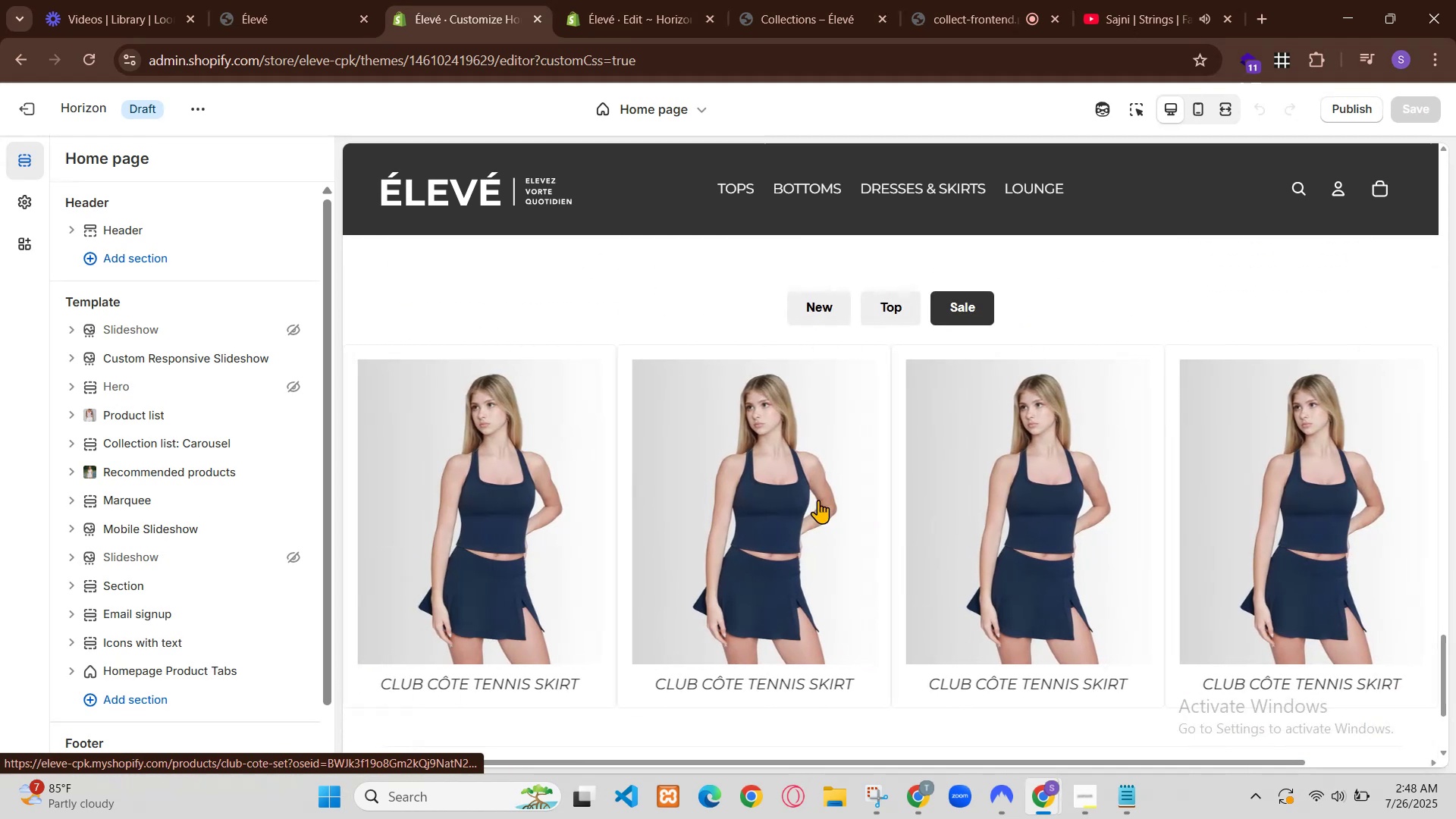 
key(Control+A)
 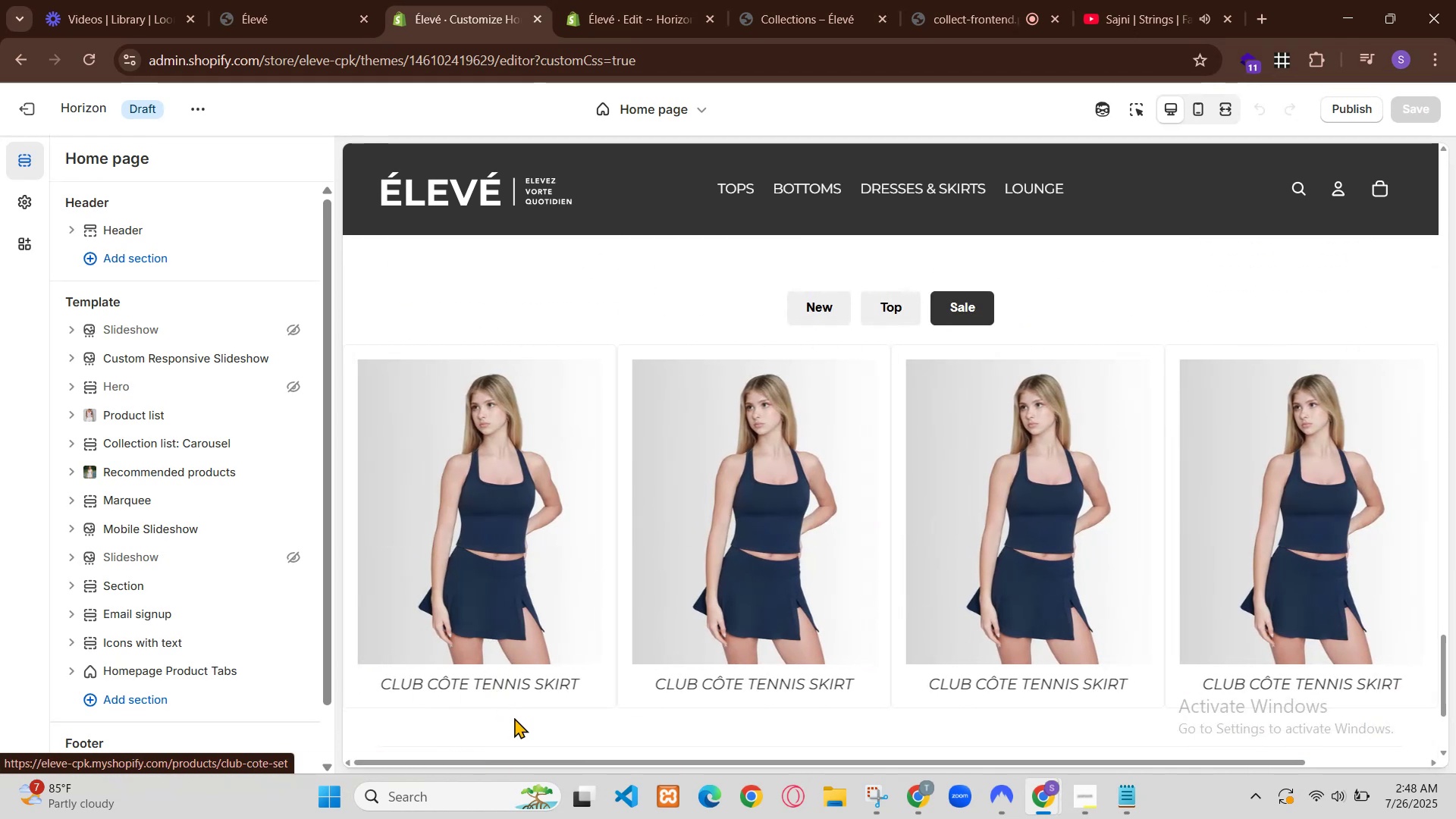 
hold_key(key=ControlLeft, duration=0.86)
 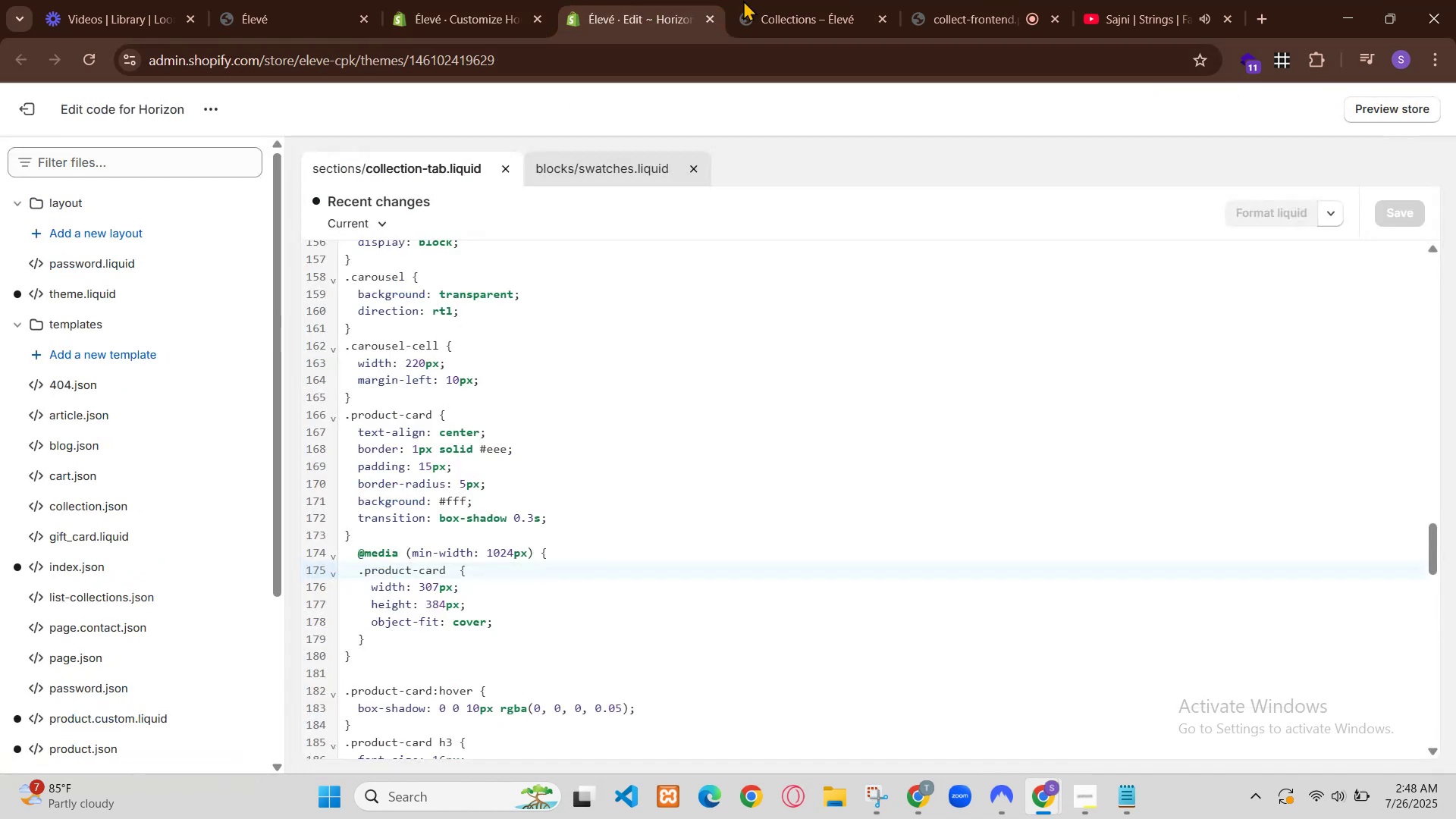 
hold_key(key=C, duration=0.36)
 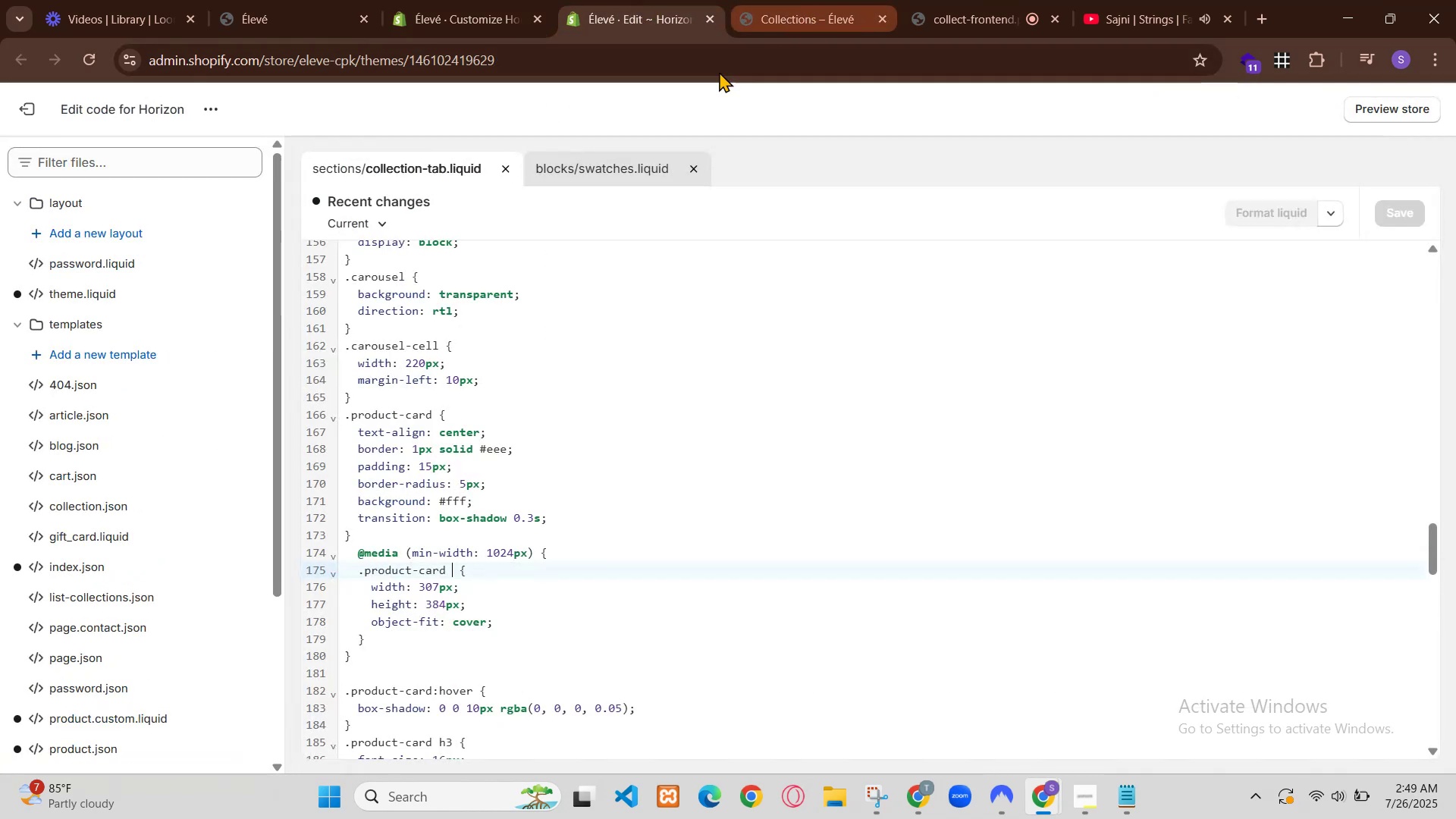 
left_click([985, 0])
 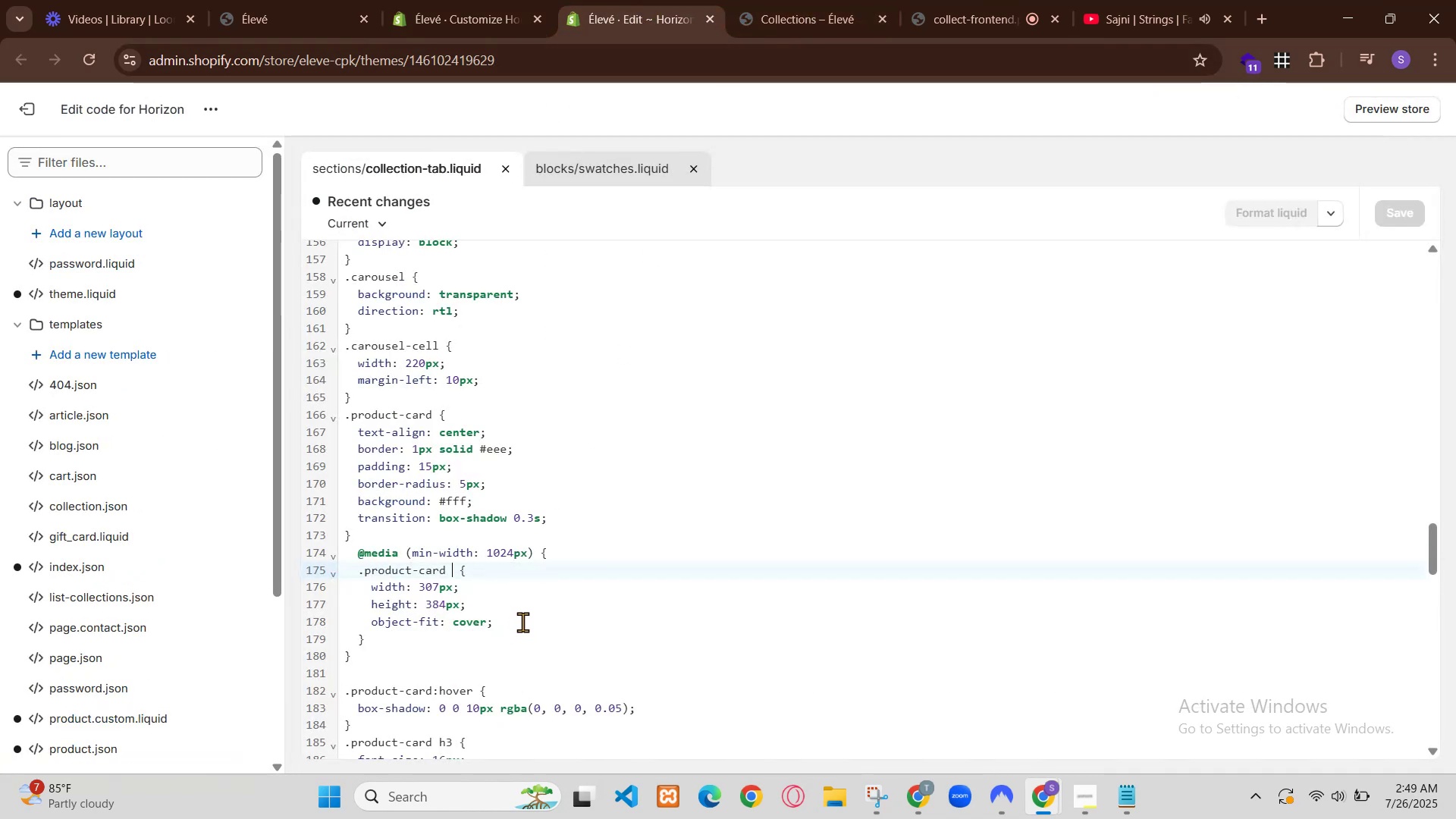 
left_click([829, 0])
 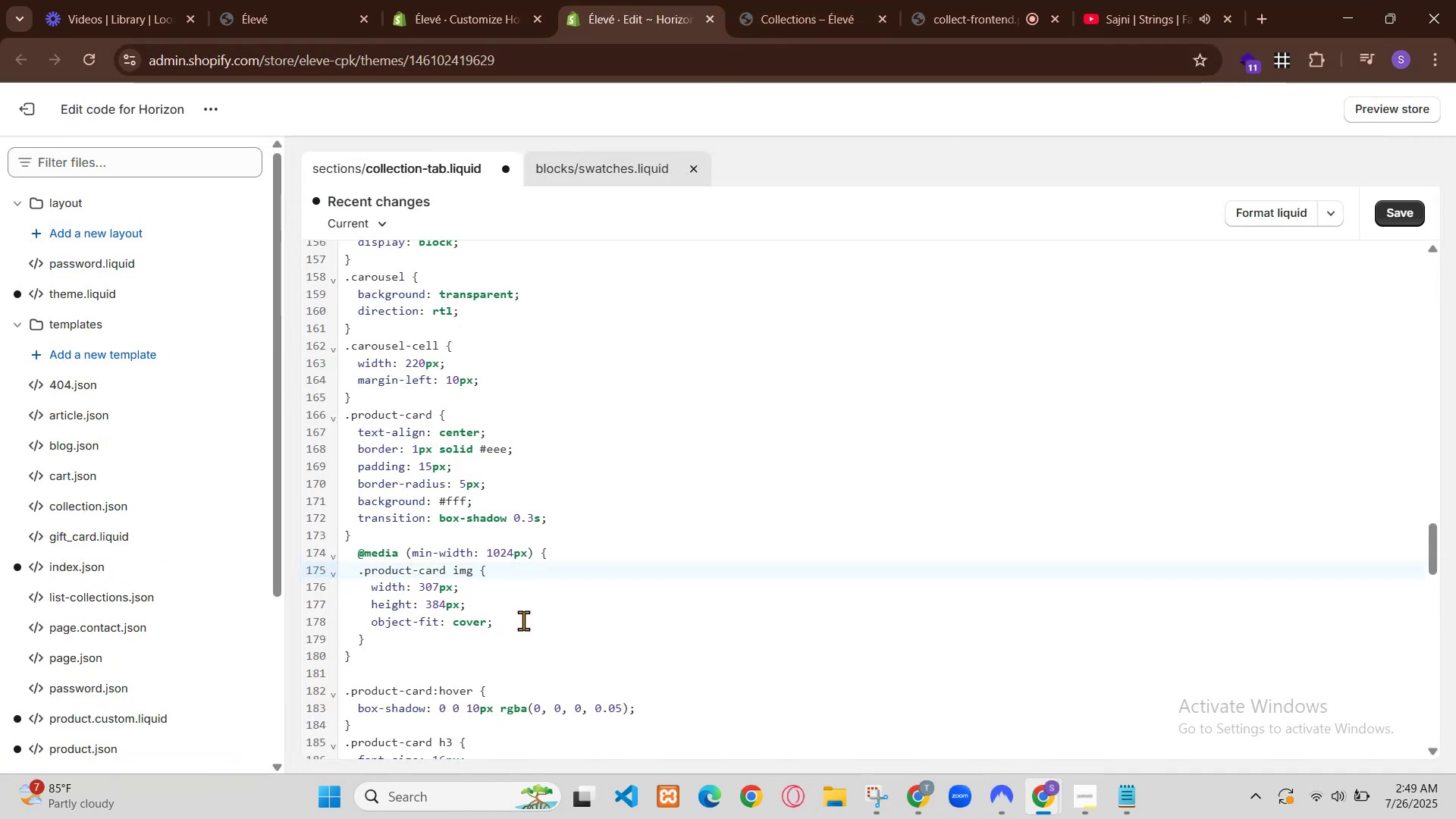 
left_click([954, 0])
 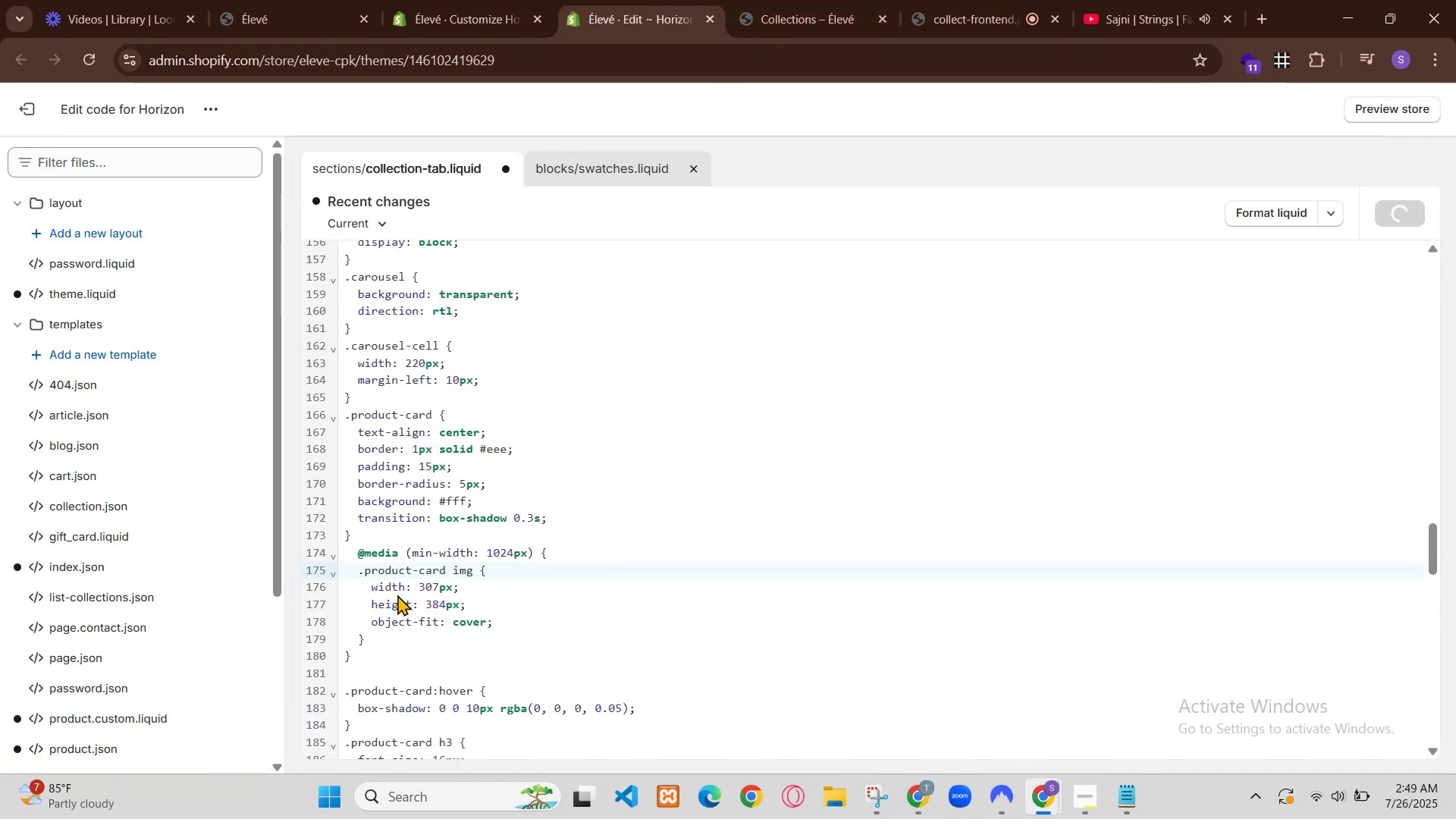 
left_click([869, 0])
 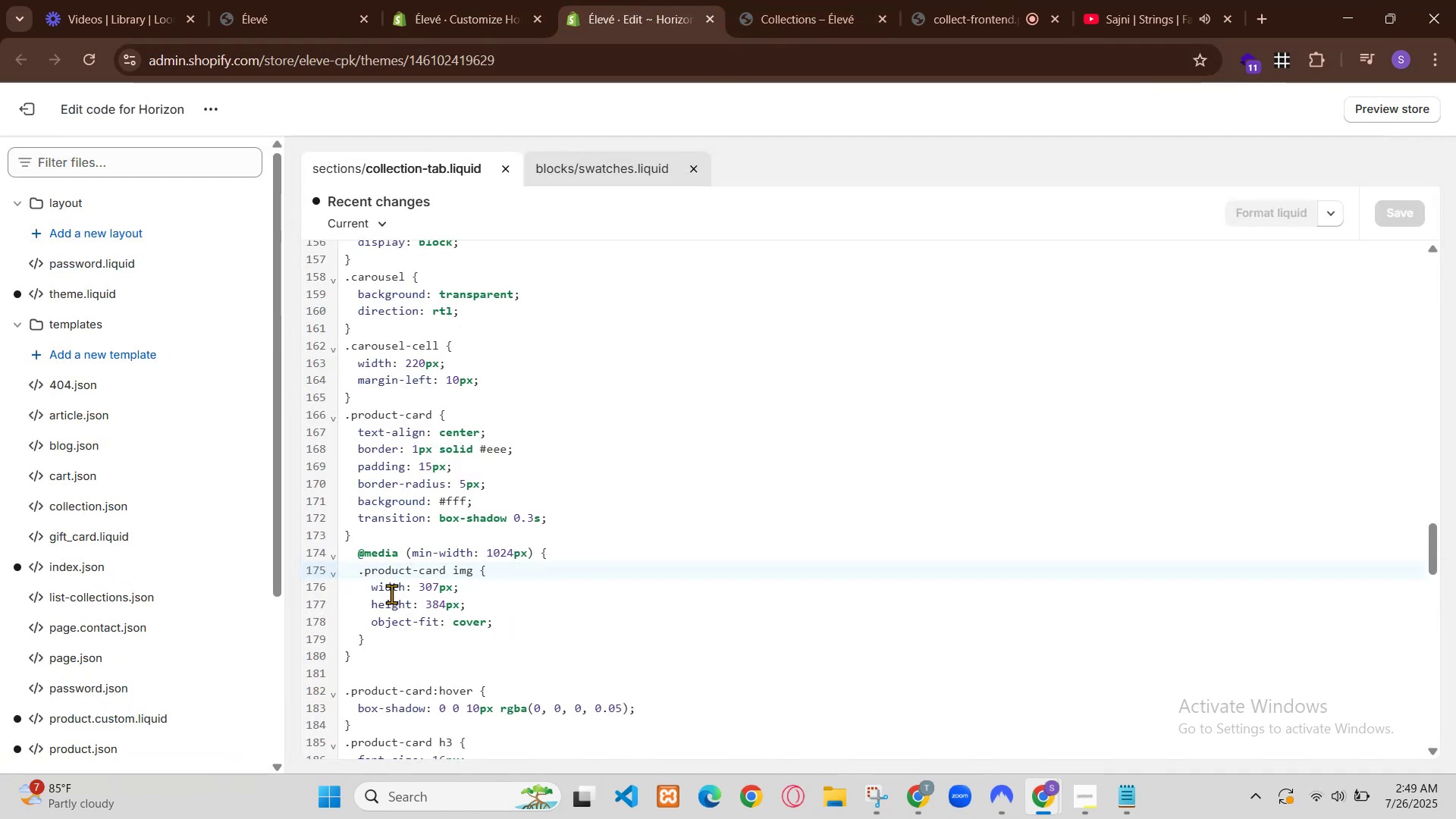 
left_click([921, 802])
 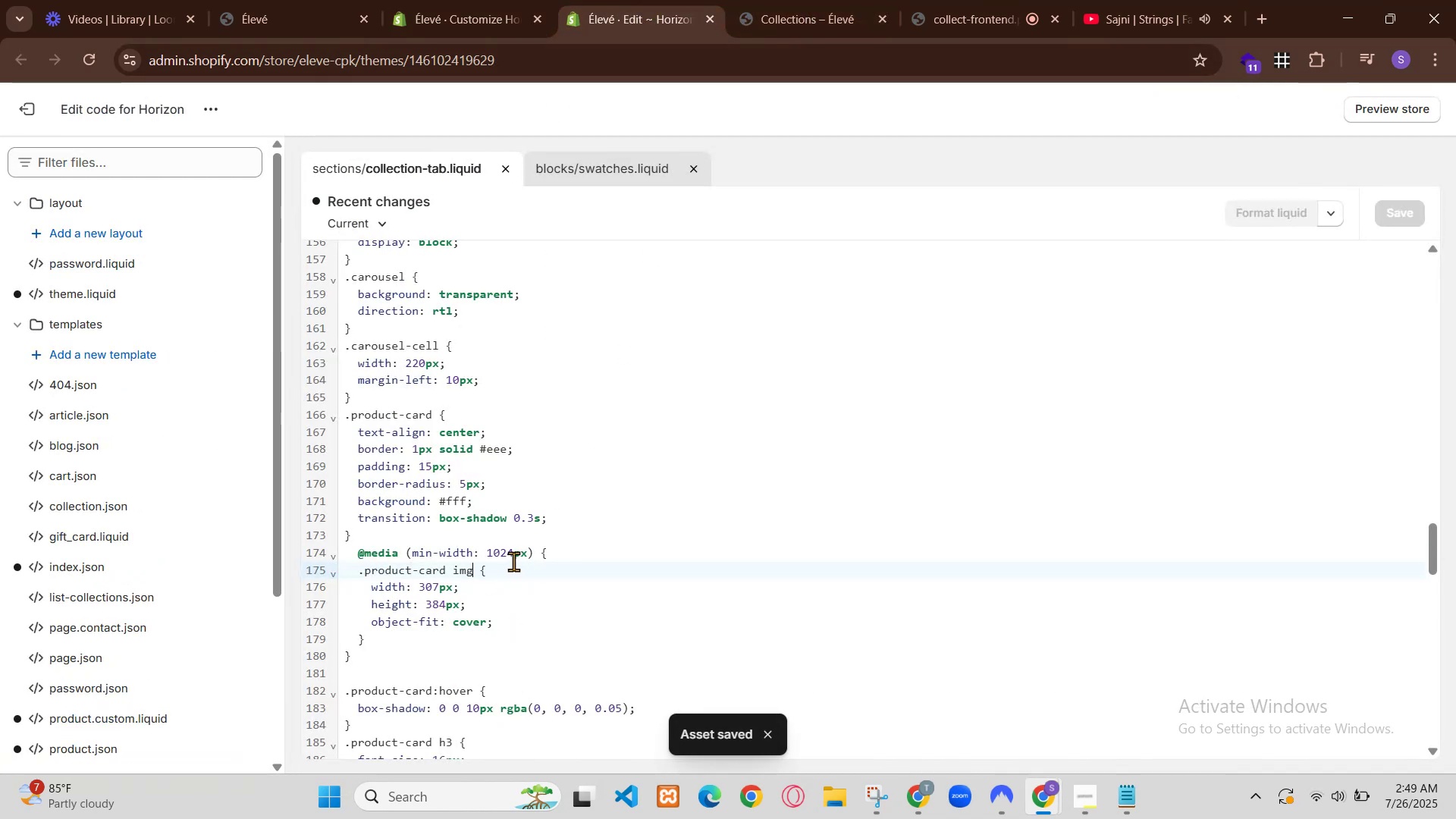 
key(Control+V)
 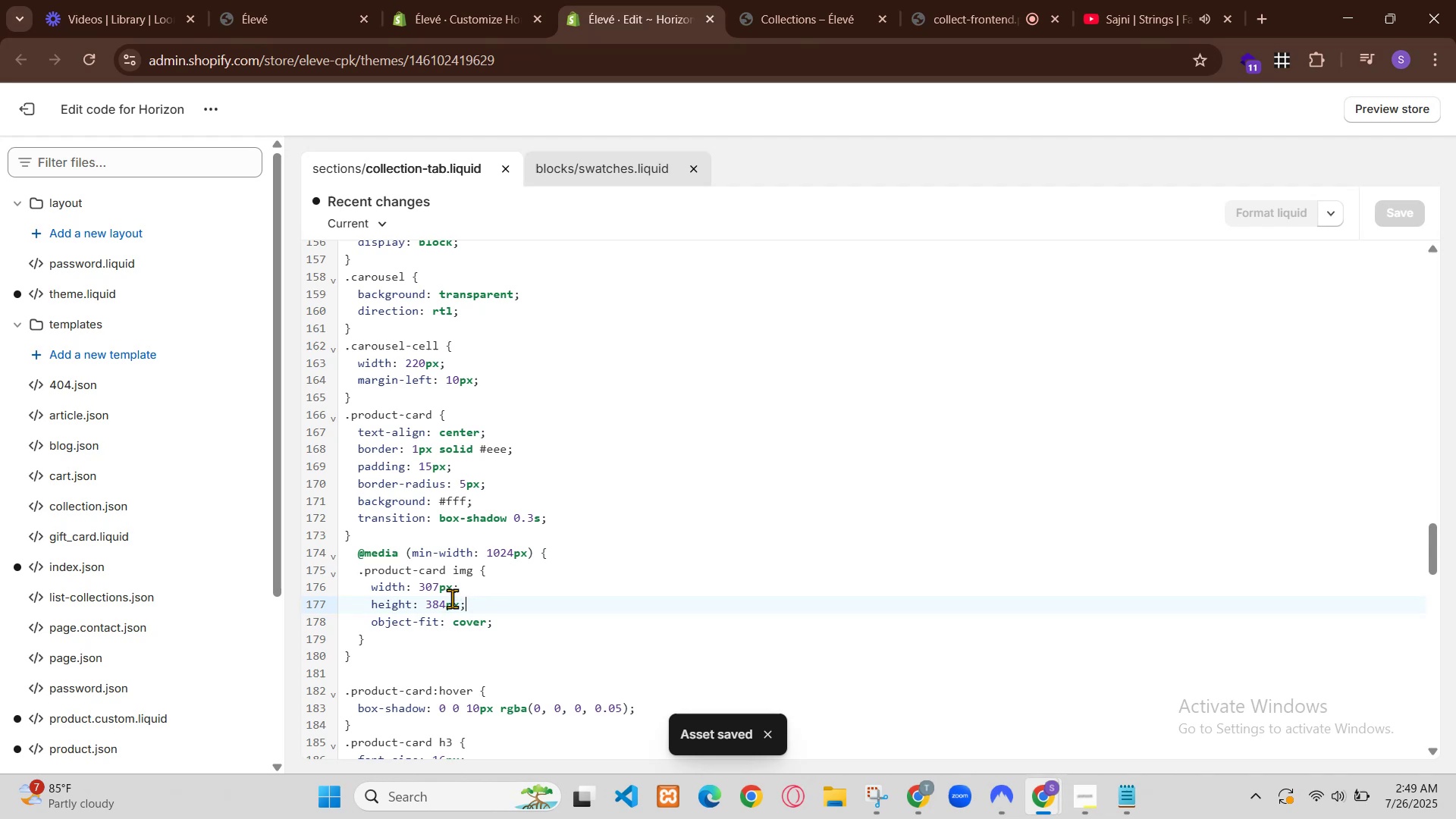 
left_click([649, 665])
 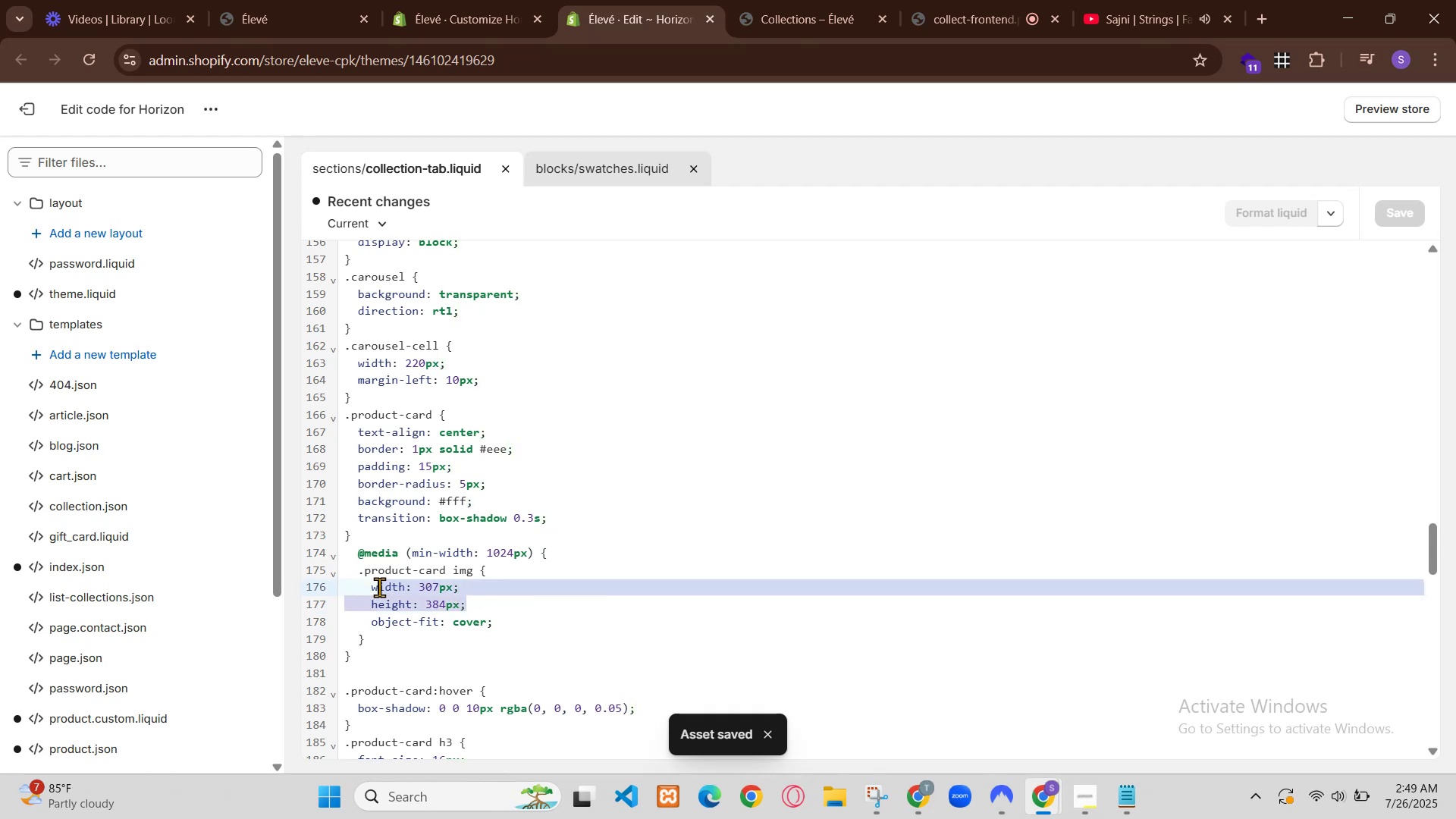 
key(Control+V)
 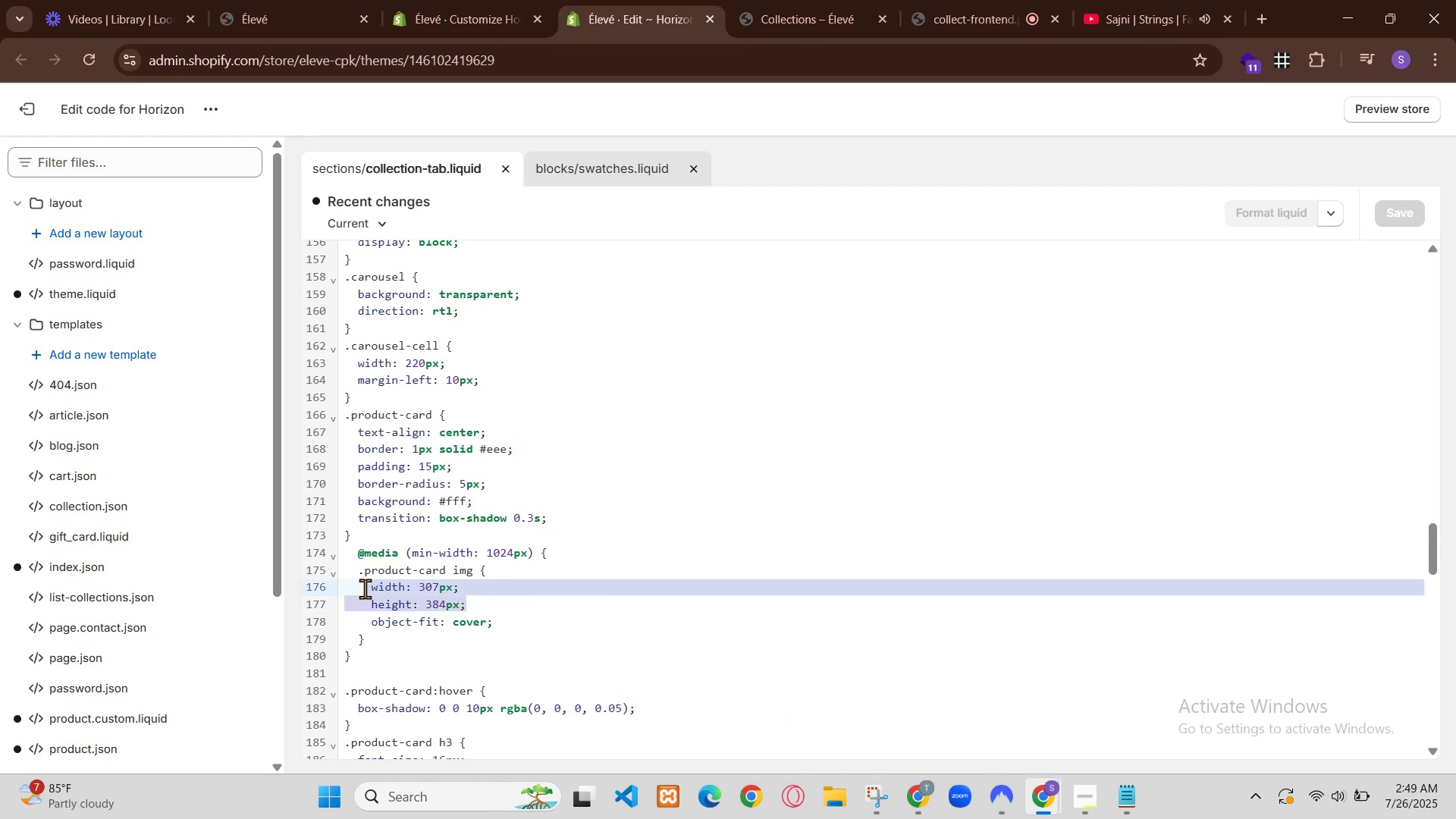 
scroll: coordinate [617, 638], scroll_direction: down, amount: 52.0
 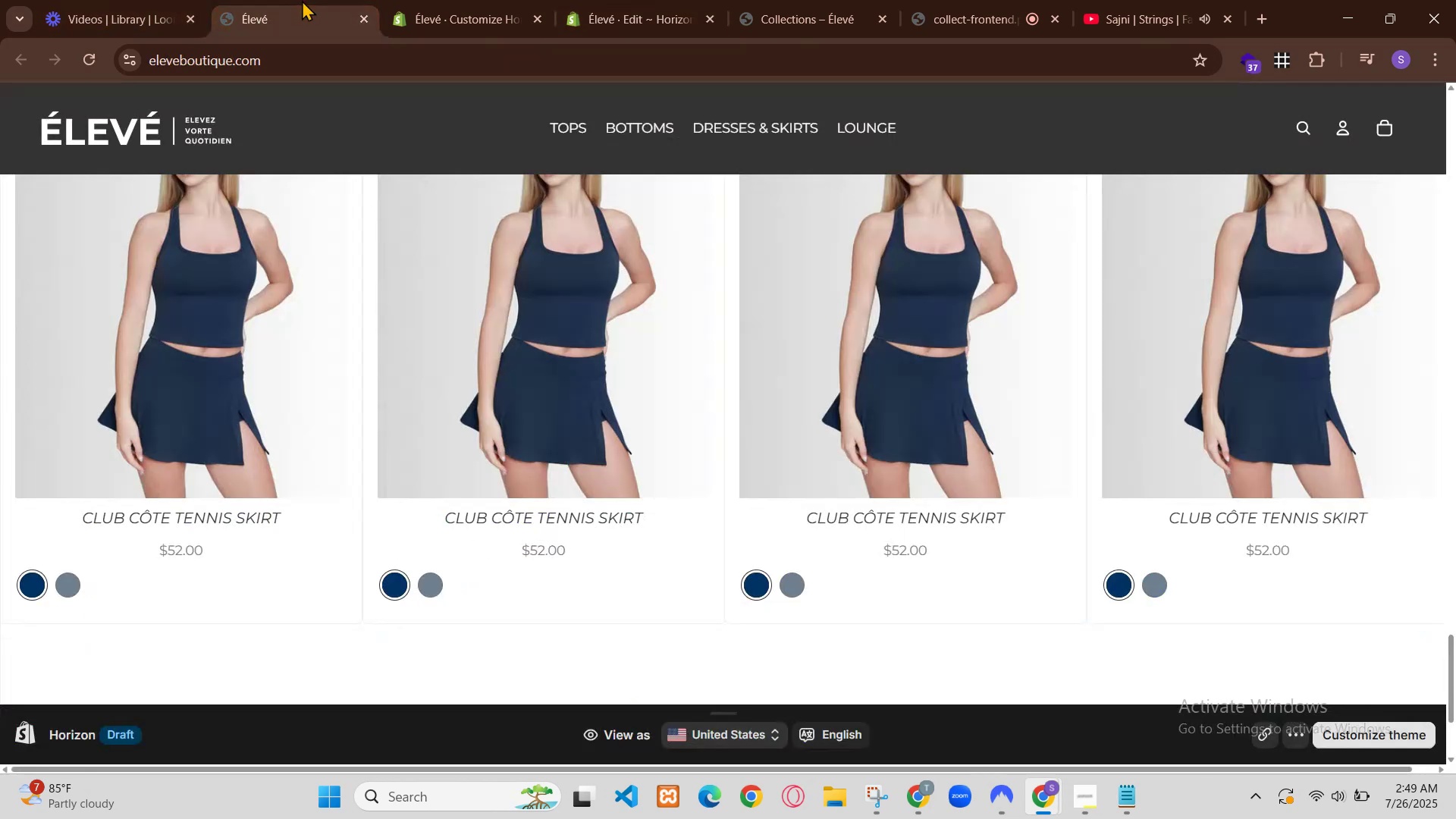 
type( mak)
key(Backspace)
key(Backspace)
key(Backspace)
 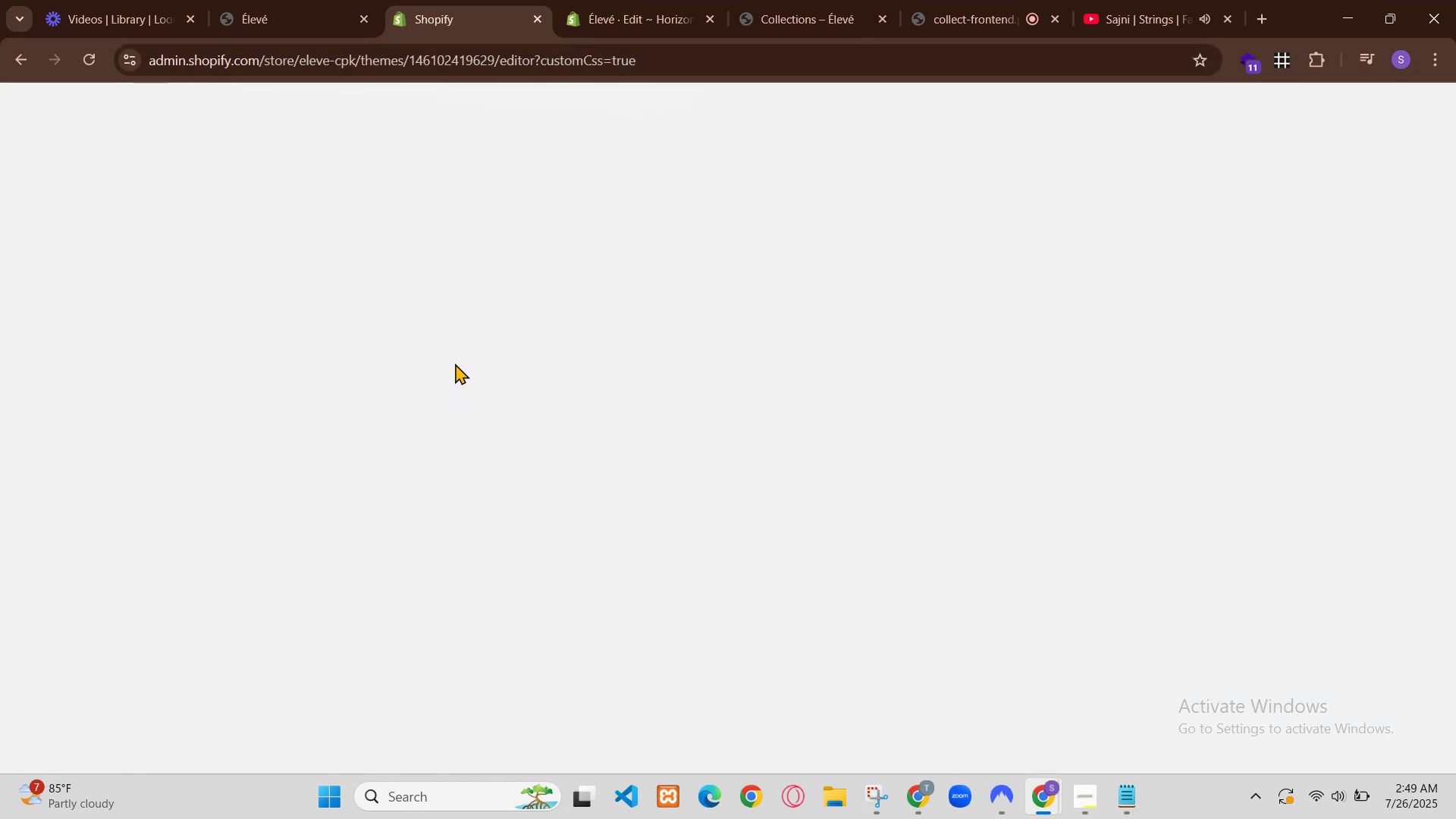 
wait(5.39)
 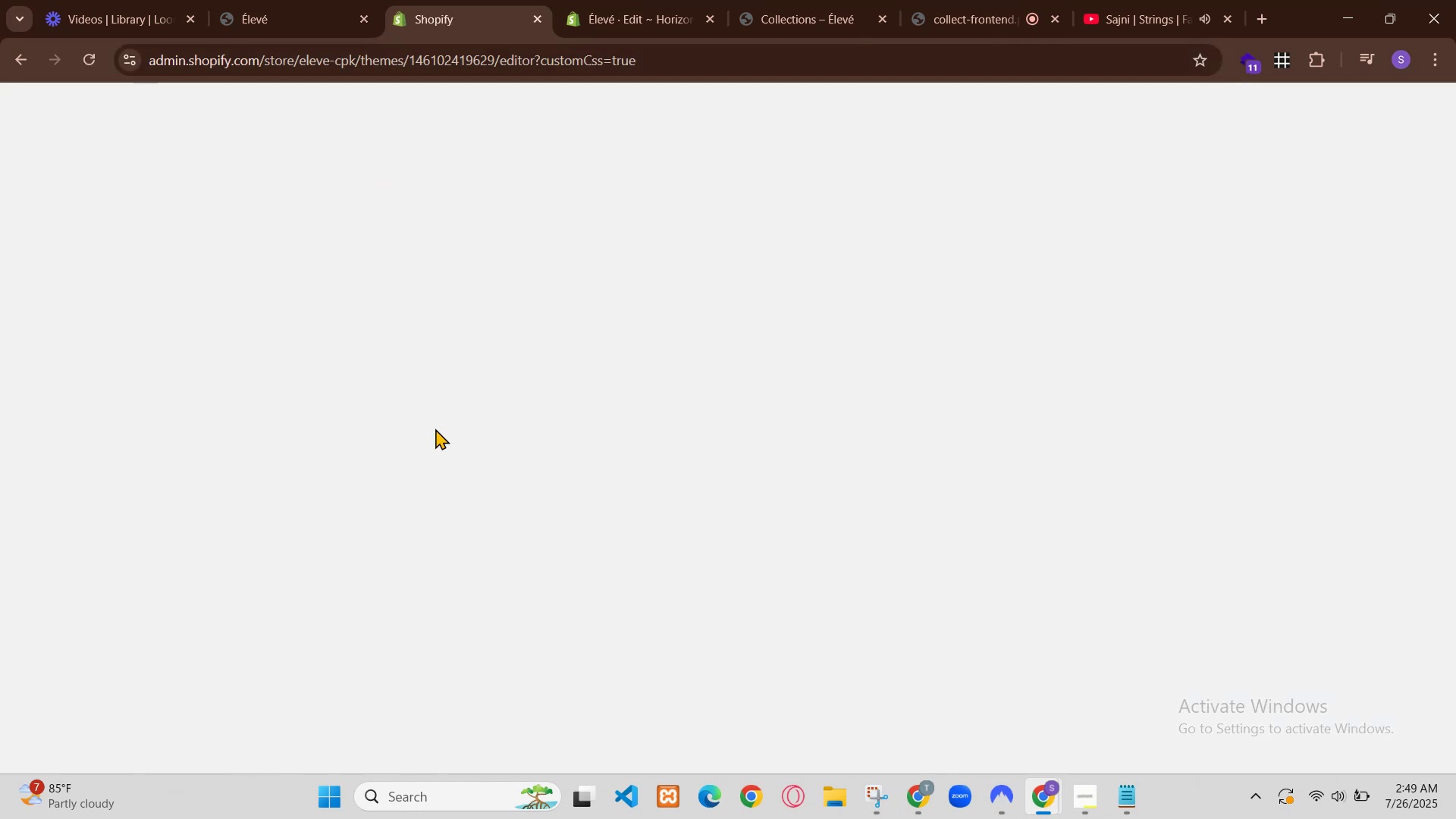 
scroll: coordinate [797, 485], scroll_direction: up, amount: 66.0
 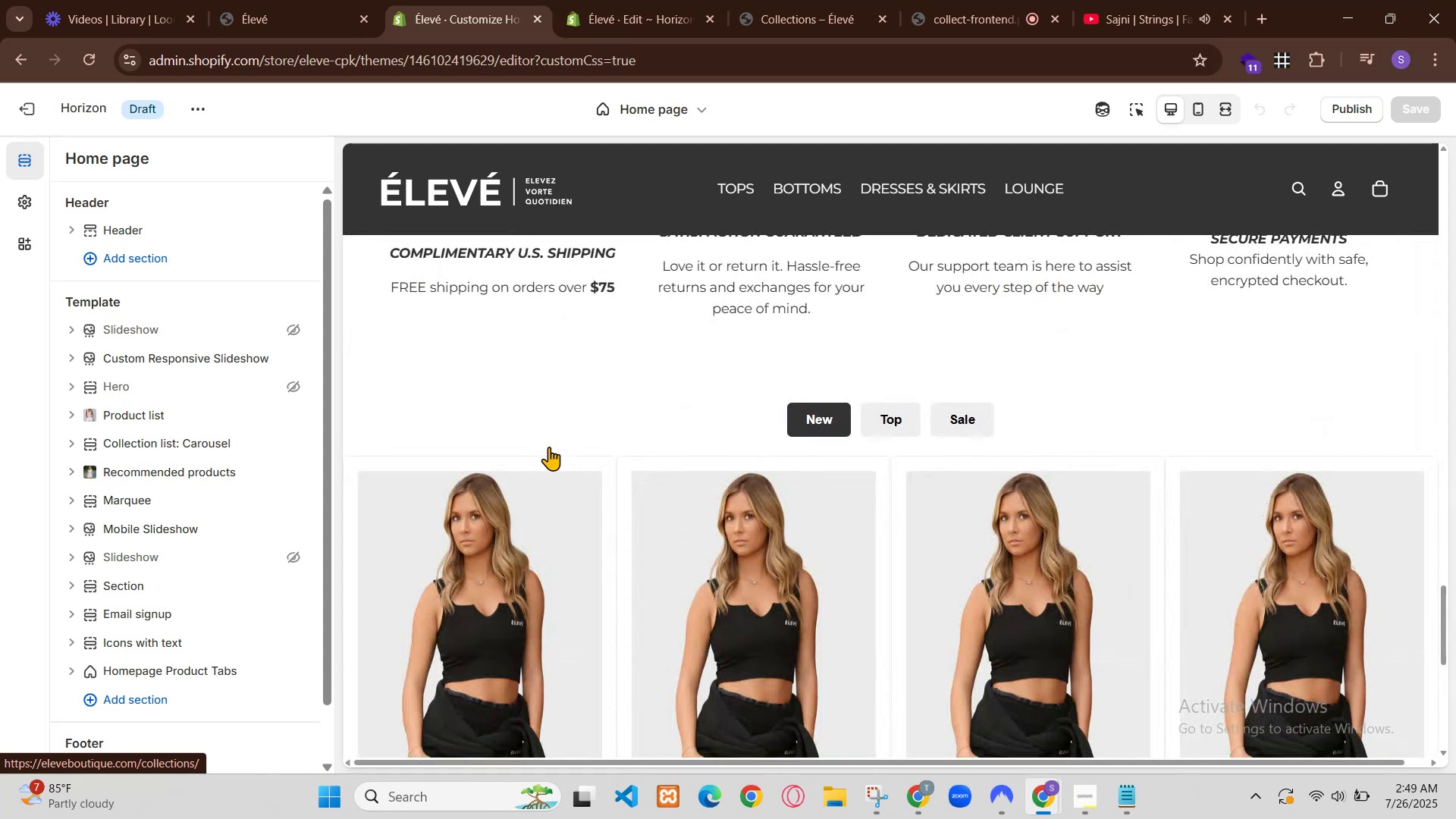 
scroll: coordinate [855, 440], scroll_direction: down, amount: 38.0
 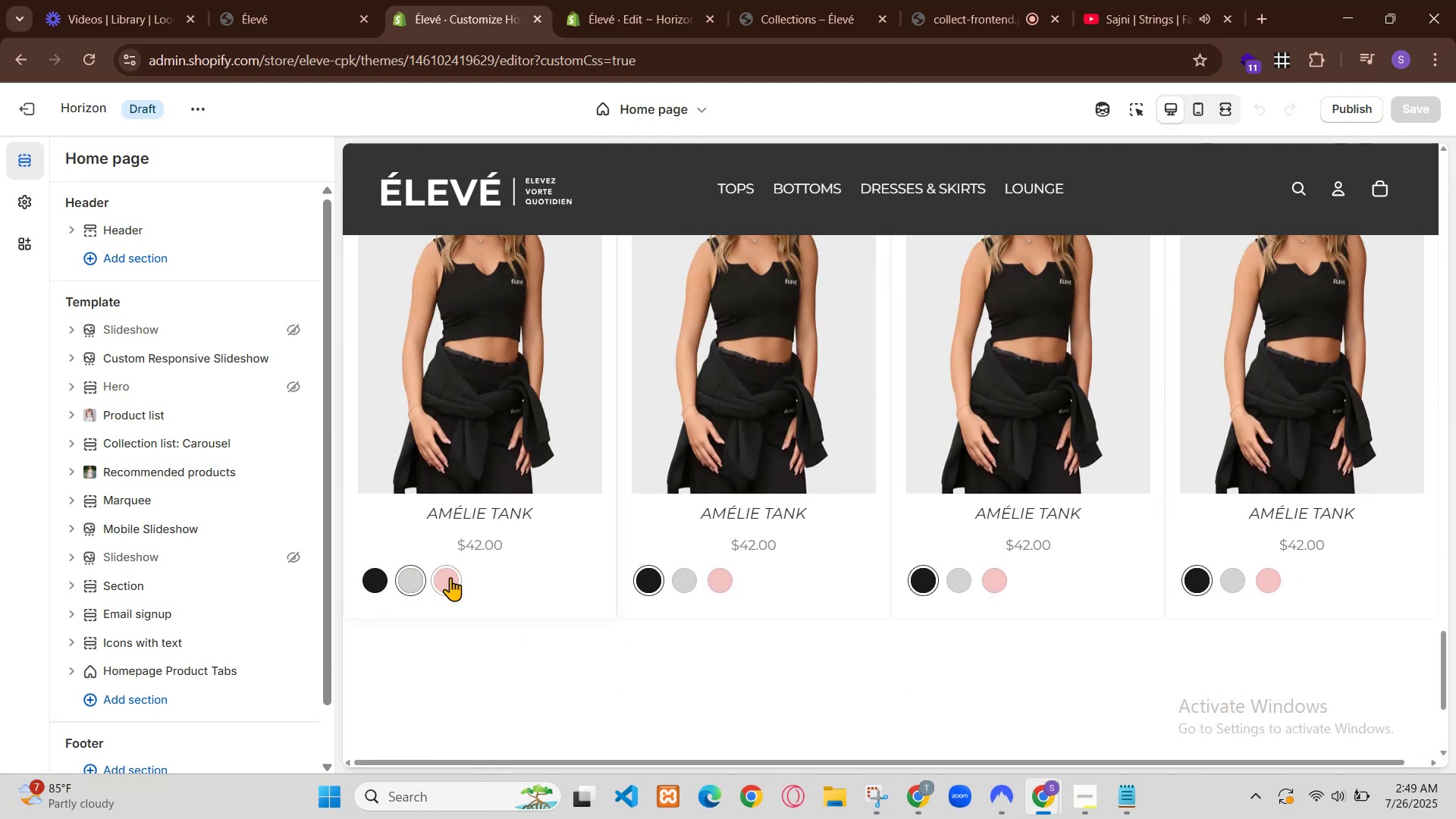 
scroll: coordinate [855, 440], scroll_direction: up, amount: 2.0
 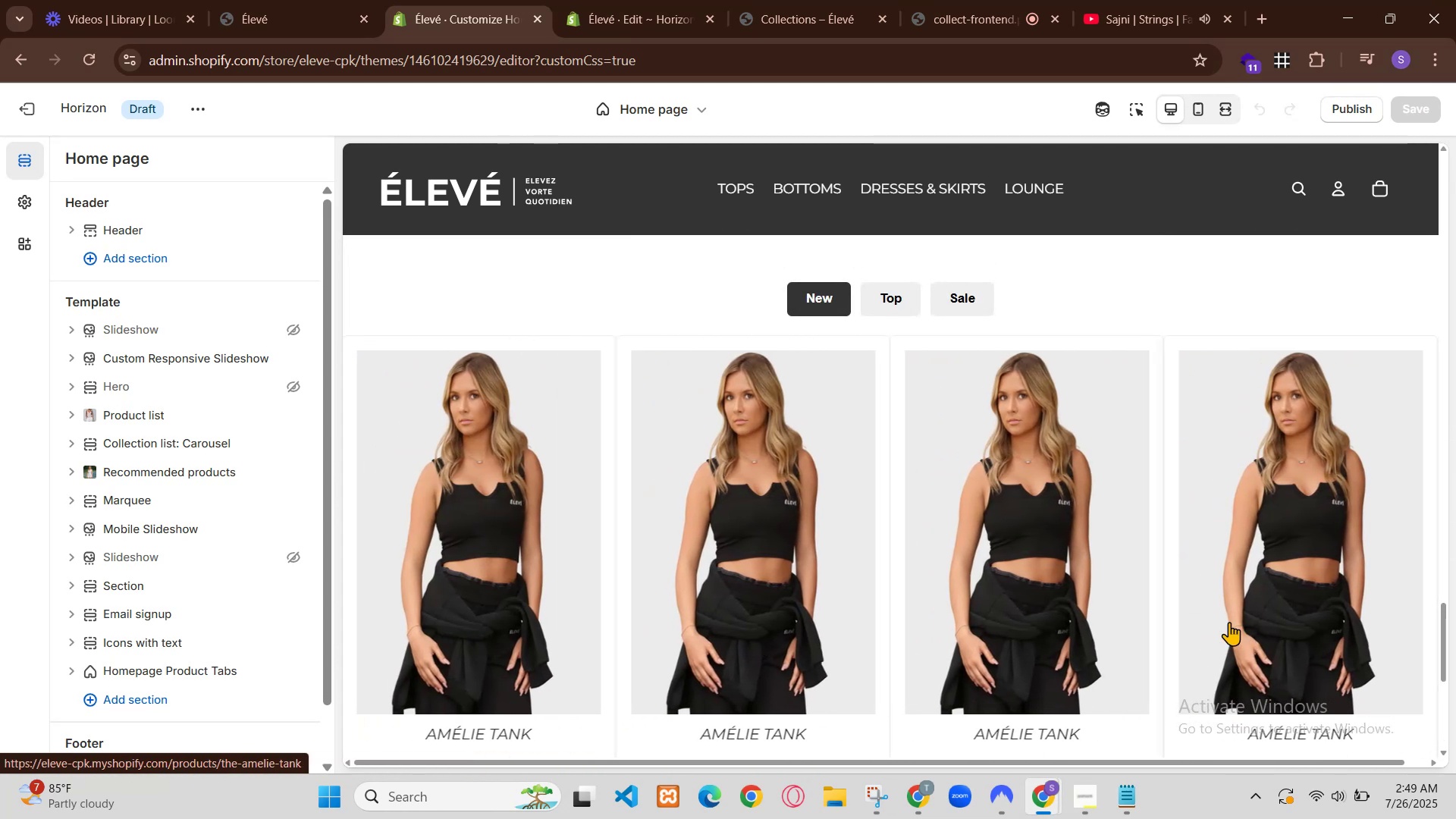 
scroll: coordinate [852, 448], scroll_direction: down, amount: 1.0
 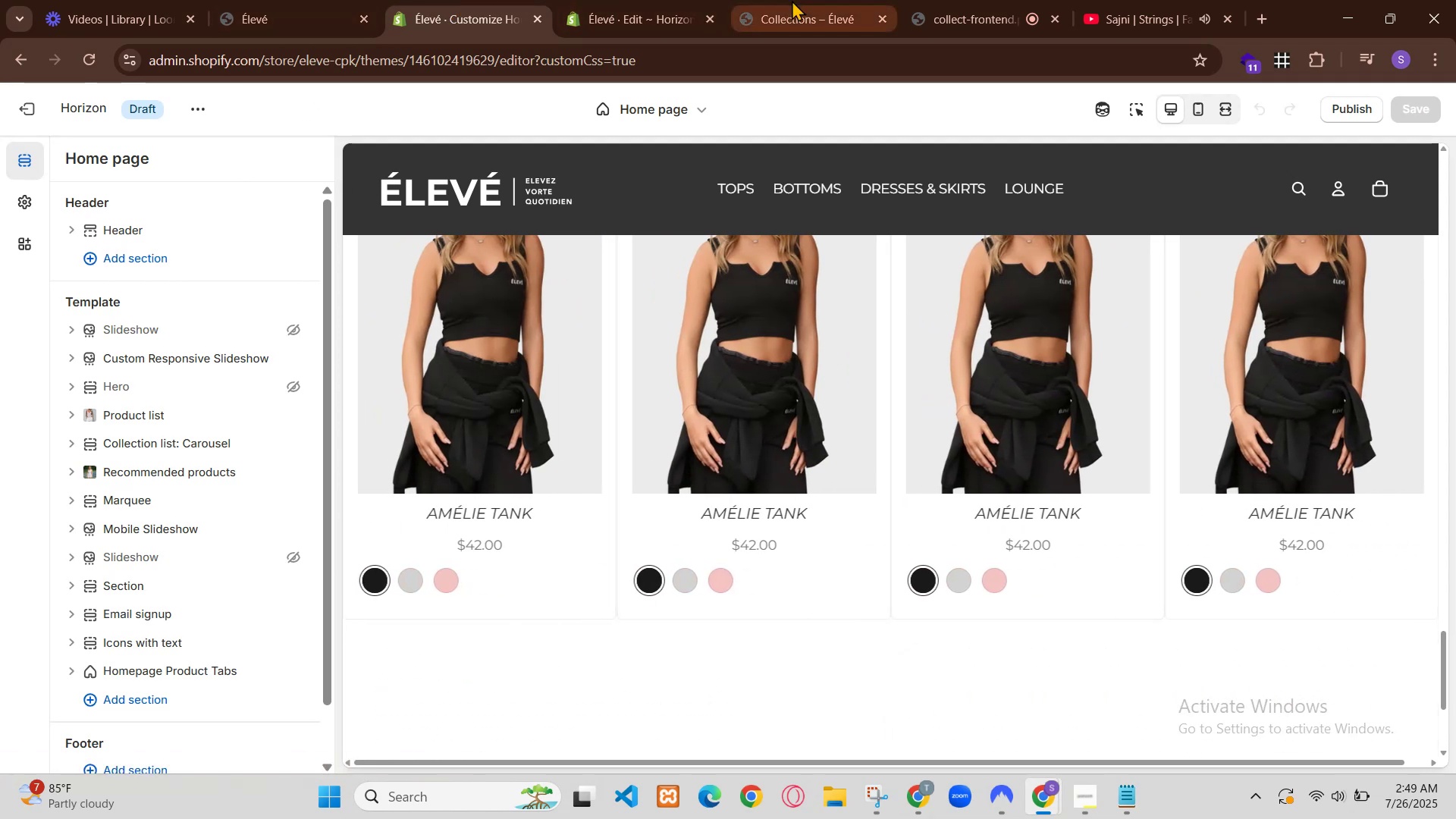 
wait(15.14)
 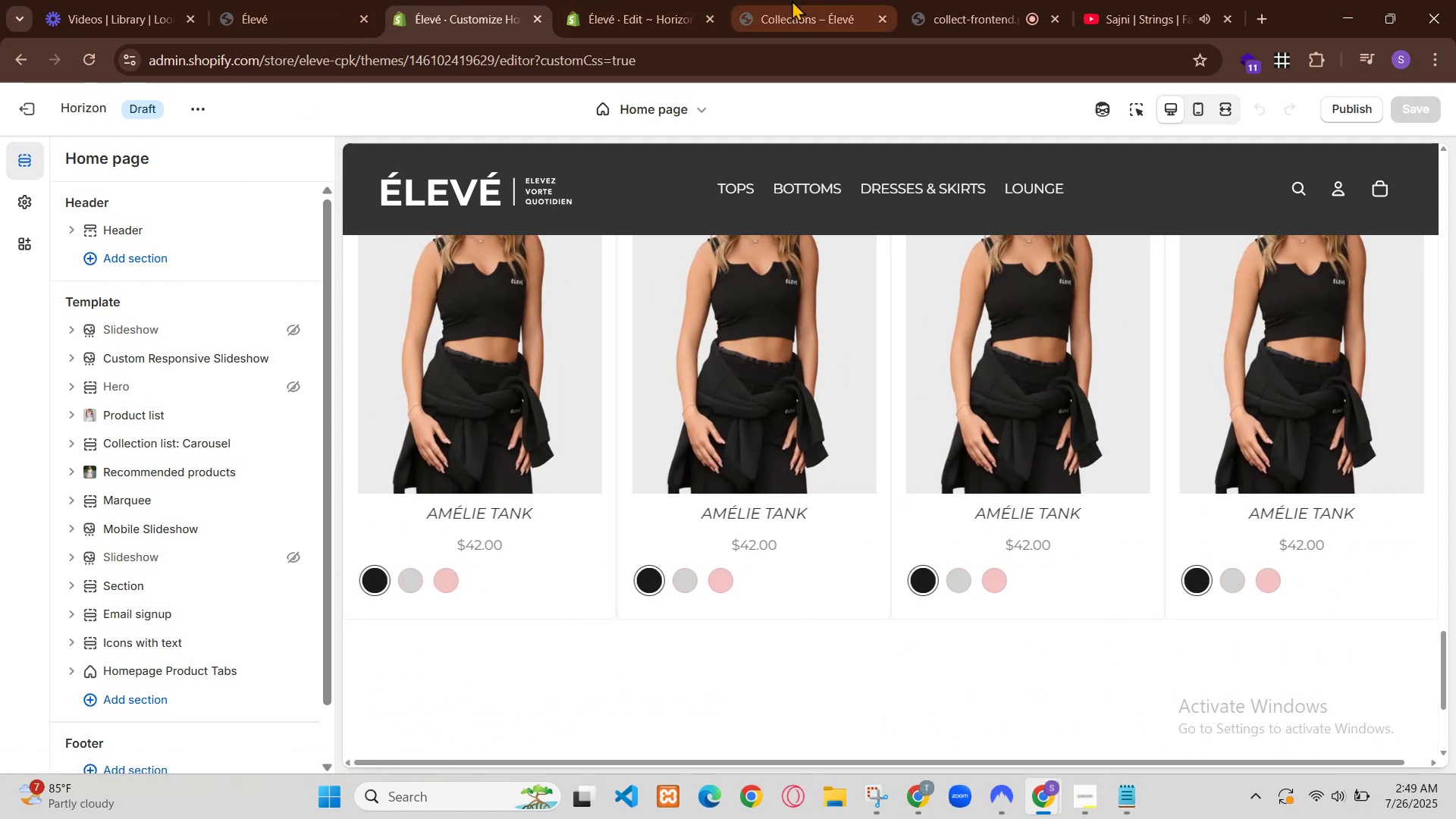 
type(color will fill )
 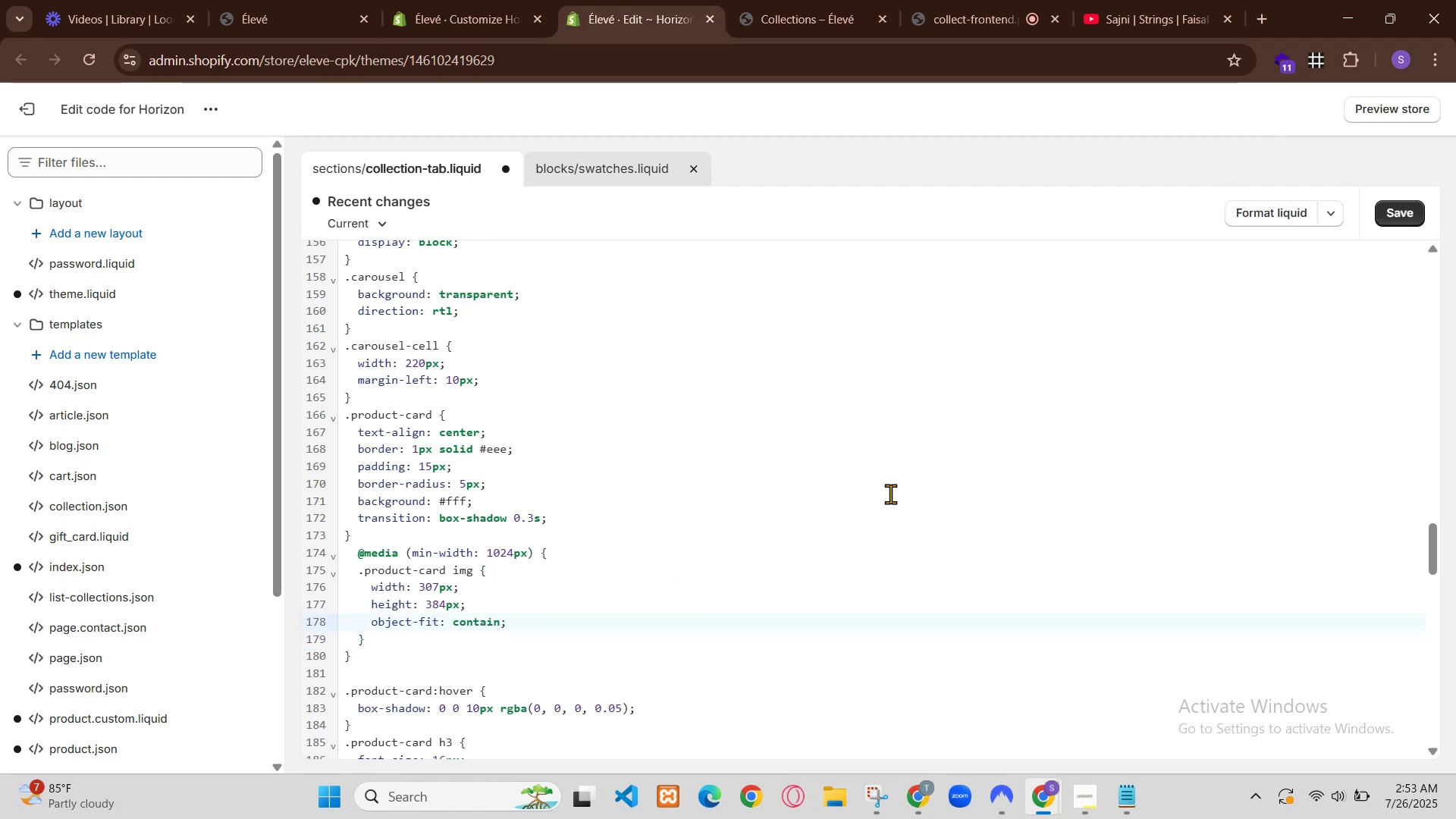 
wait(15.6)
 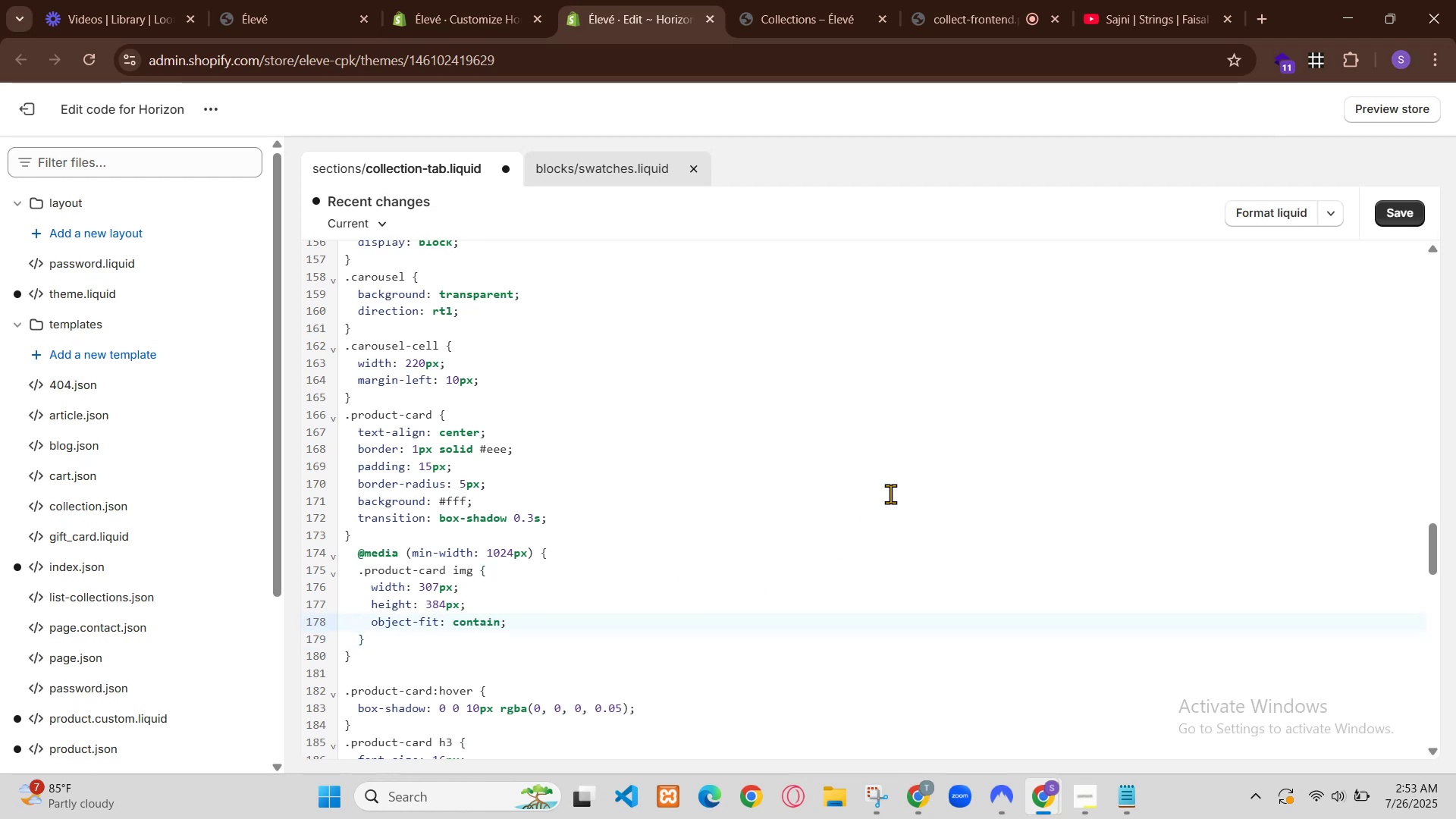 
hold_key(key=Slash, duration=0.33)
 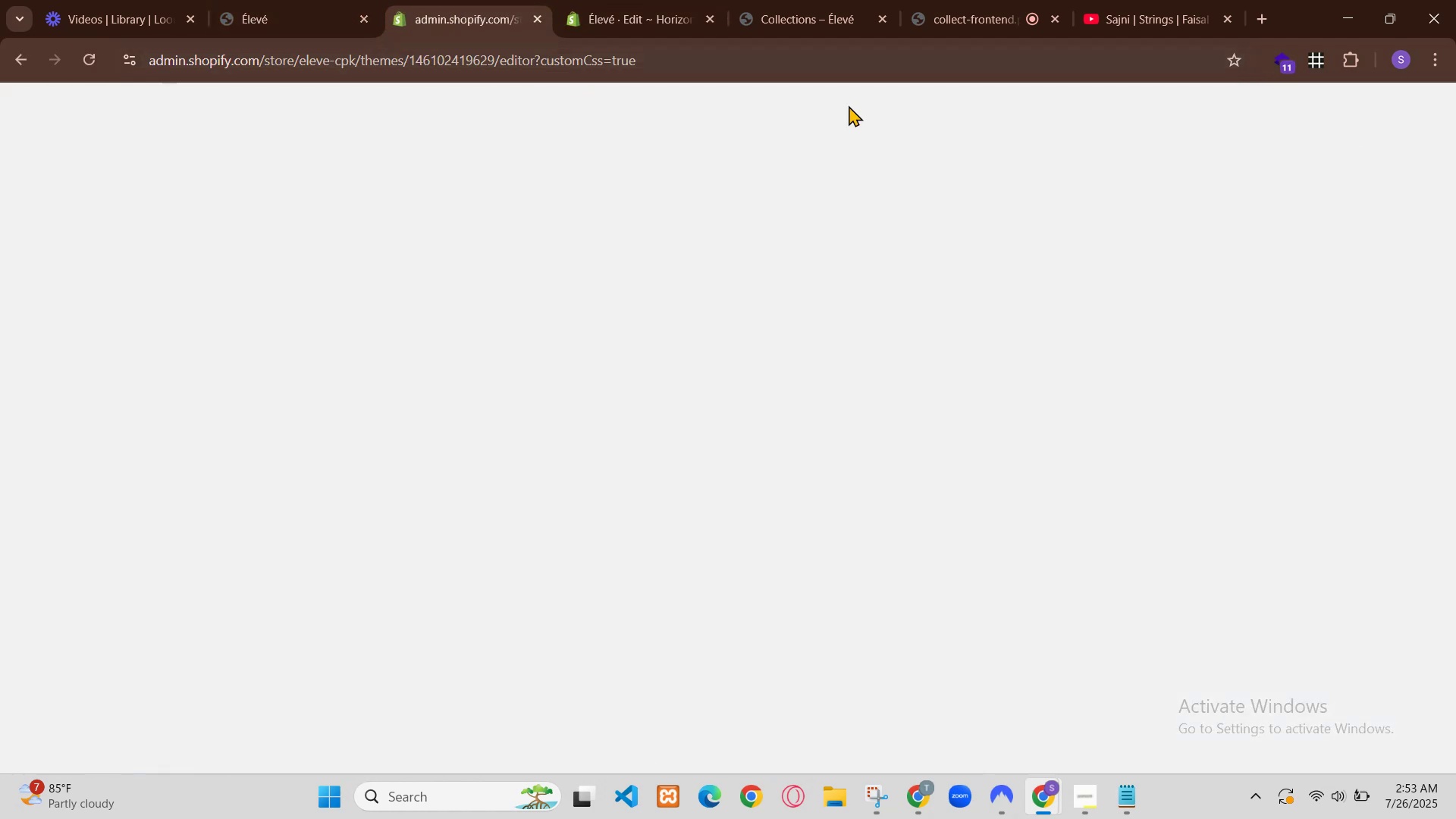 
key(Backspace)
 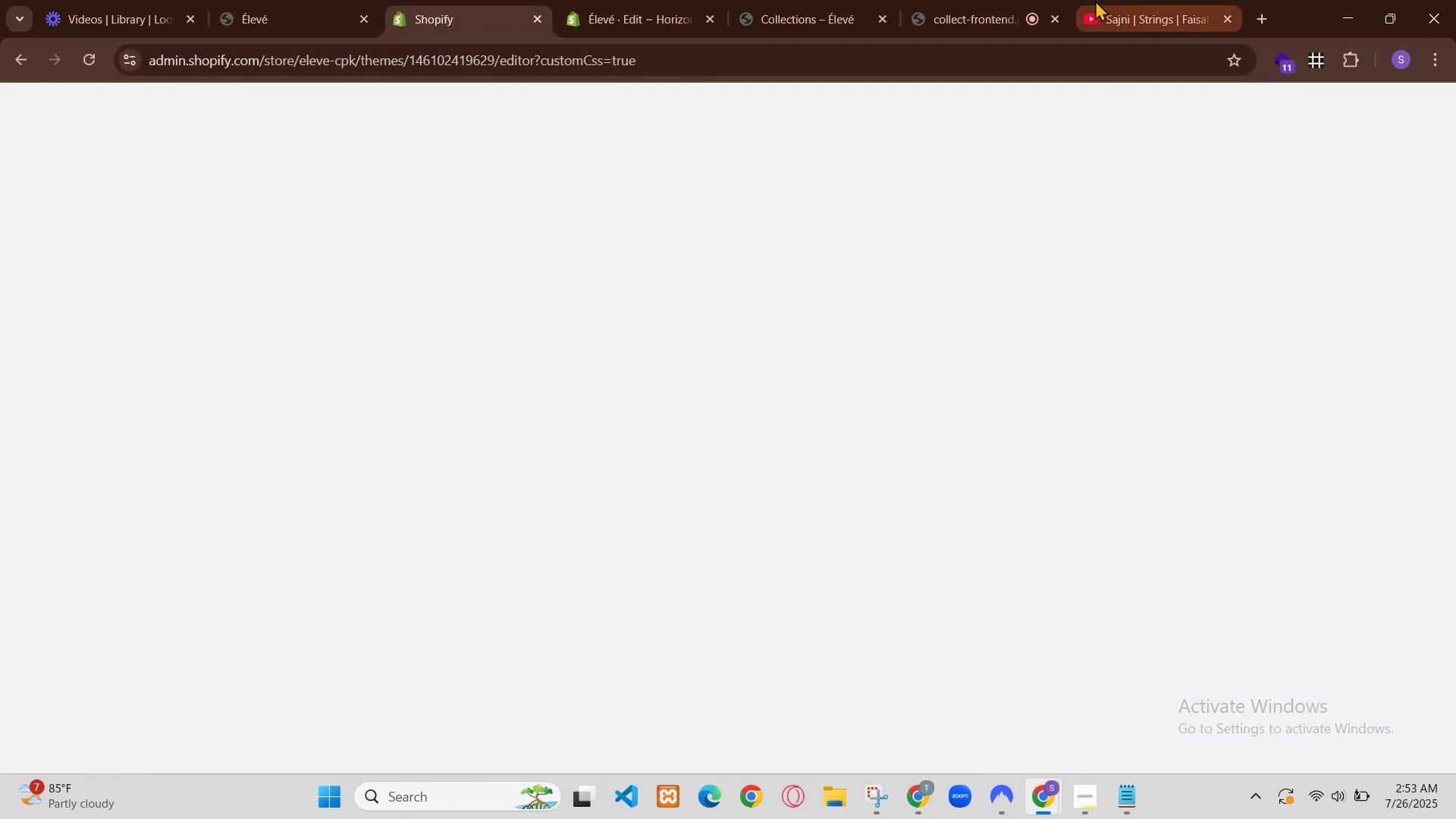 
key(Shift+9)
 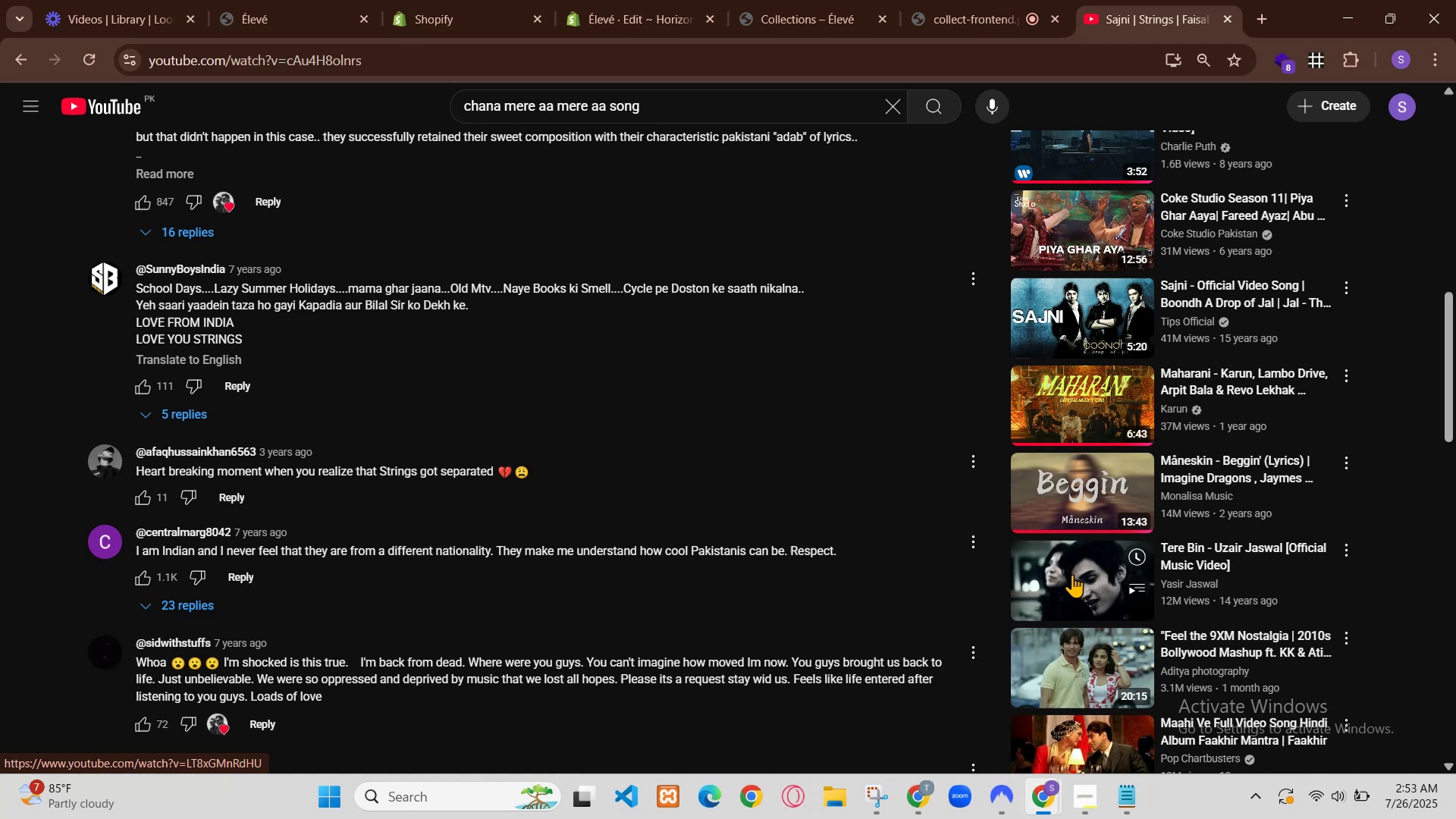 
type(swatch) with color)
 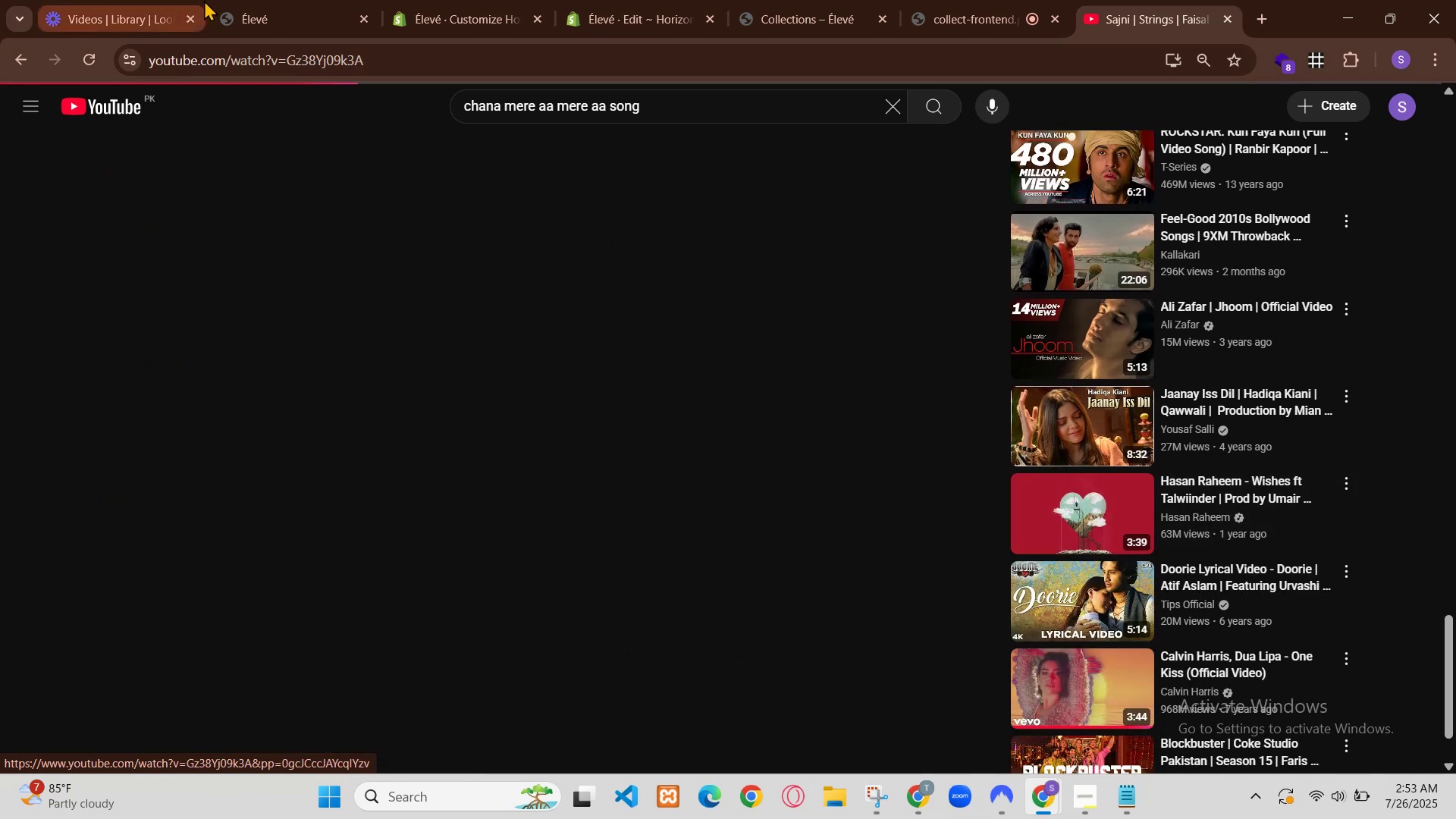 
key(Enter)
 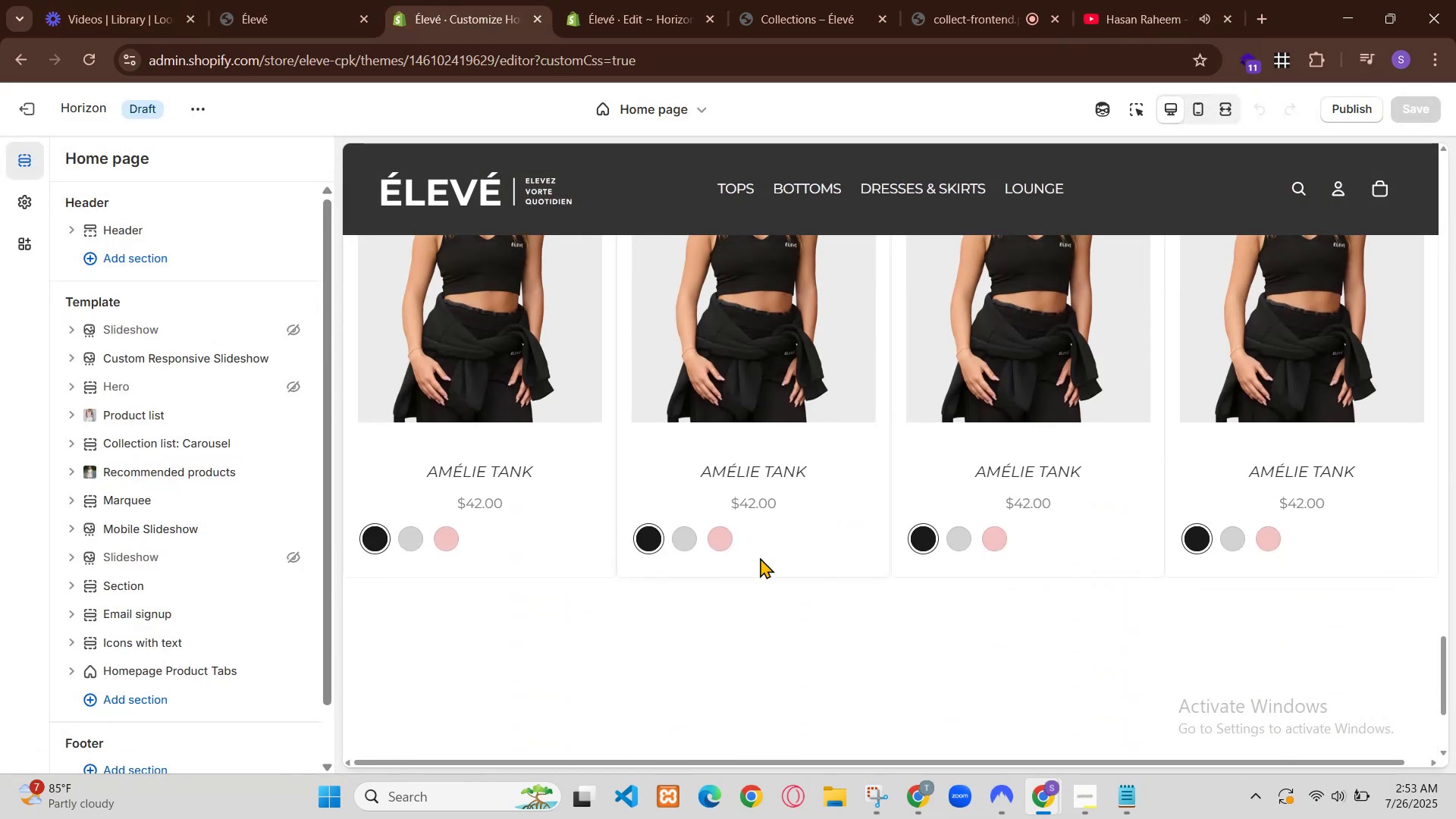 
wait(11.24)
 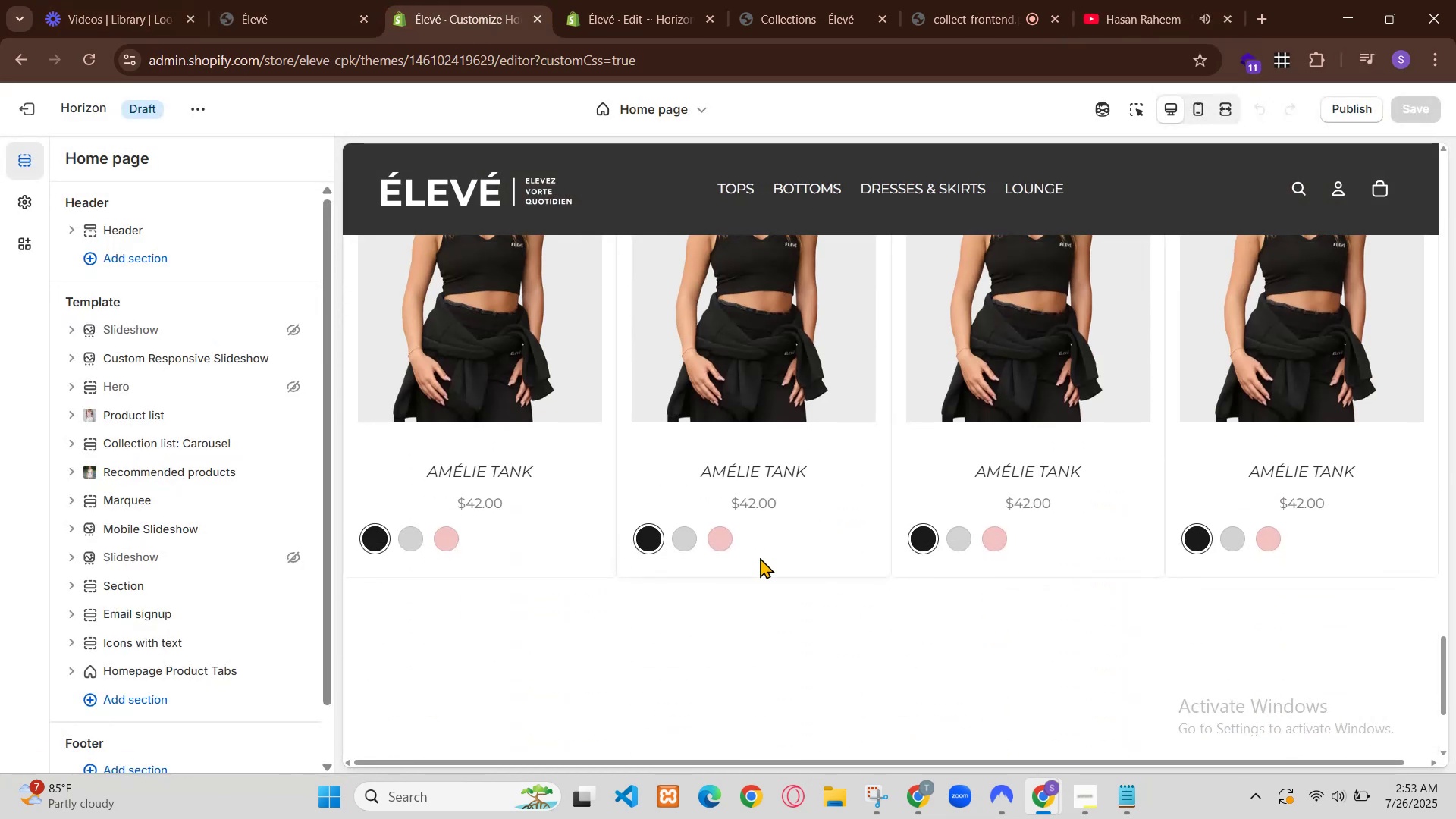 
scroll: coordinate [645, 449], scroll_direction: down, amount: 12.0
 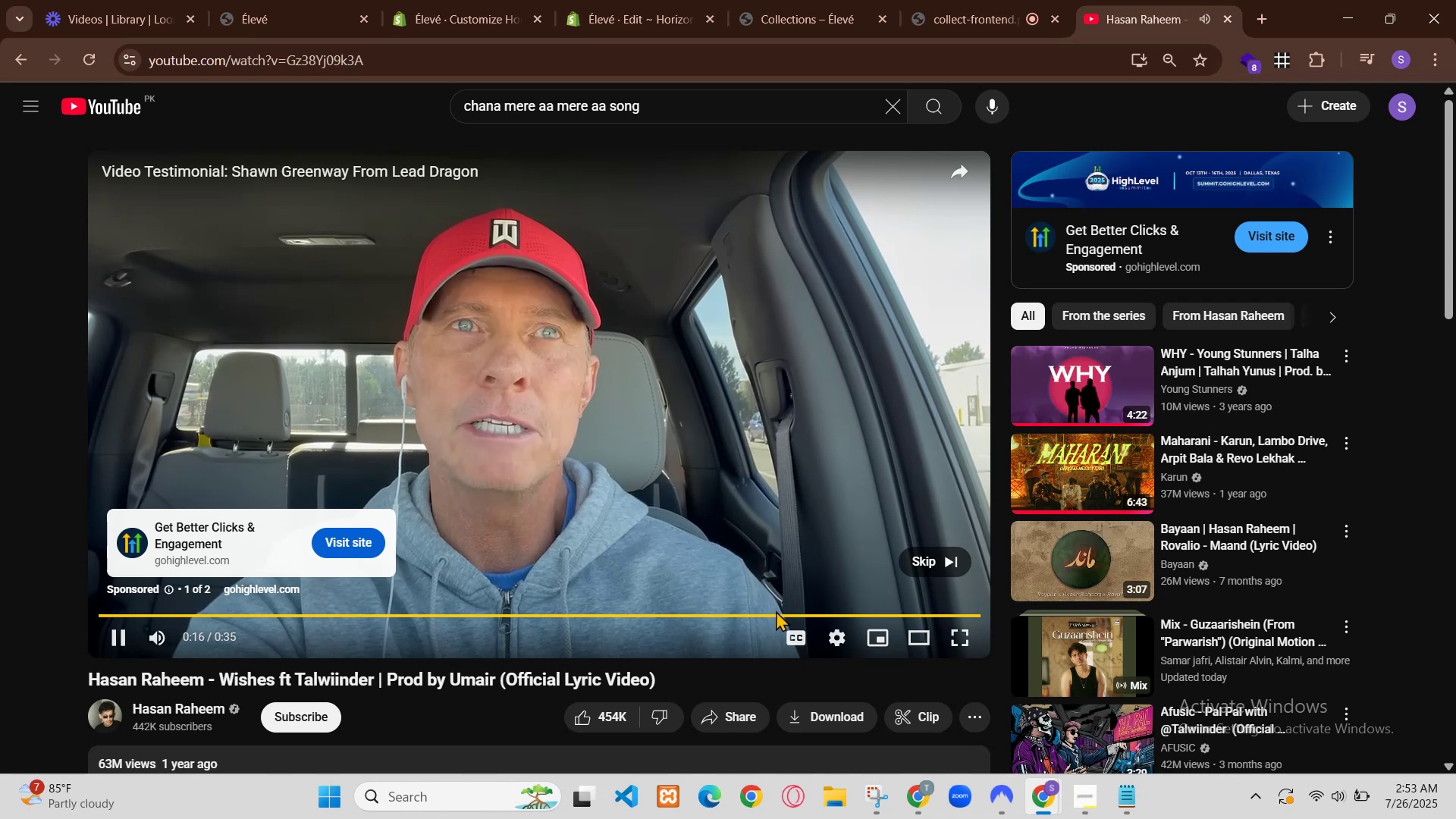 
scroll: coordinate [645, 449], scroll_direction: down, amount: 2.0
 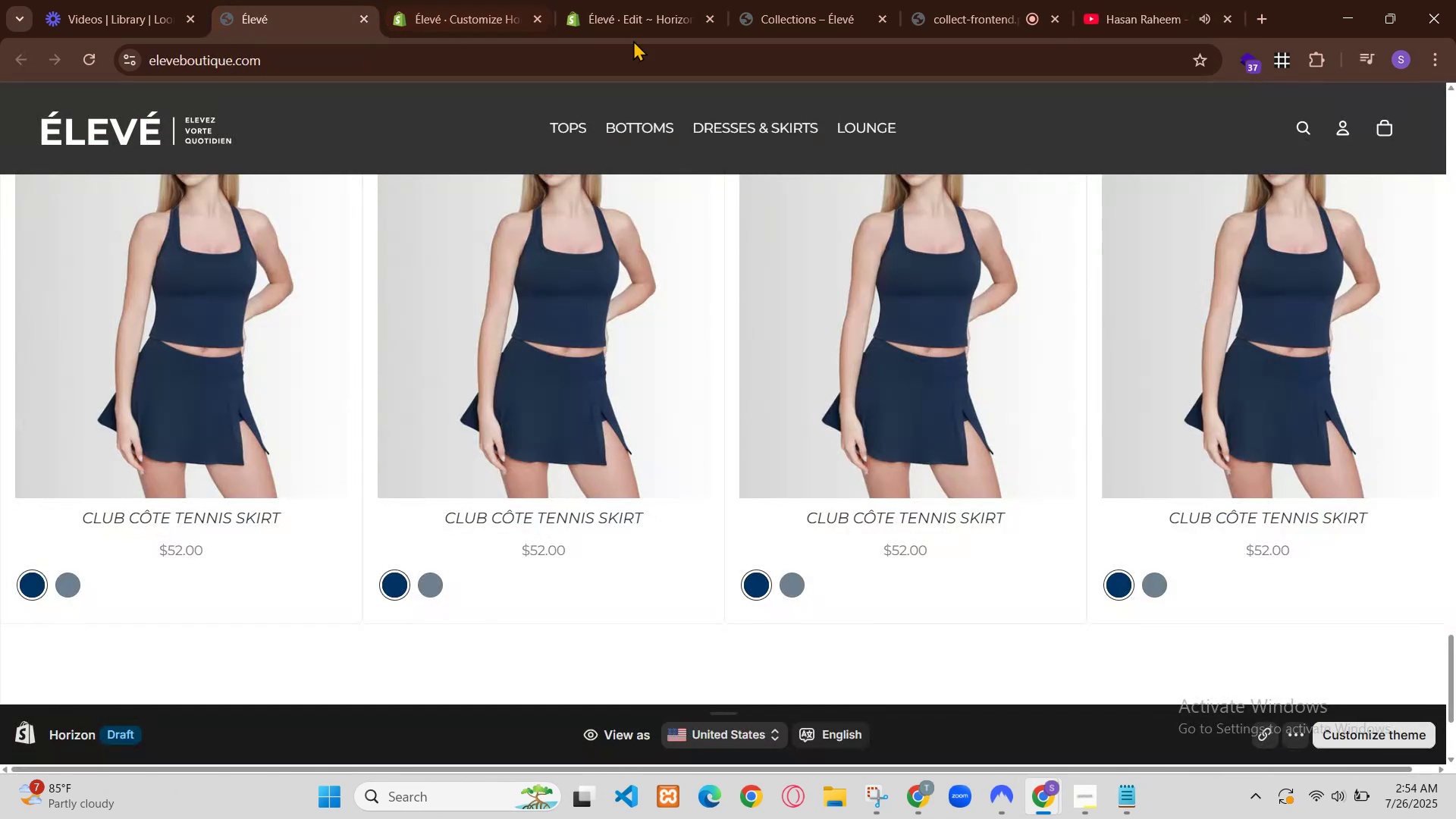 
scroll: coordinate [645, 449], scroll_direction: up, amount: 3.0
 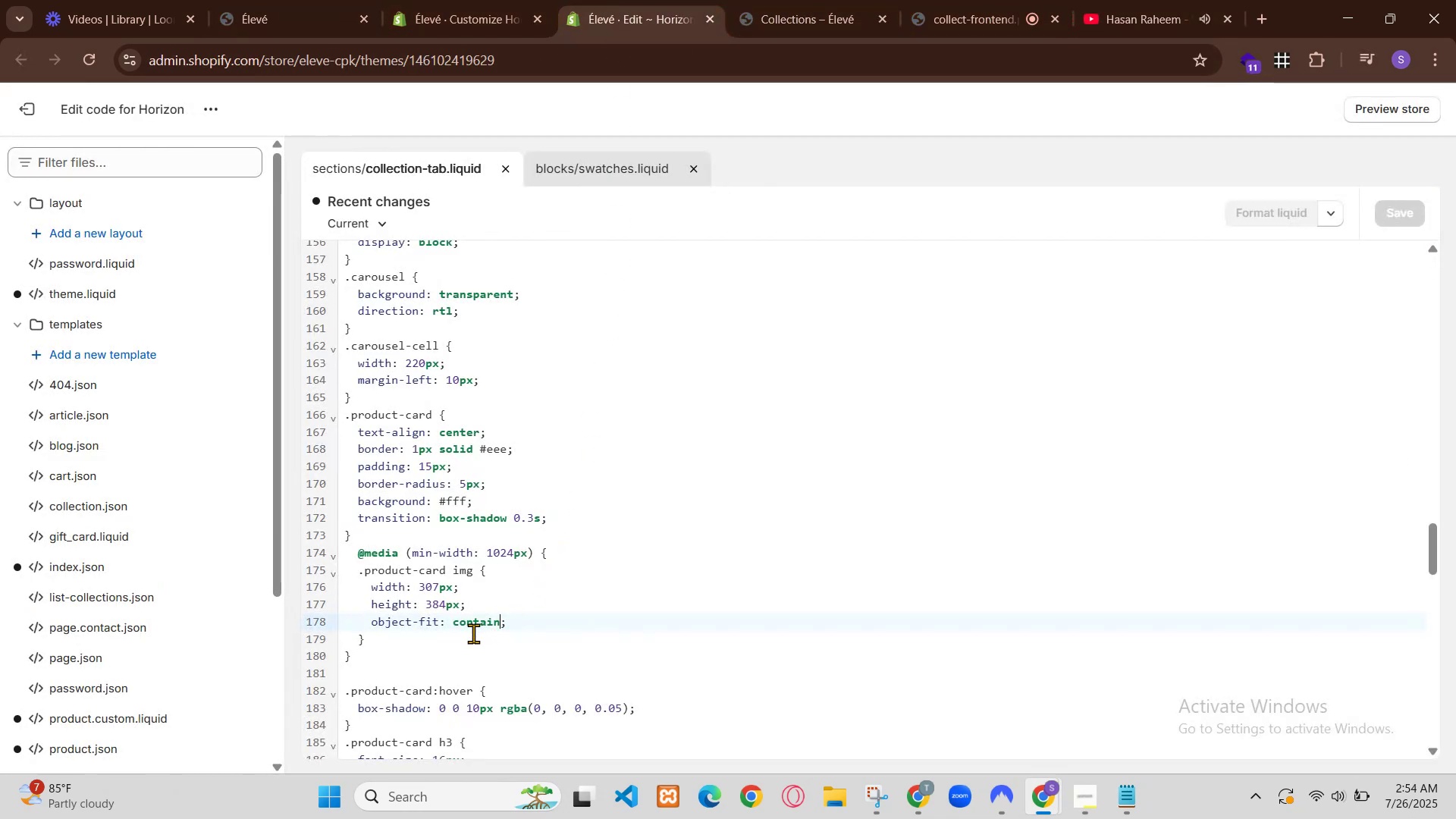 
left_click([1034, 284])
 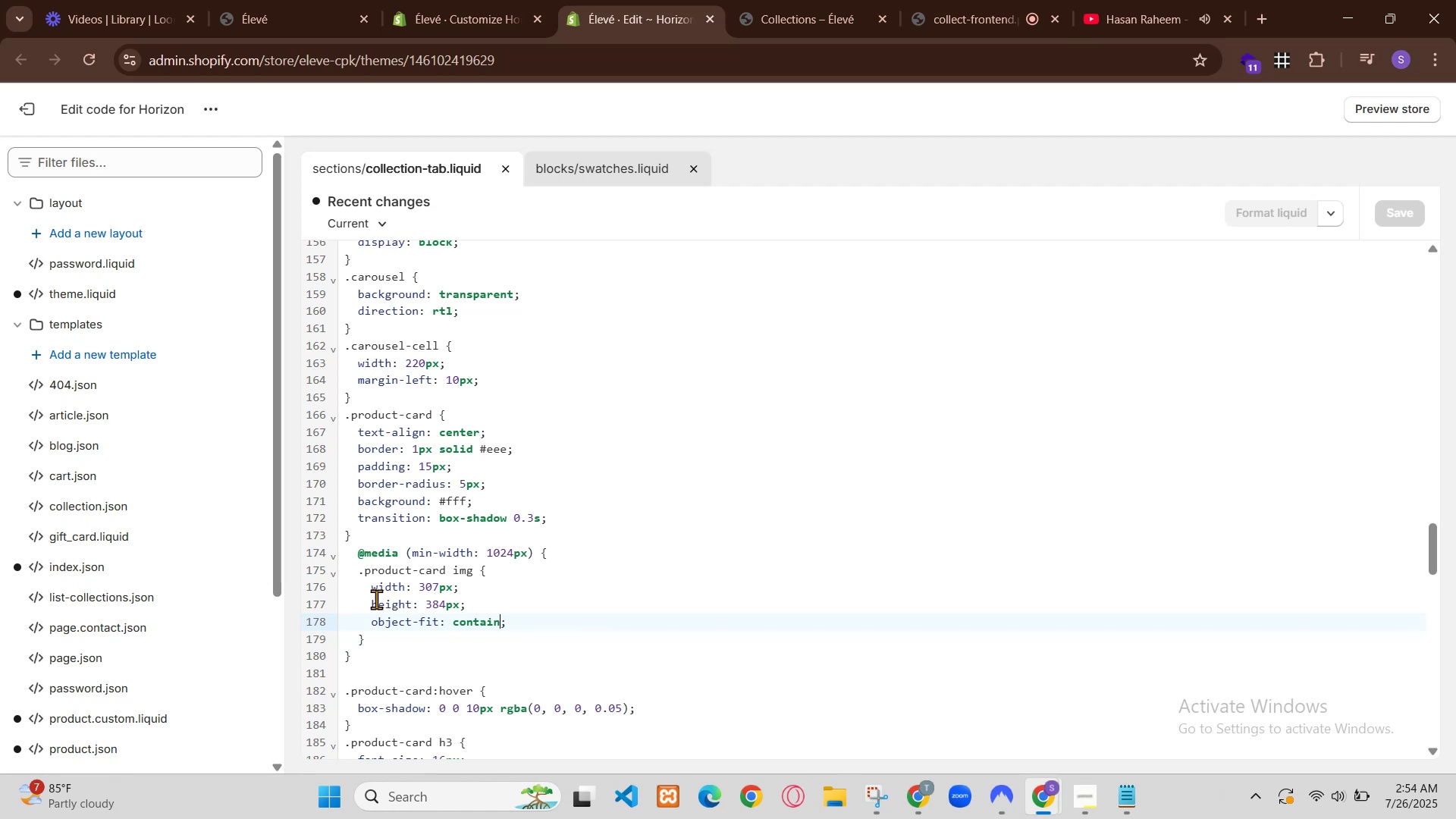 
wait(5.31)
 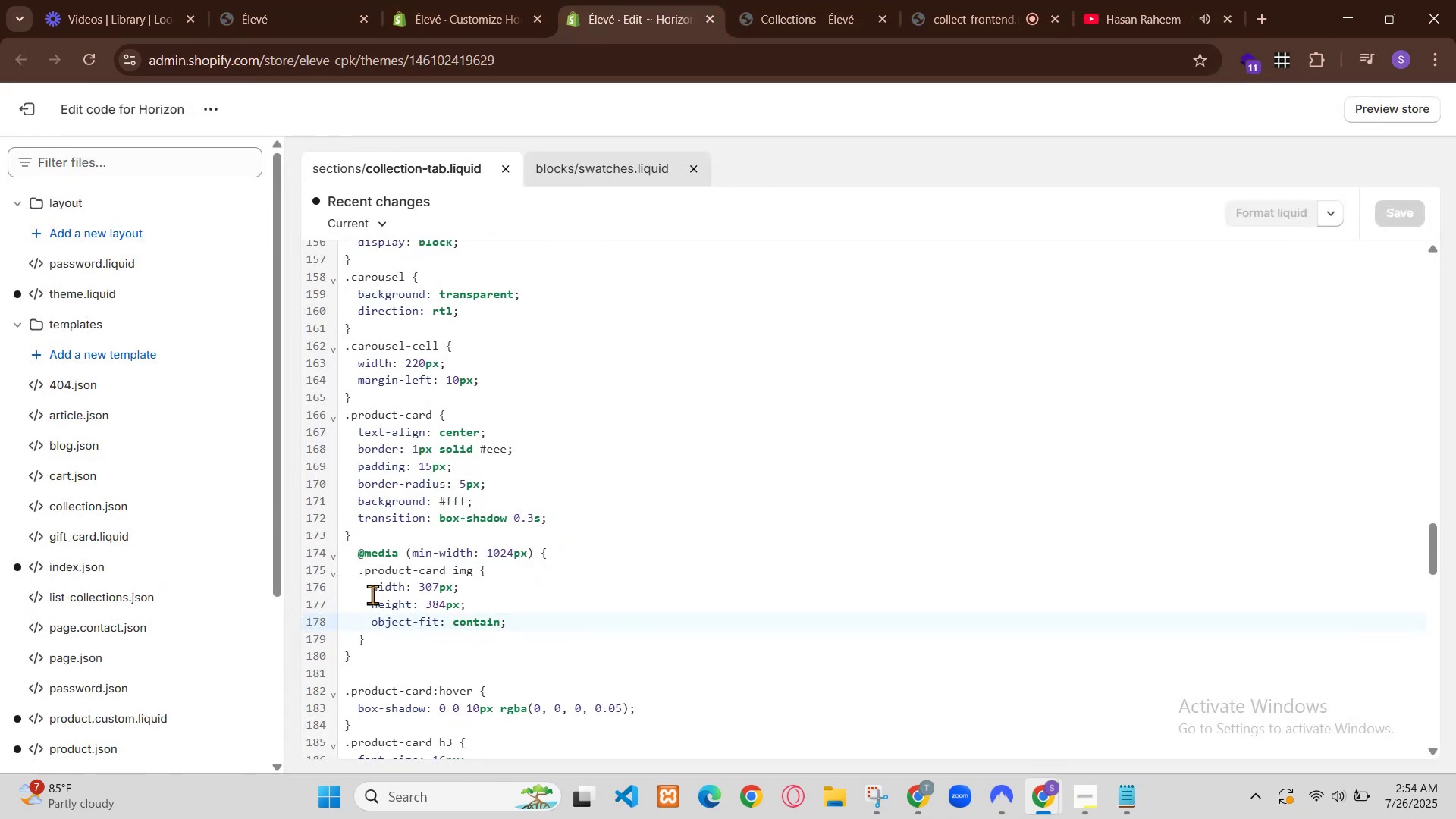 
scroll: coordinate [739, 396], scroll_direction: down, amount: 2.0
 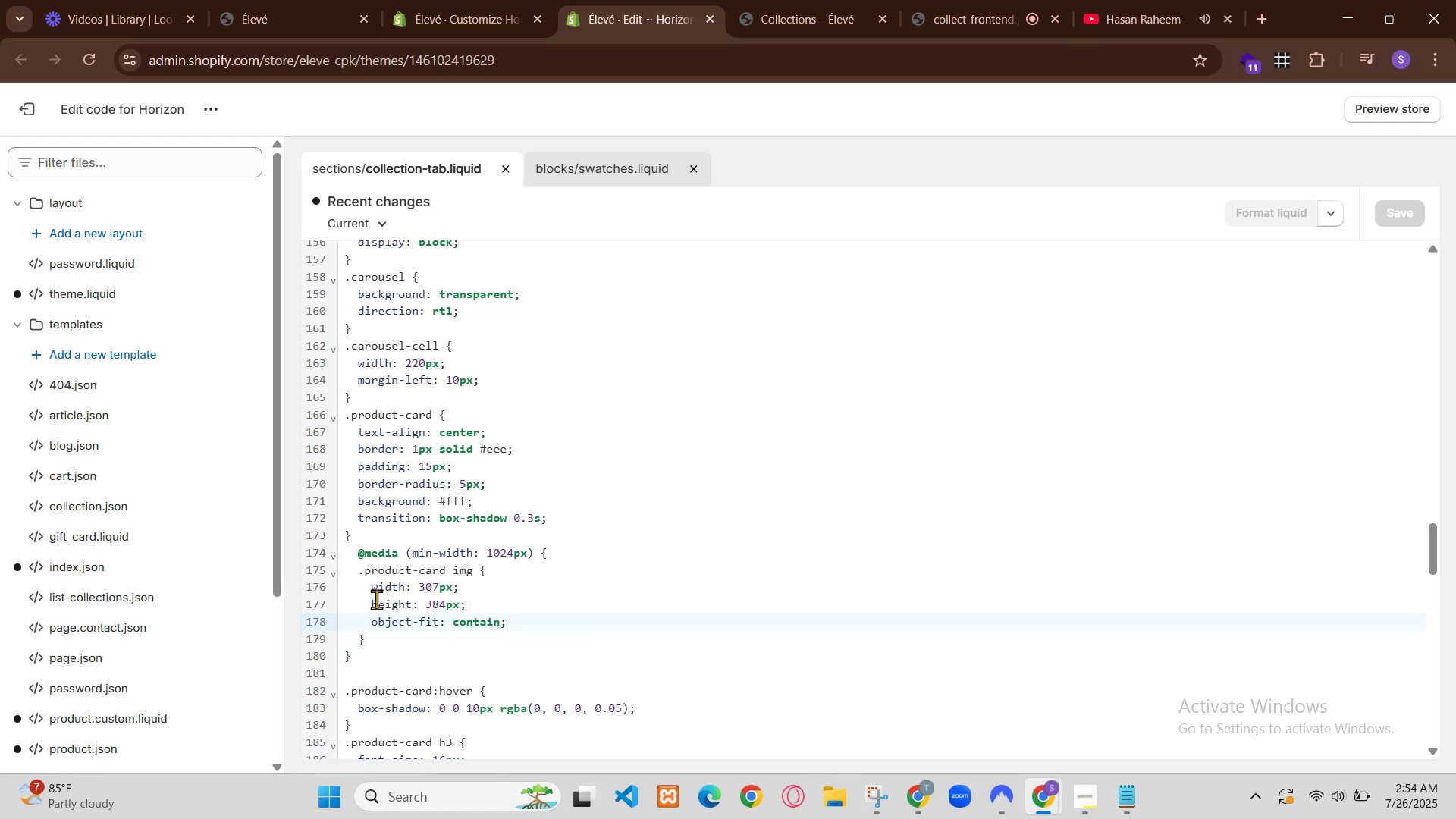 
left_click([767, 393])
 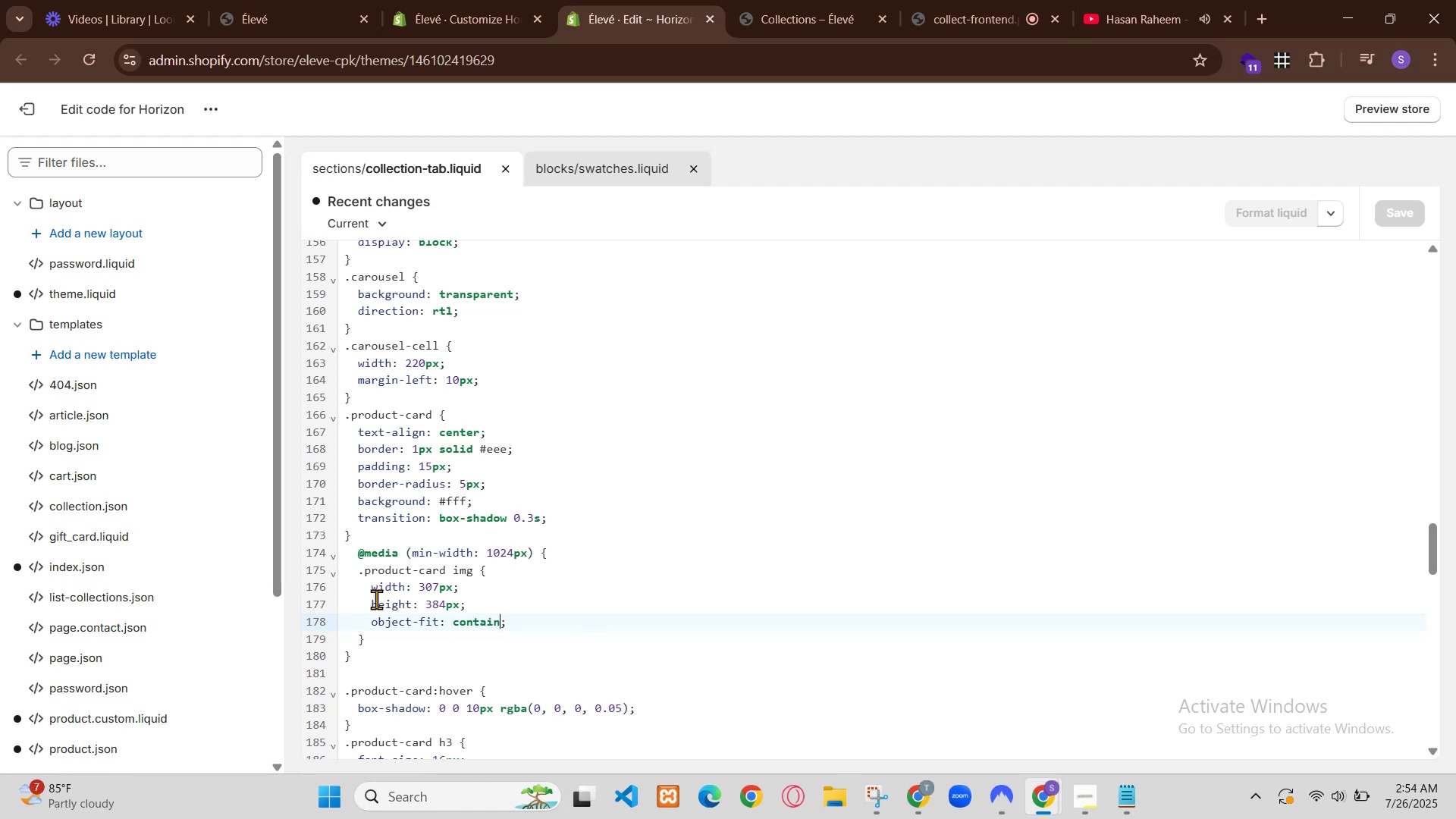 
scroll: coordinate [766, 395], scroll_direction: up, amount: 16.0
 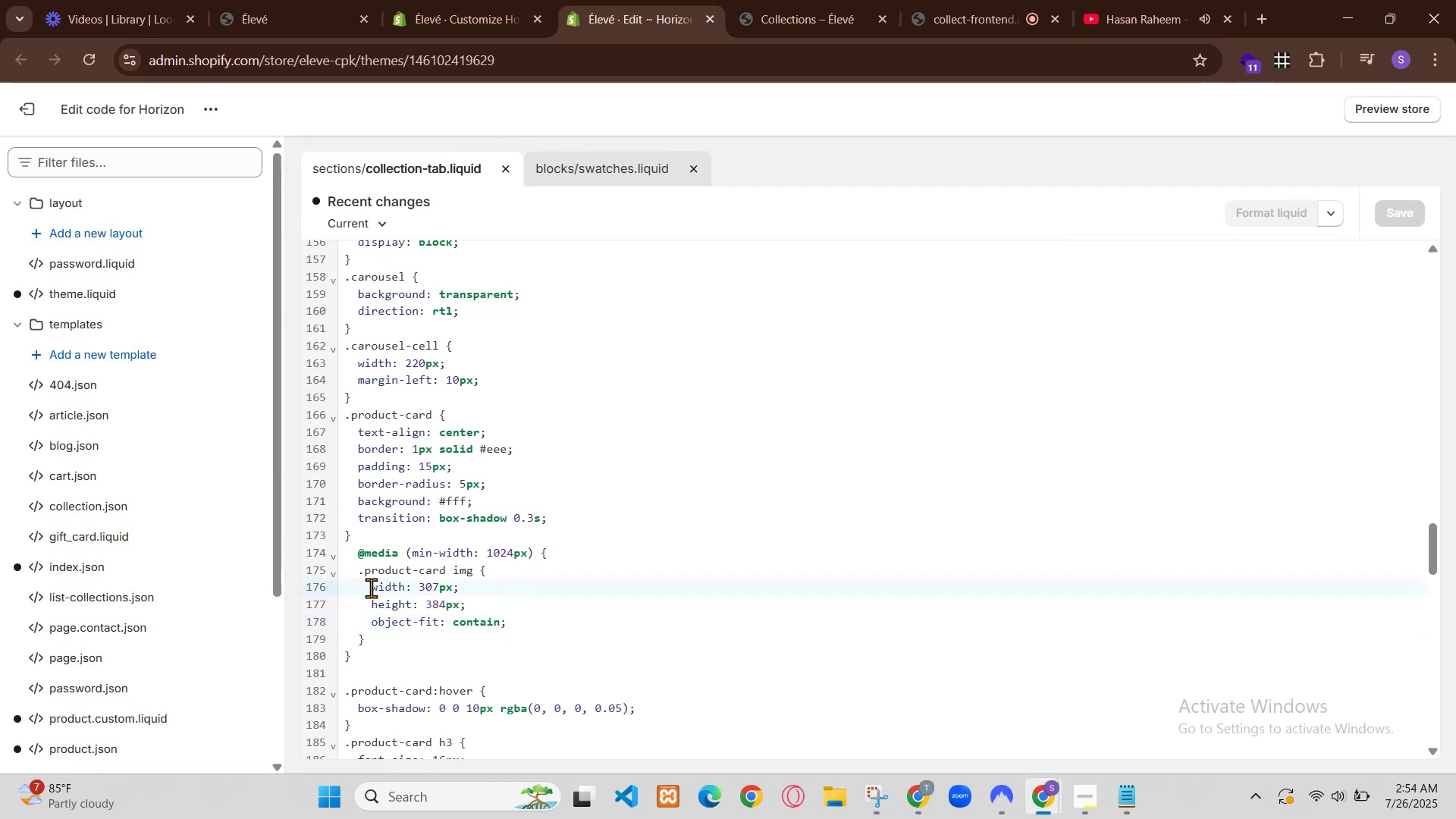 
scroll: coordinate [766, 395], scroll_direction: down, amount: 1.0
 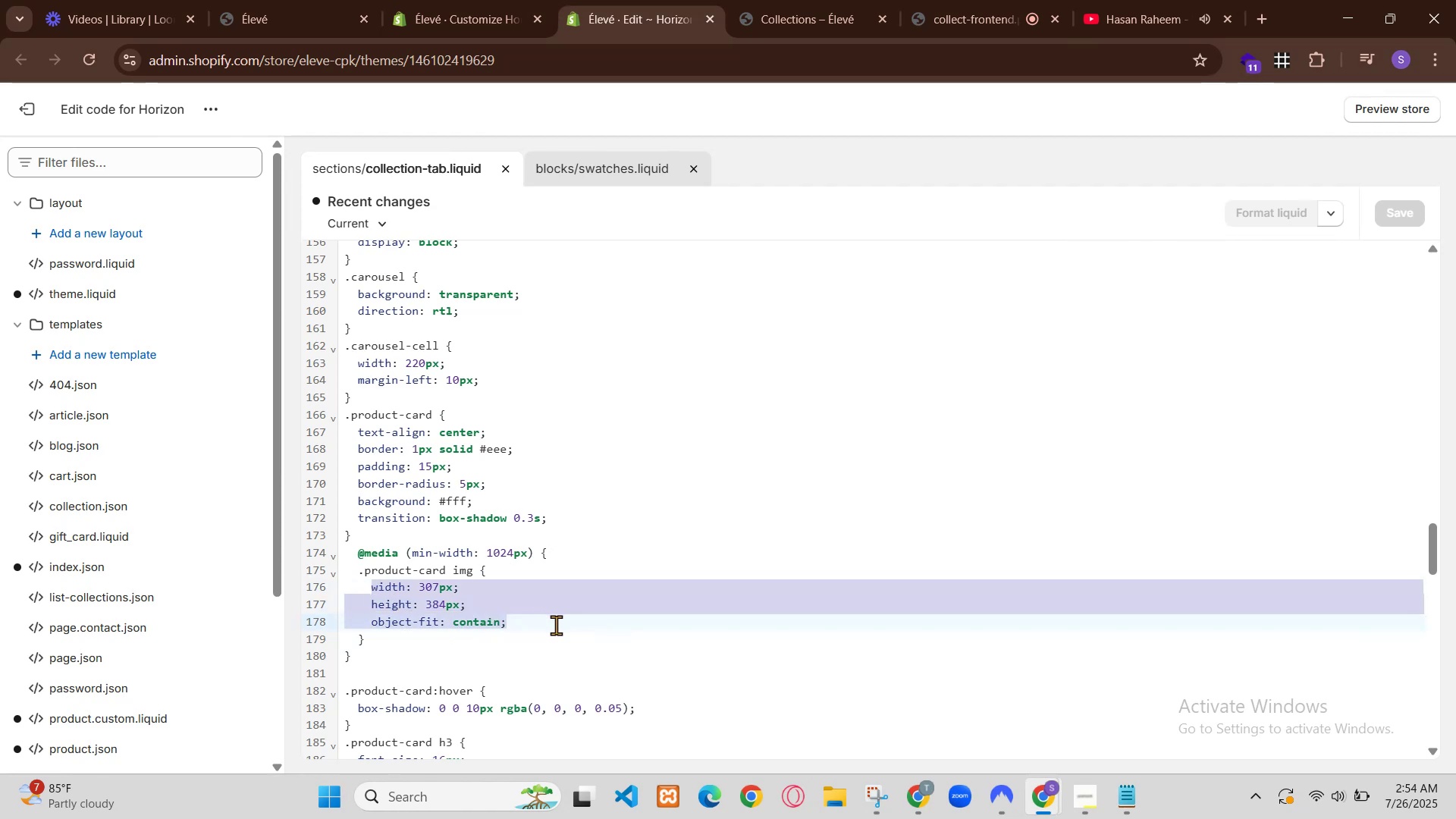 
left_click([997, 422])
 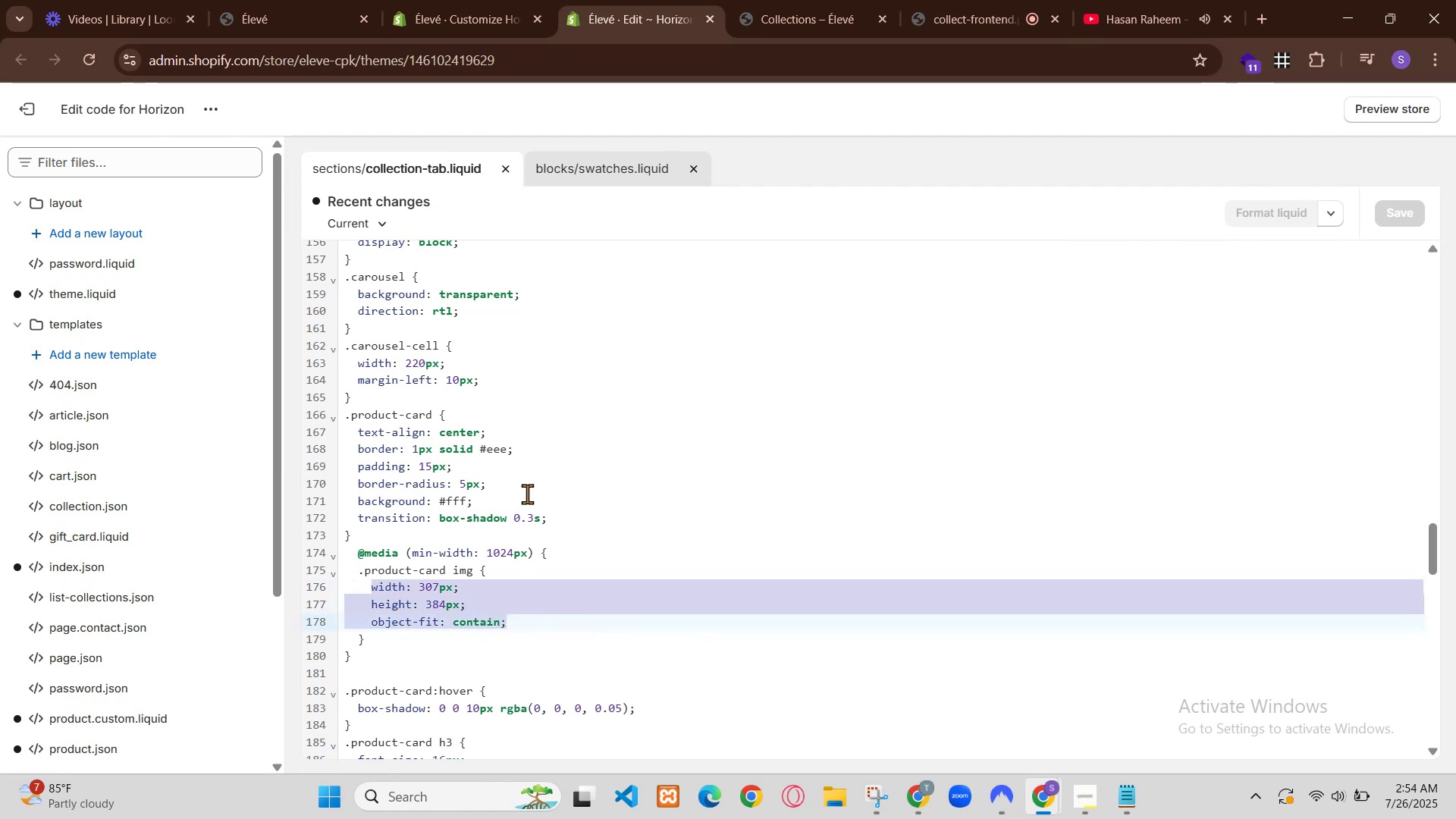 
left_click([977, 441])
 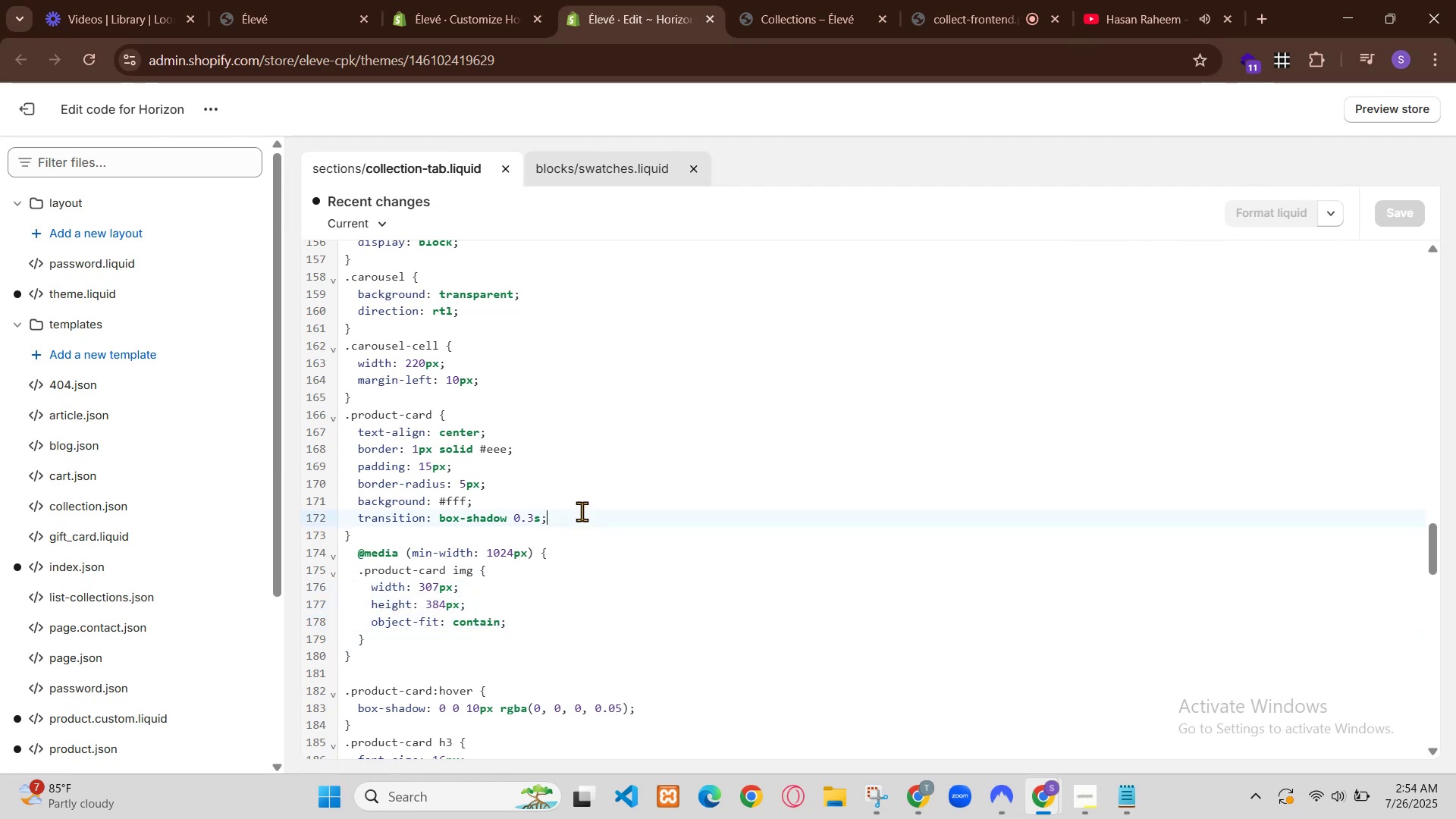 
scroll: coordinate [832, 464], scroll_direction: down, amount: 2.0
 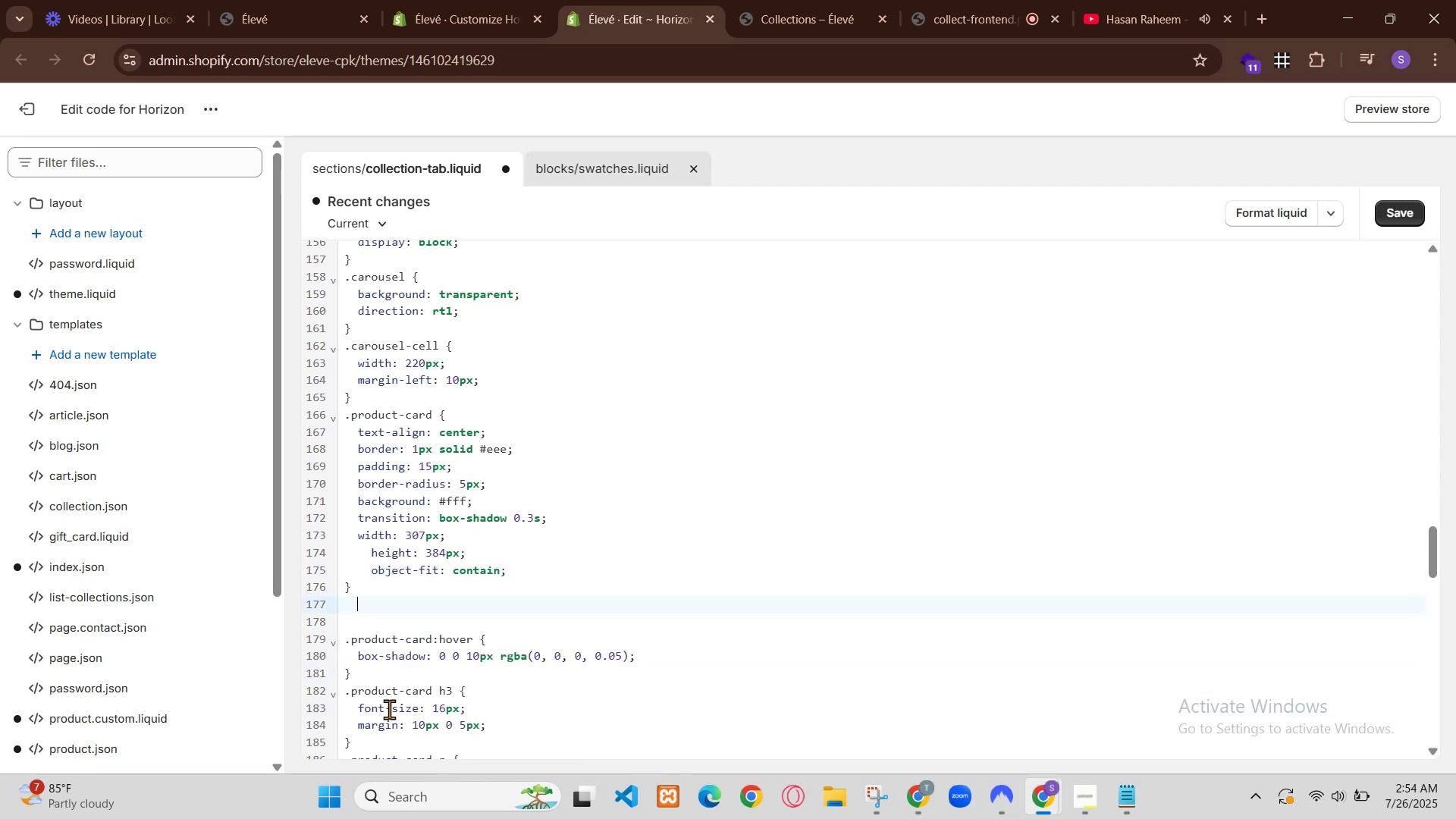 
wait(5.13)
 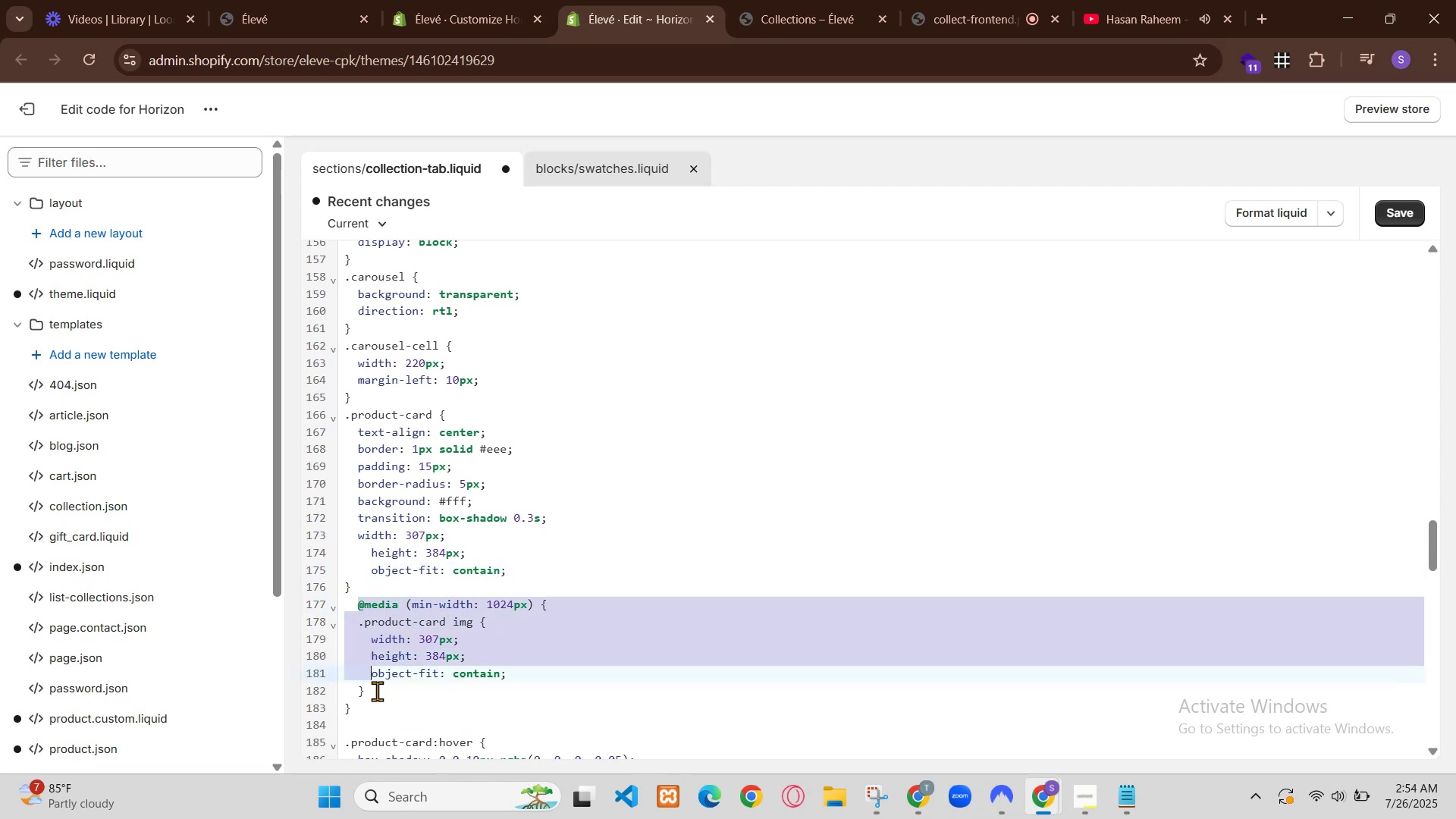 
scroll: coordinate [660, 650], scroll_direction: down, amount: 3.0
 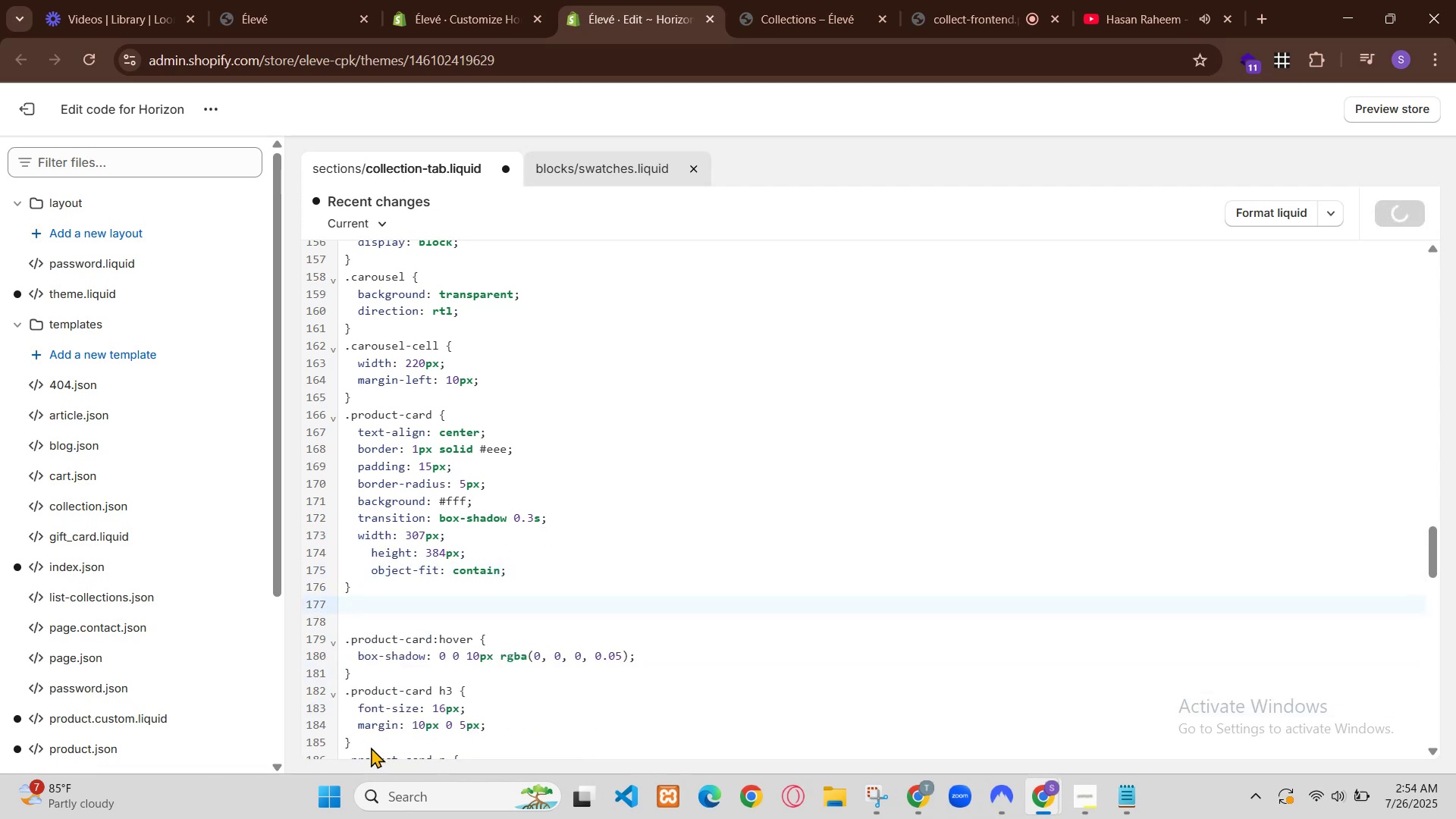 
scroll: coordinate [667, 577], scroll_direction: up, amount: 2.0
 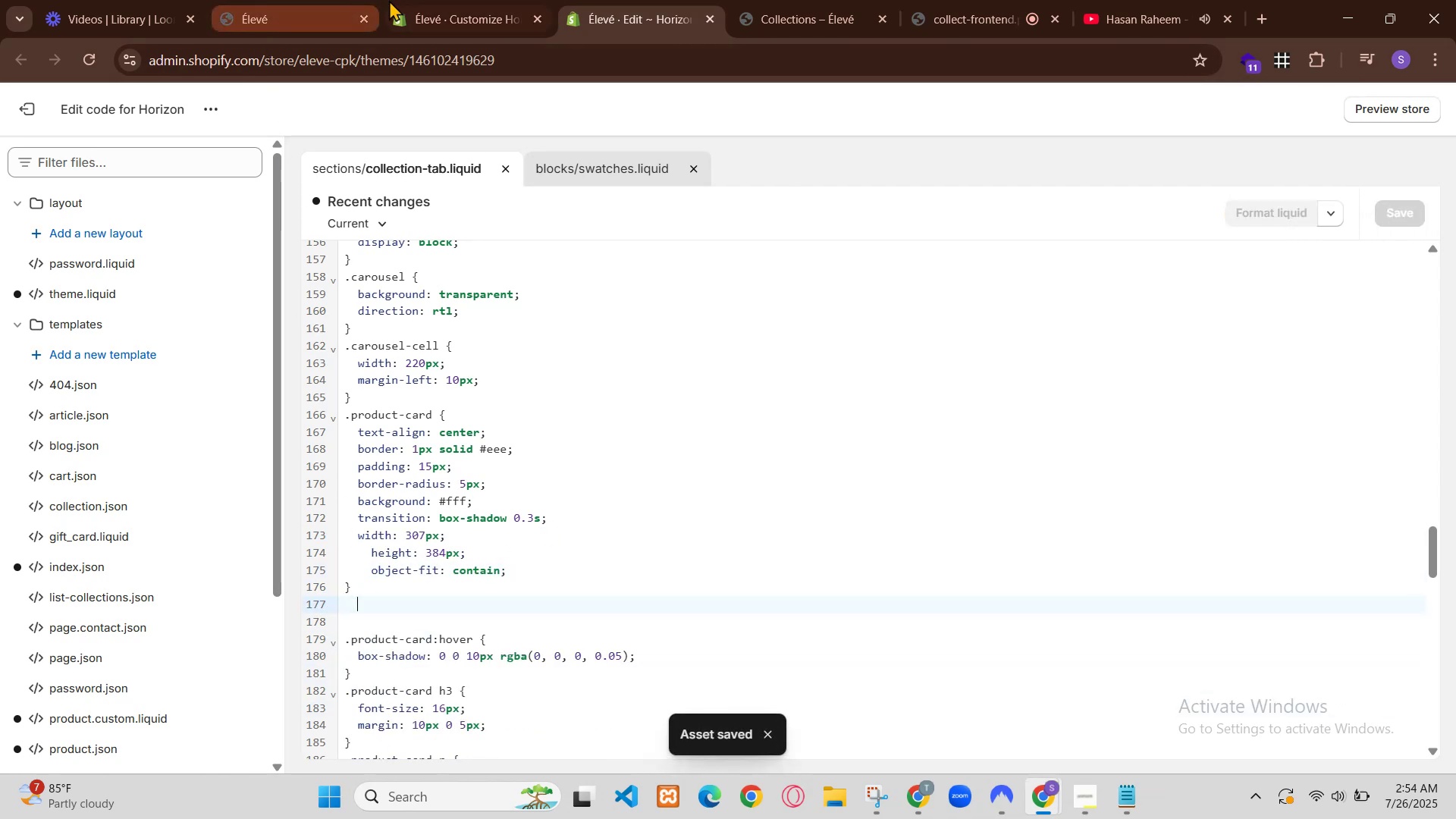 
left_click([1050, 791])
 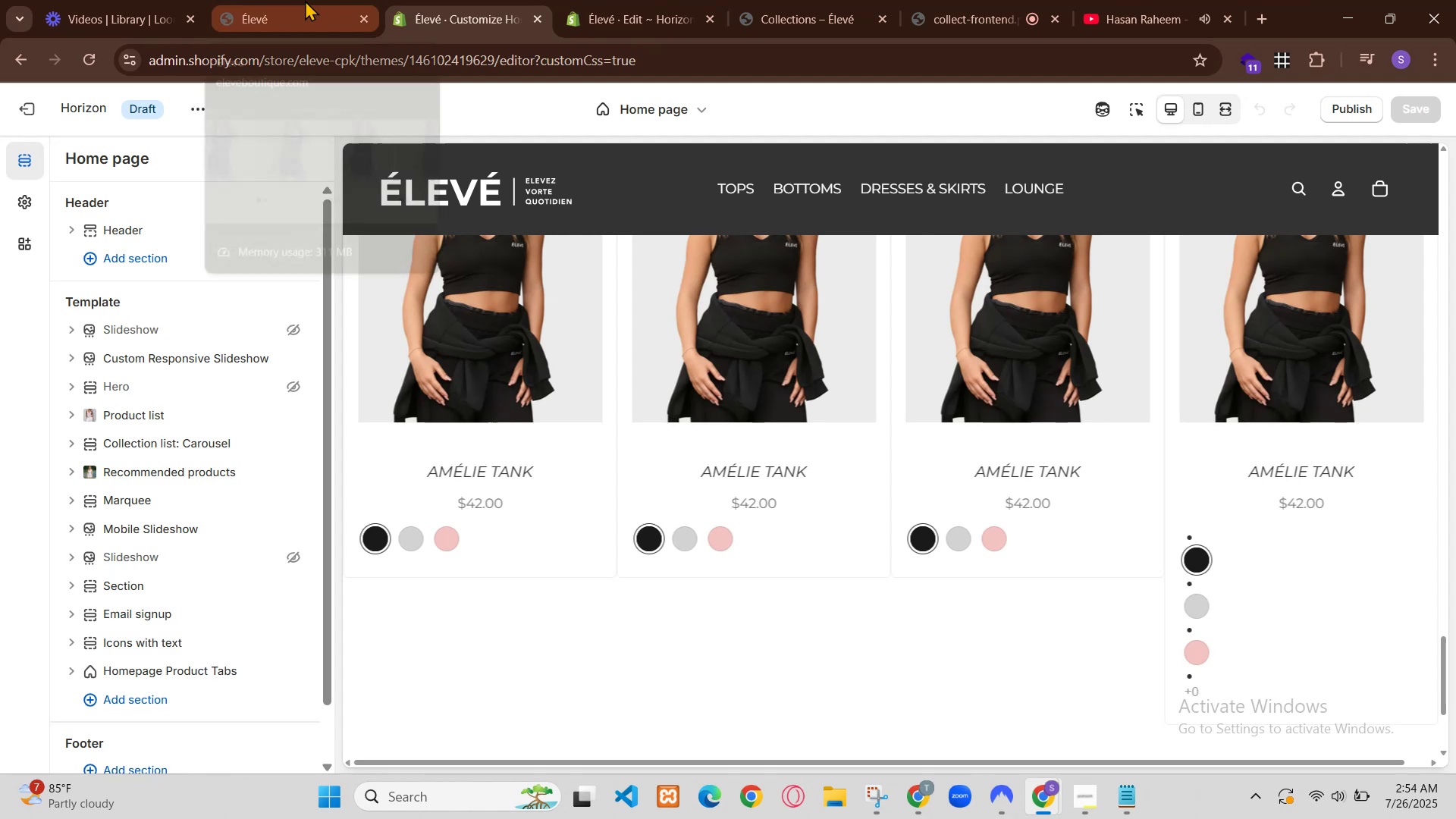 
left_click([923, 811])
 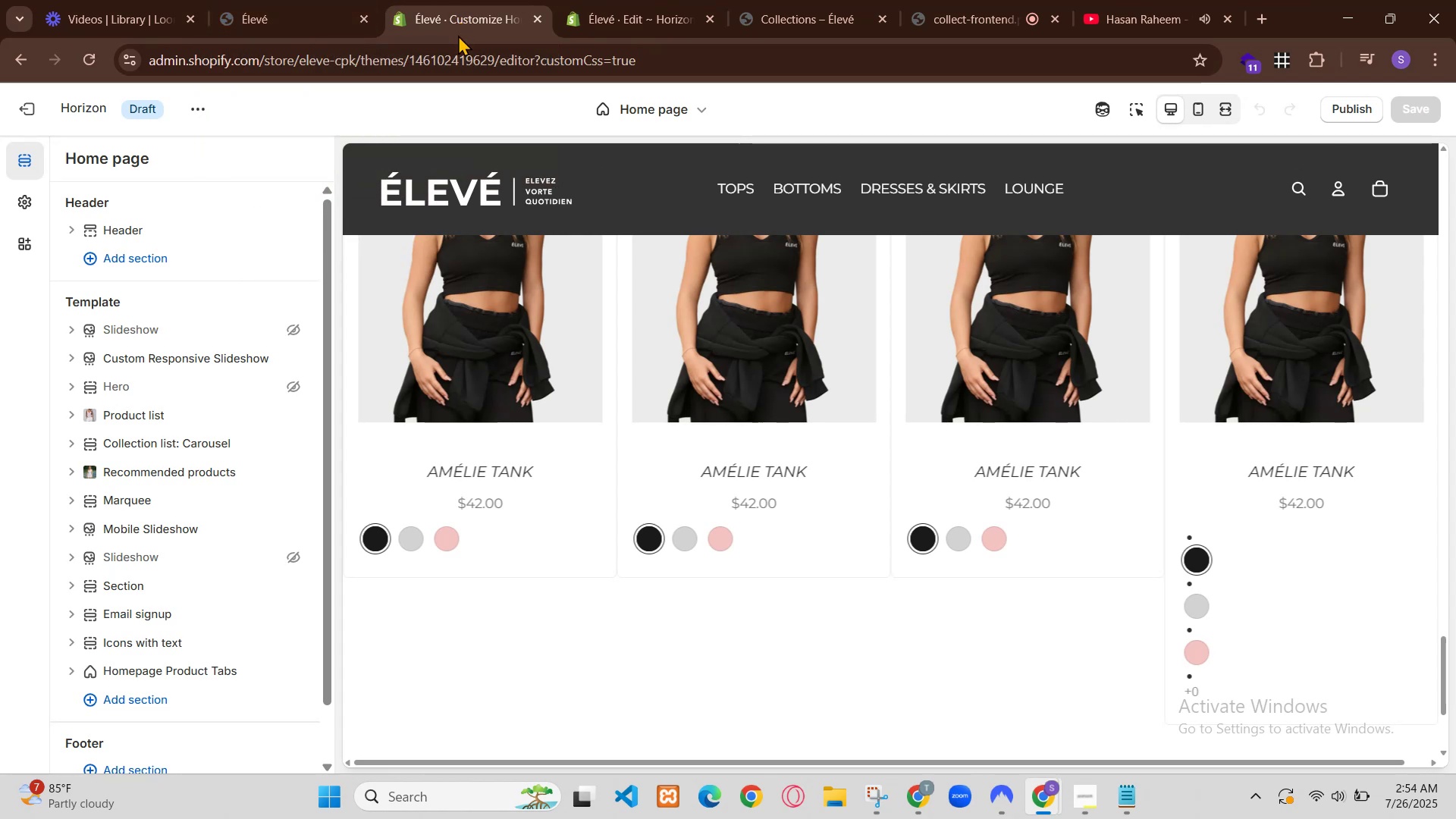 
scroll: coordinate [806, 435], scroll_direction: down, amount: 3.0
 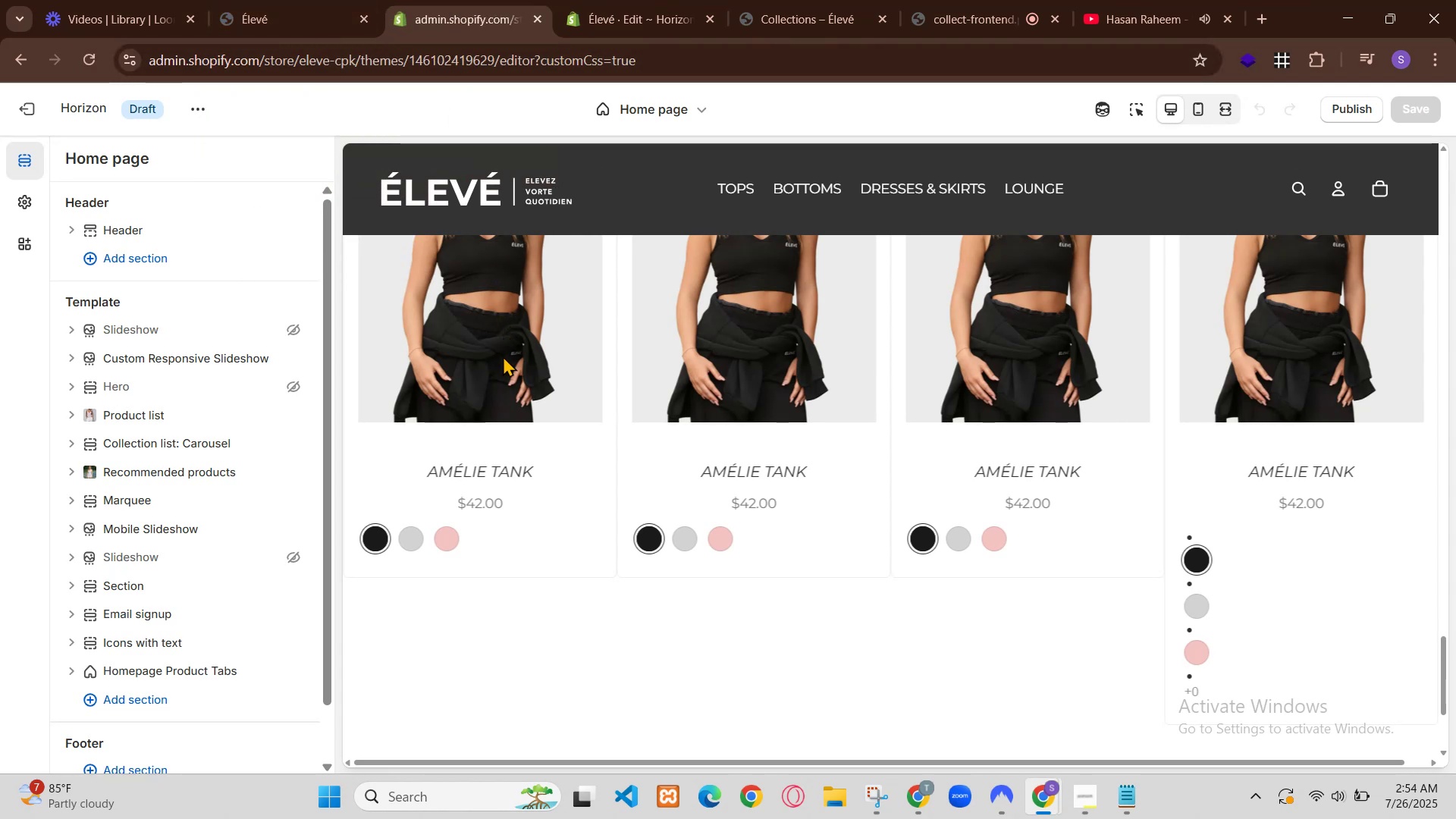 
scroll: coordinate [874, 377], scroll_direction: up, amount: 3.0
 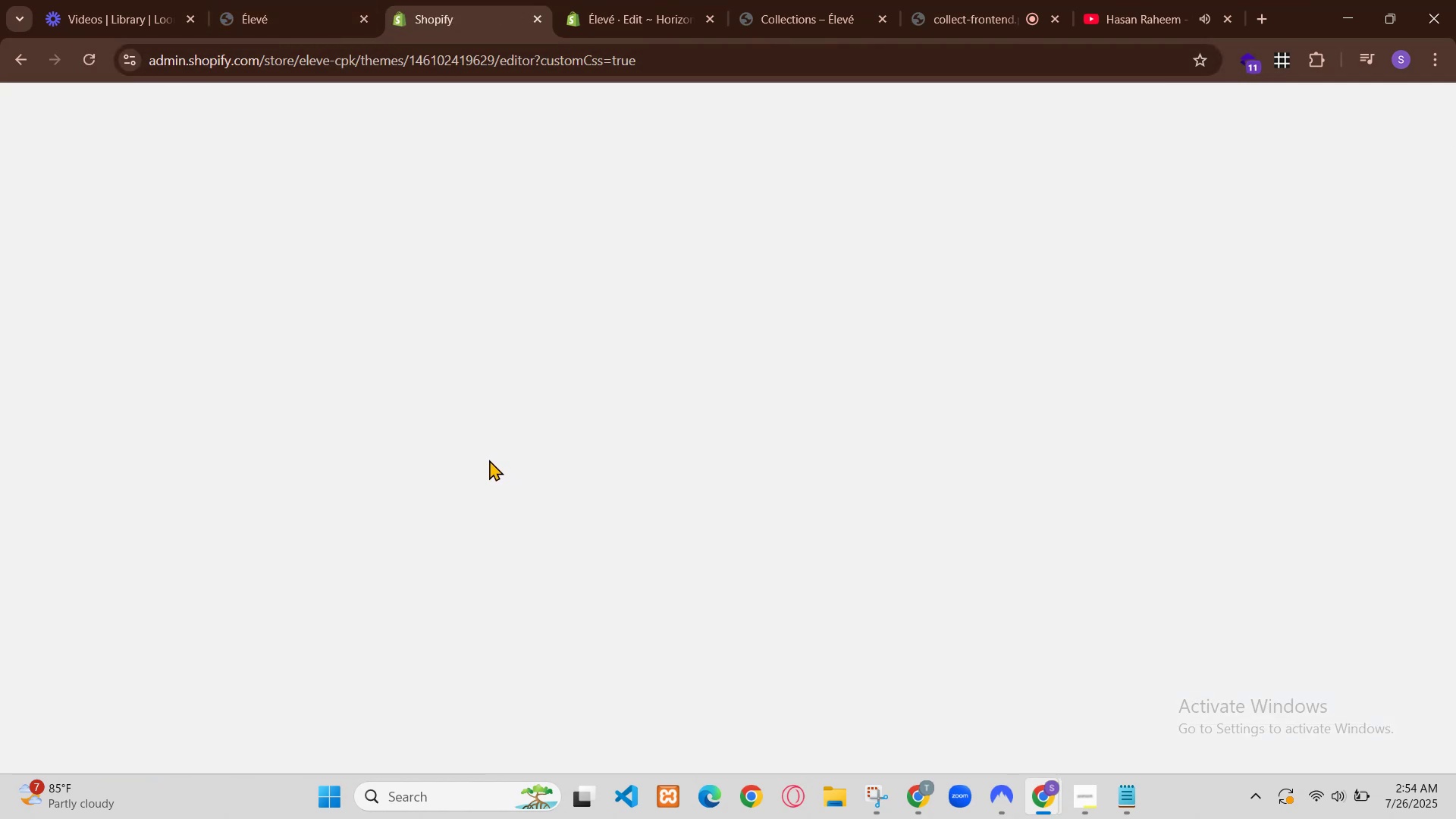 
left_click([1030, 287])
 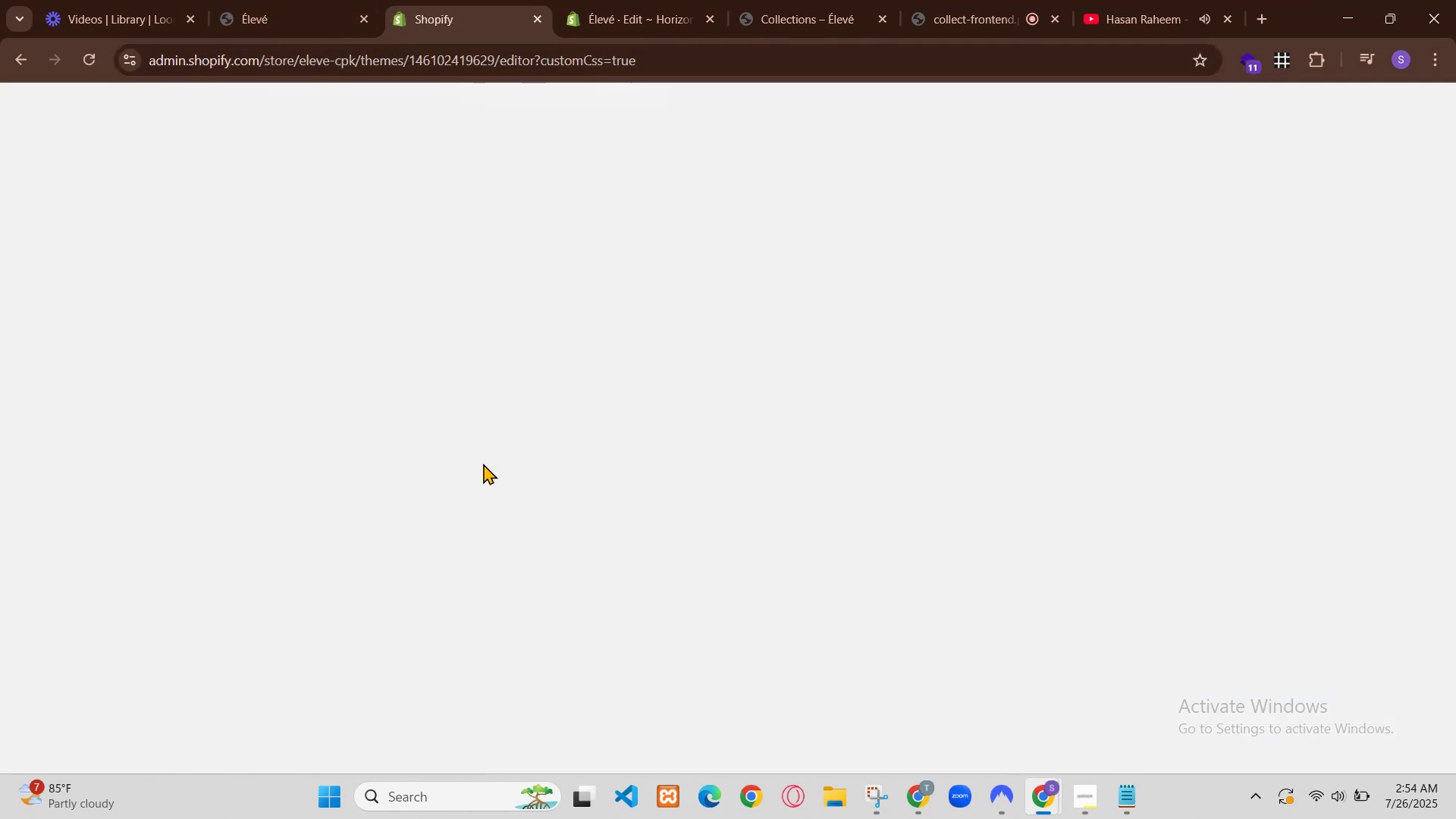 
left_click([921, 794])
 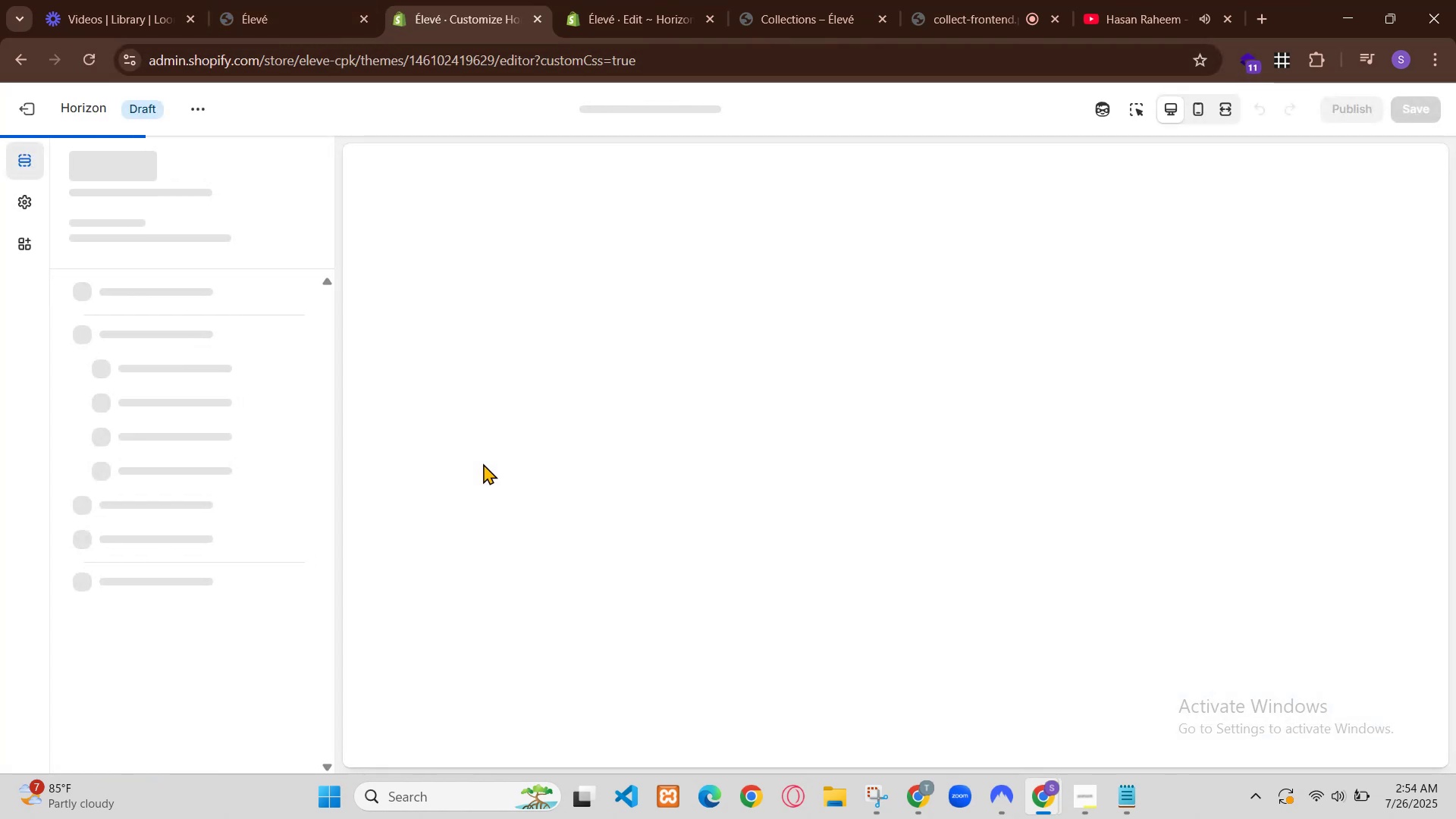 
left_click([716, 625])
 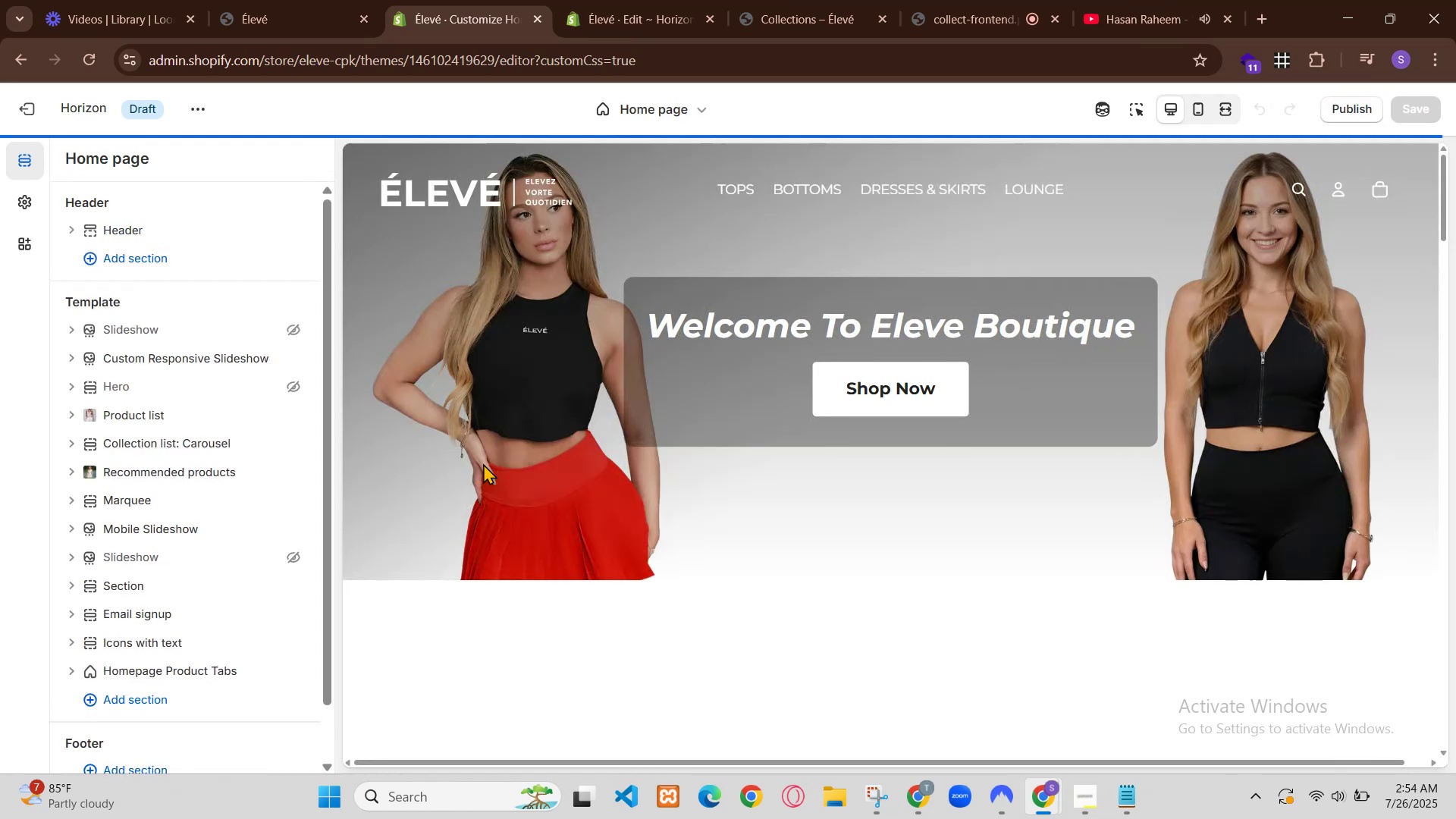 
left_click([918, 795])
 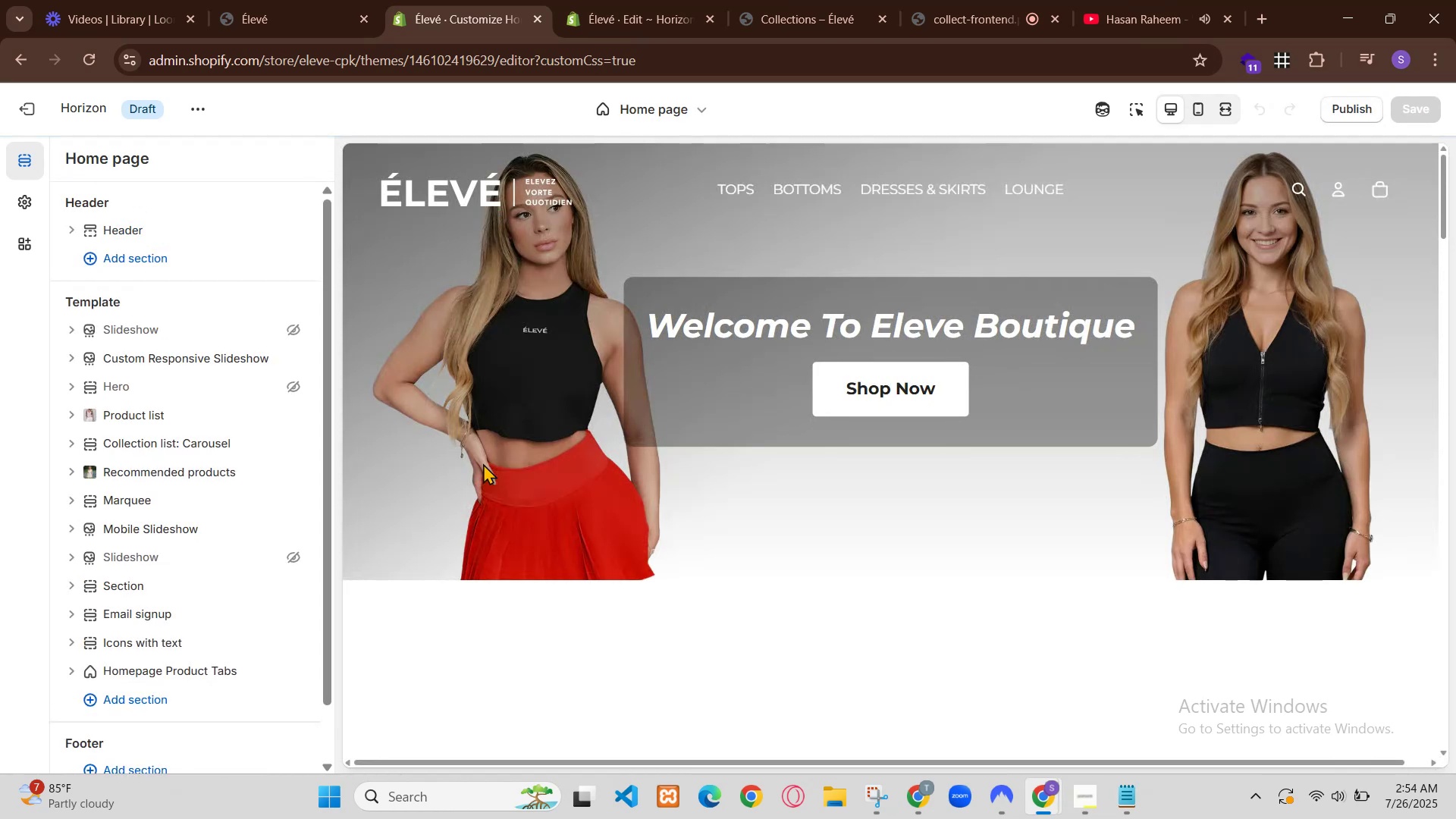 
scroll: coordinate [749, 475], scroll_direction: down, amount: 3.0
 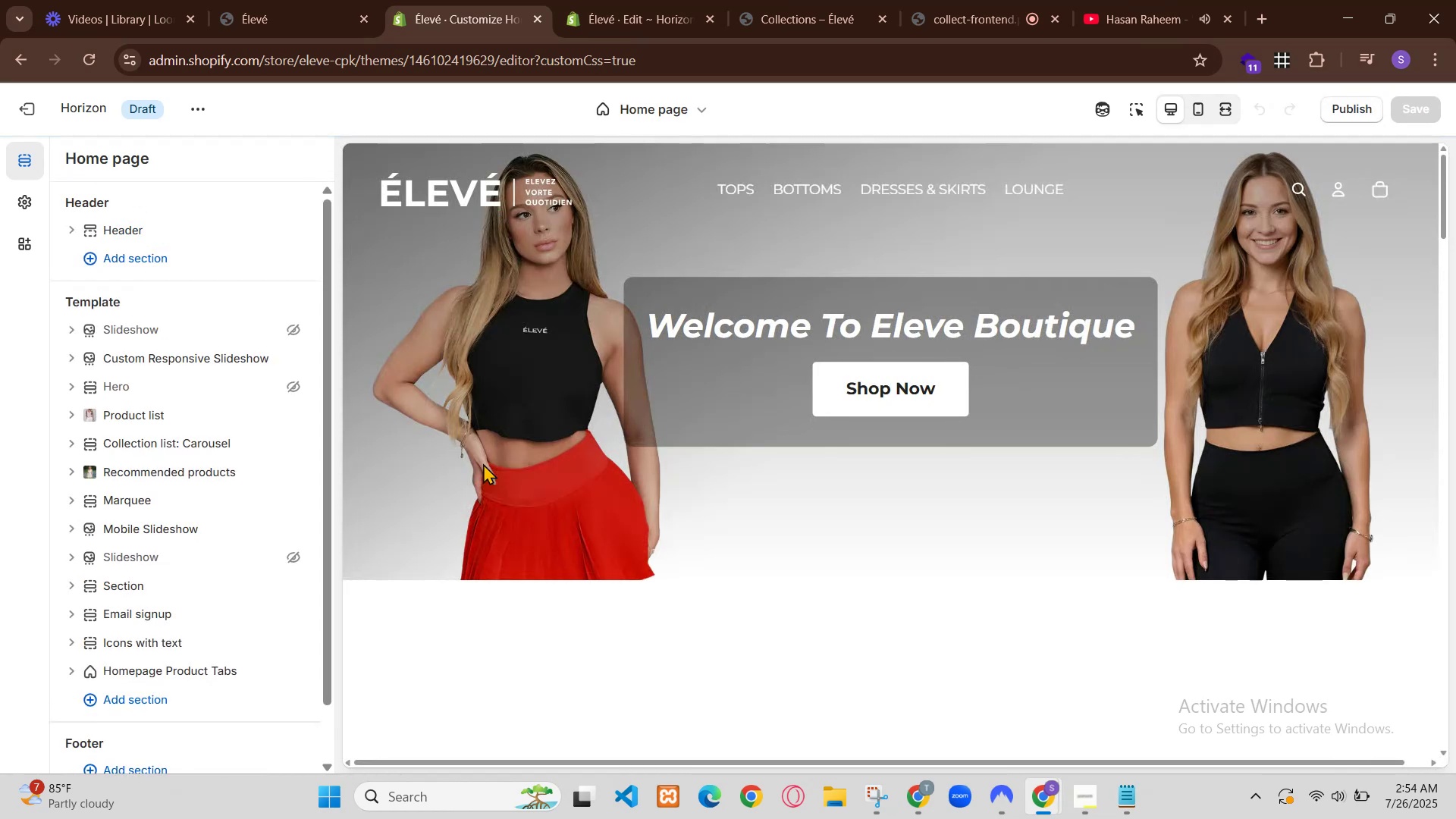 
left_click([915, 798])
 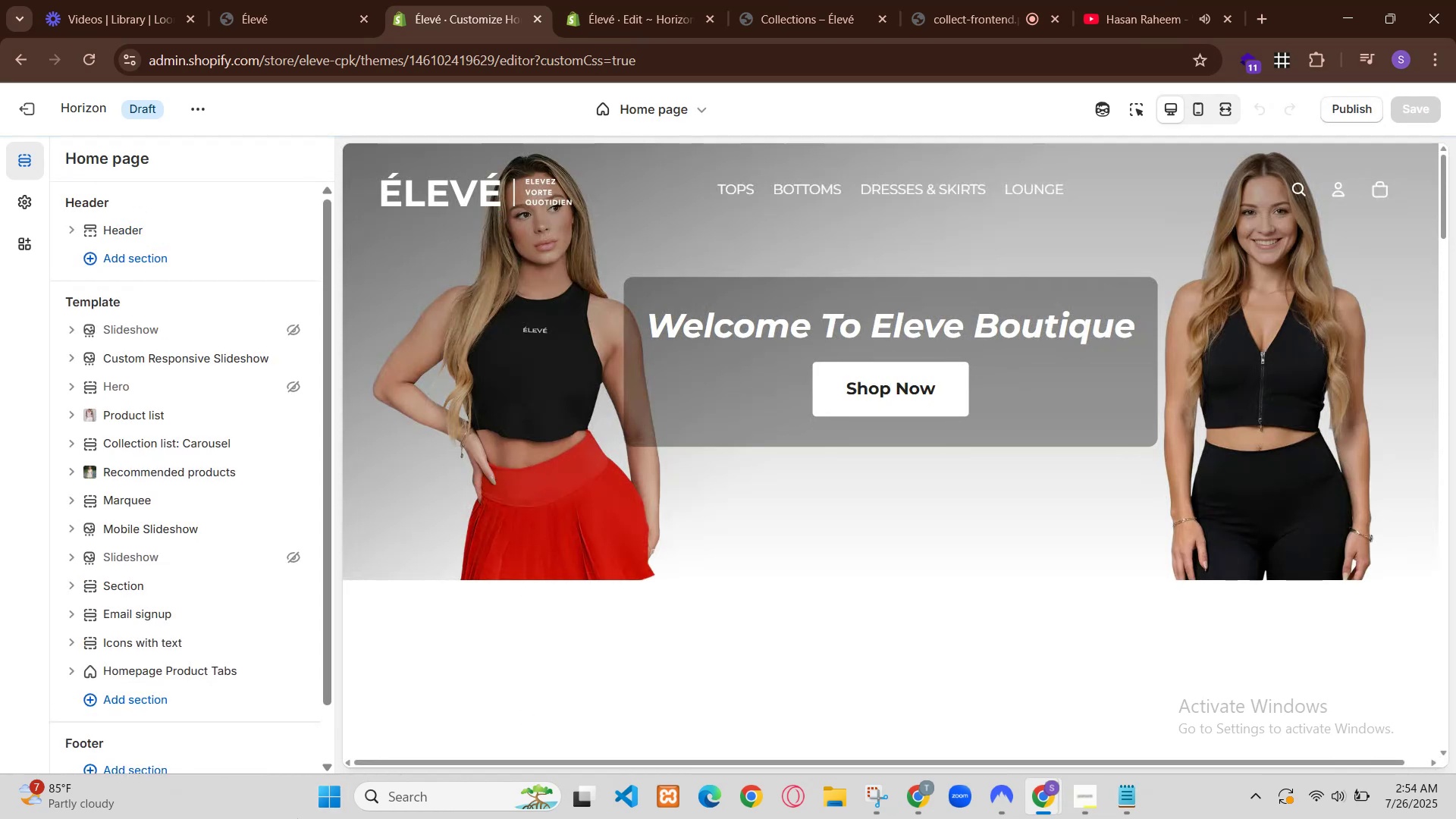 
left_click([921, 795])
 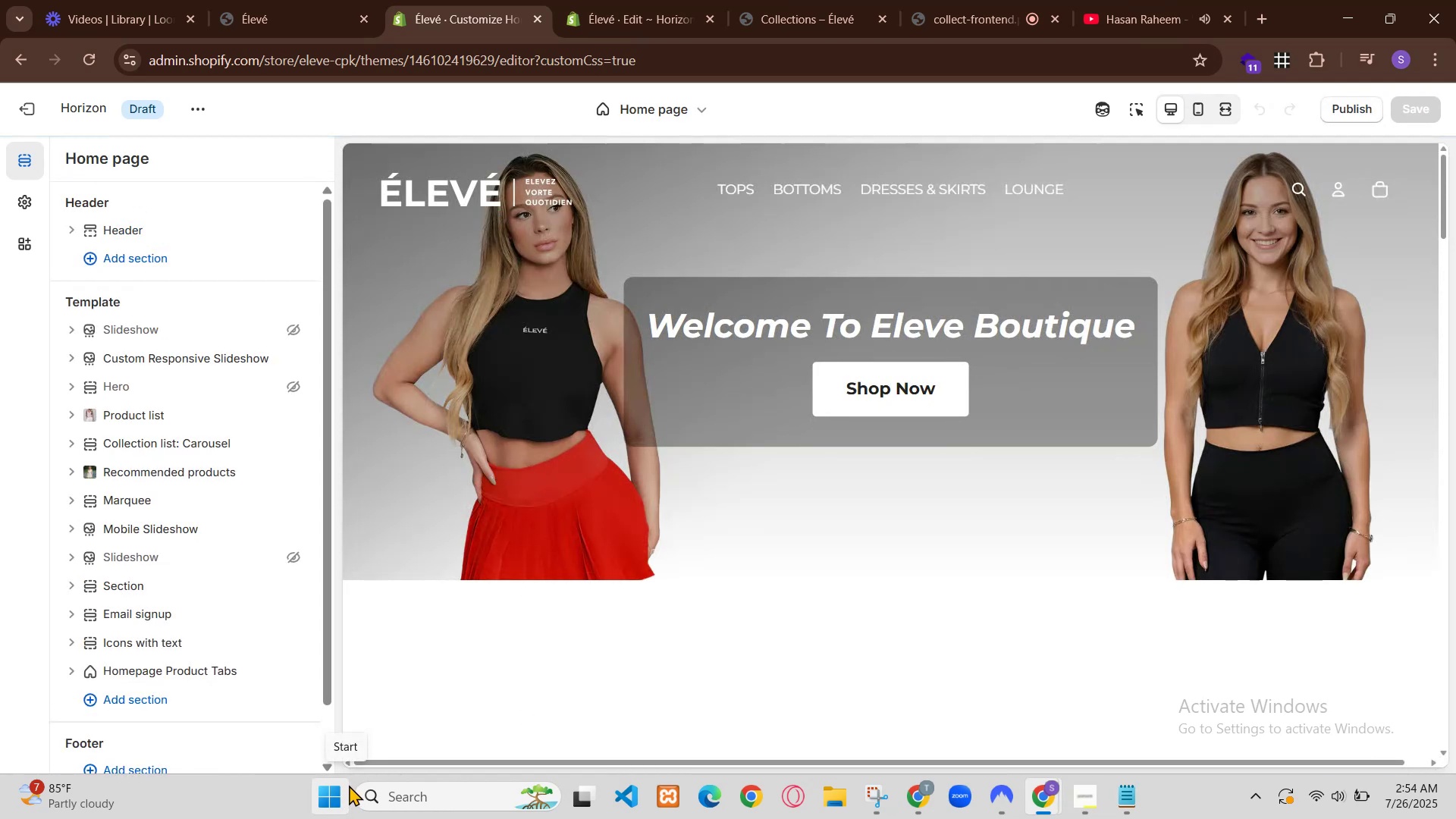 
scroll: coordinate [745, 562], scroll_direction: up, amount: 3.0
 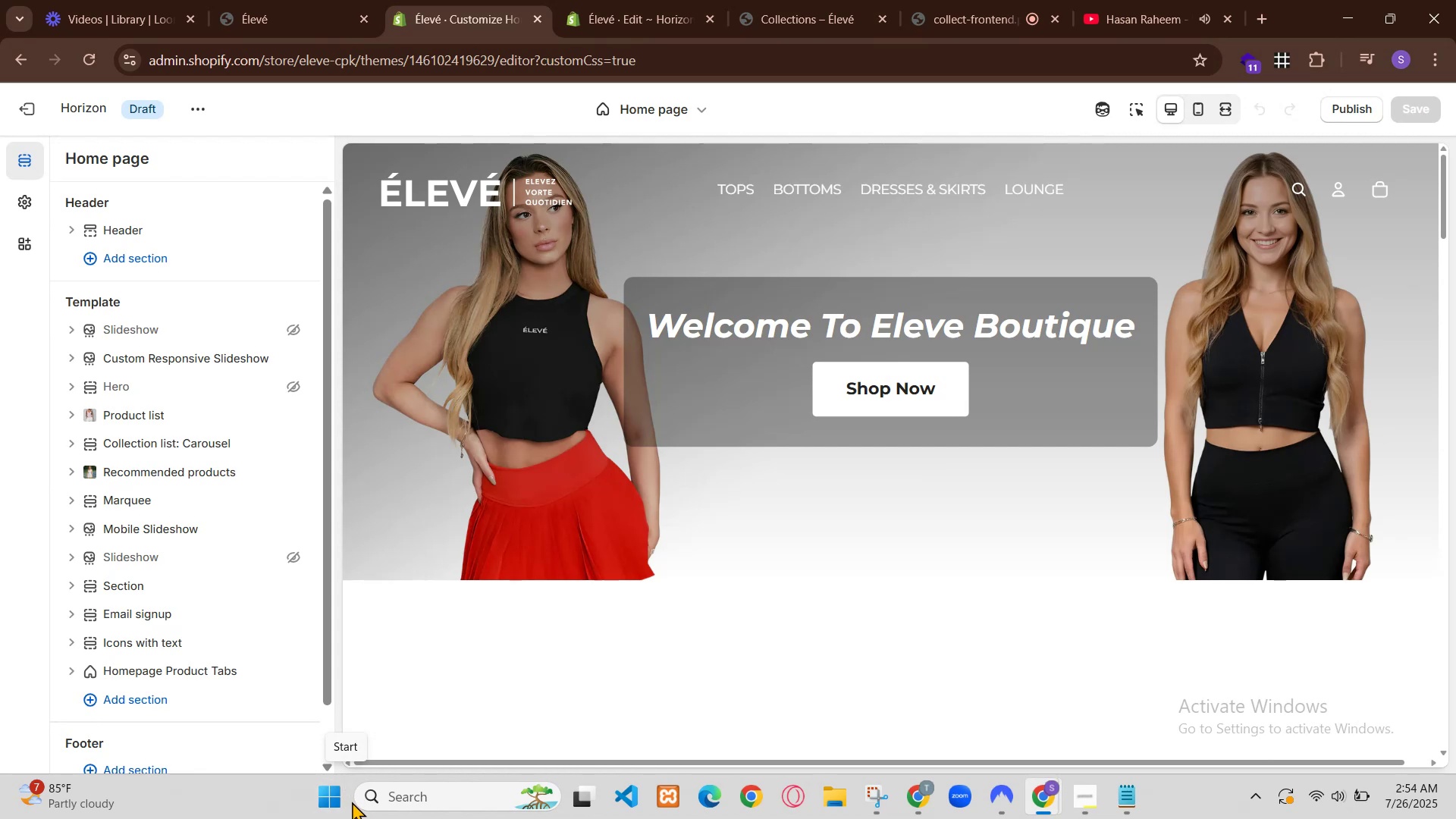 
scroll: coordinate [752, 547], scroll_direction: down, amount: 1.0
 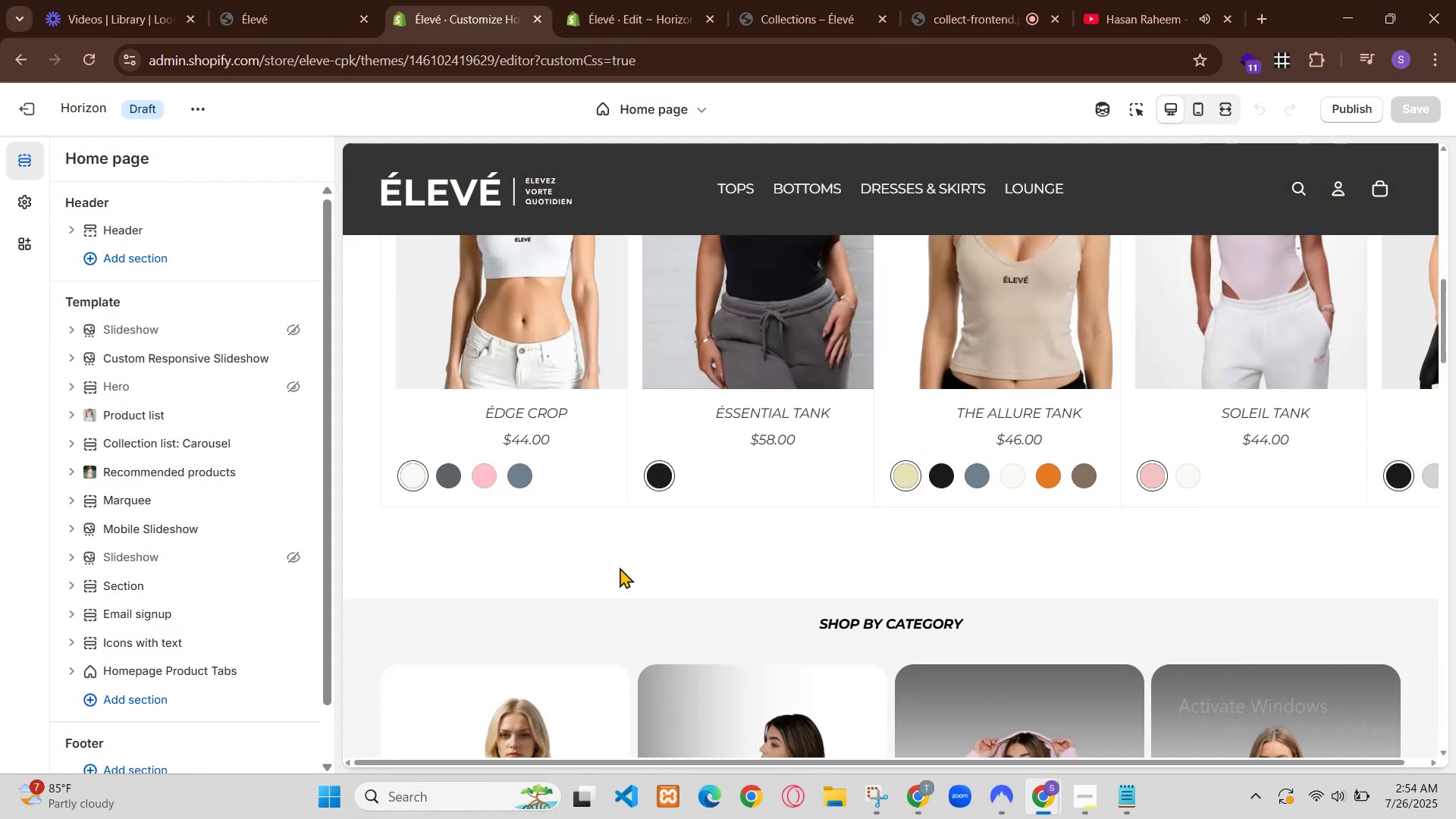 
scroll: coordinate [752, 547], scroll_direction: up, amount: 3.0
 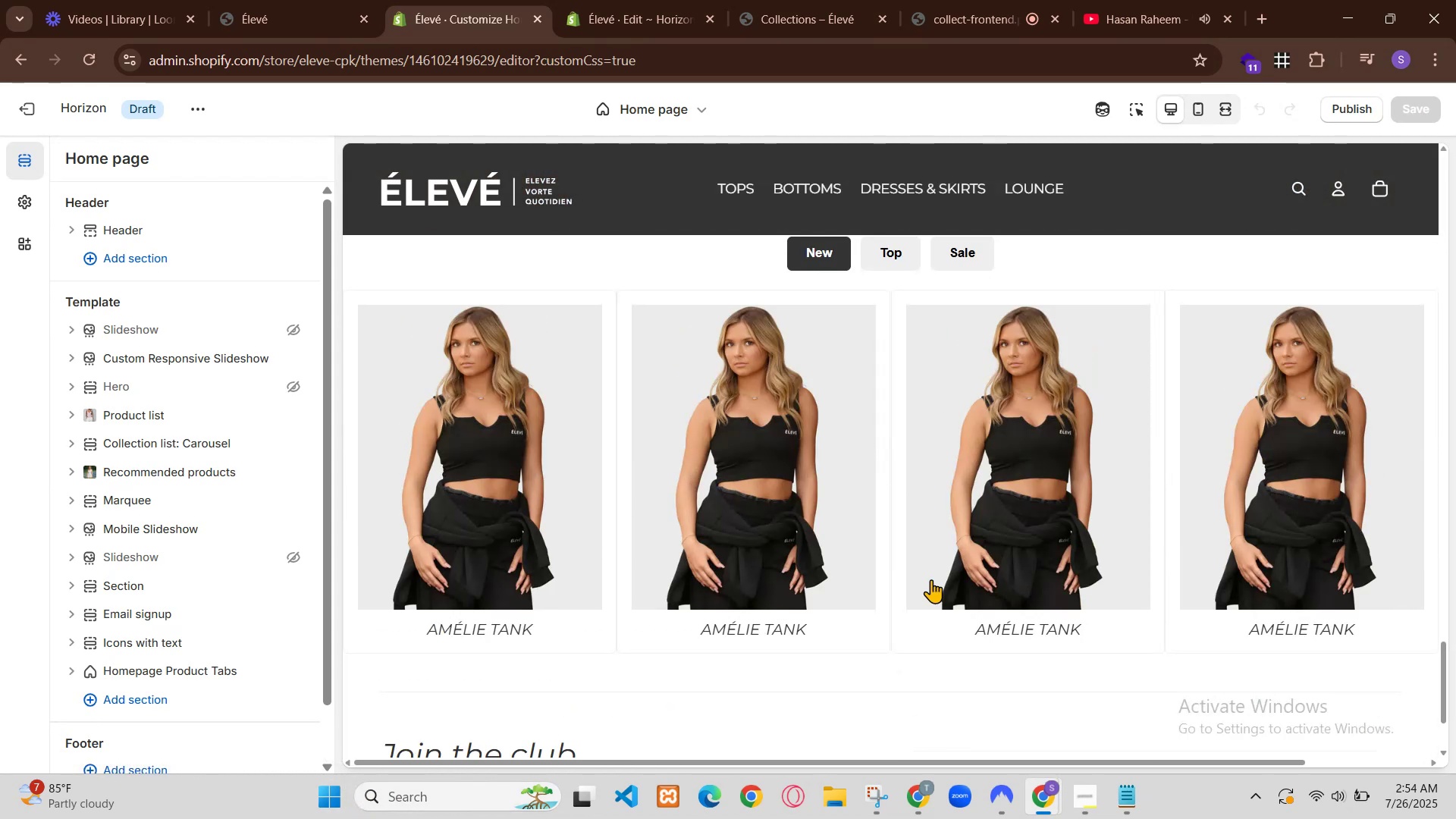 
left_click([1033, 287])
 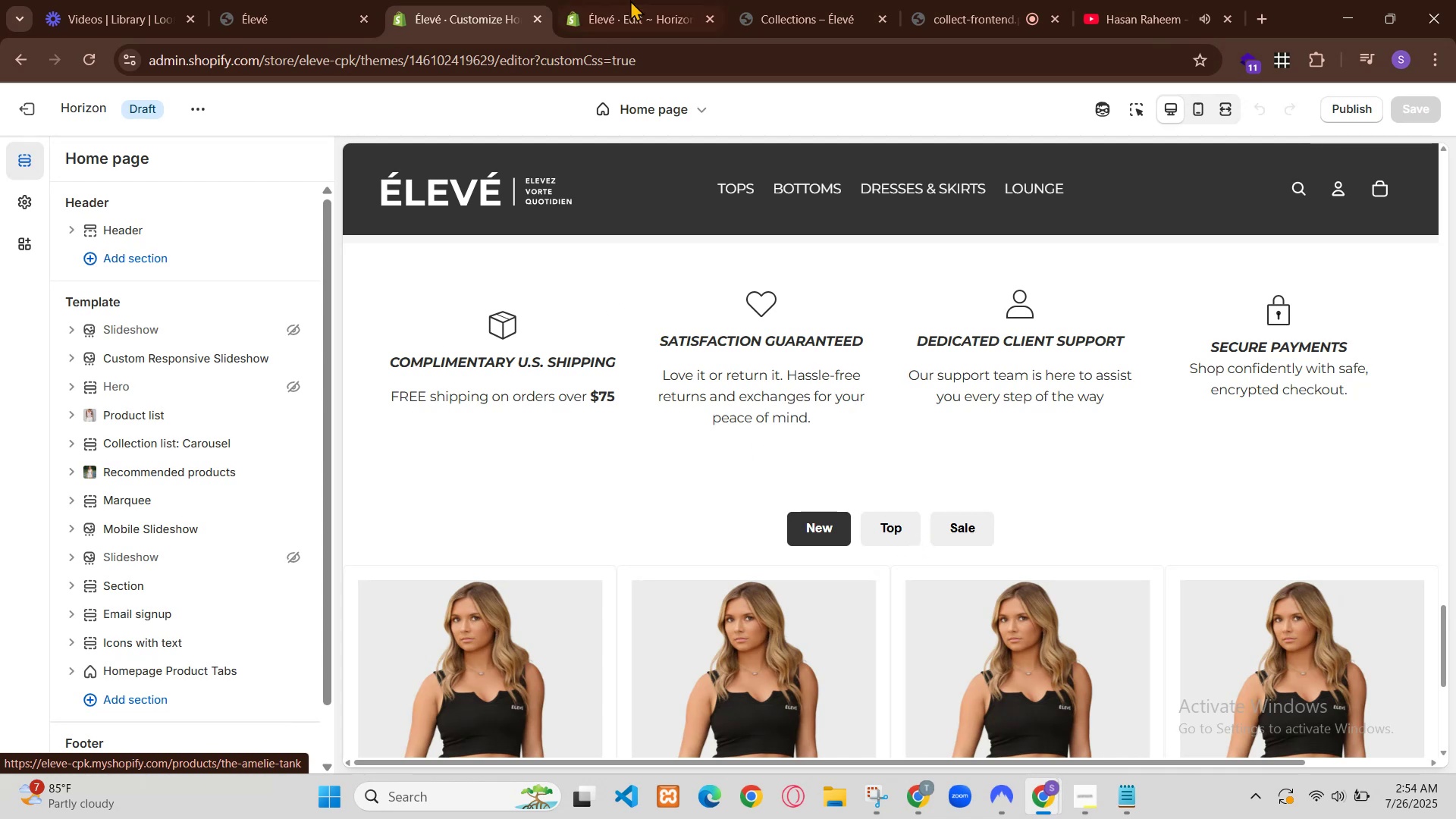 
wait(5.23)
 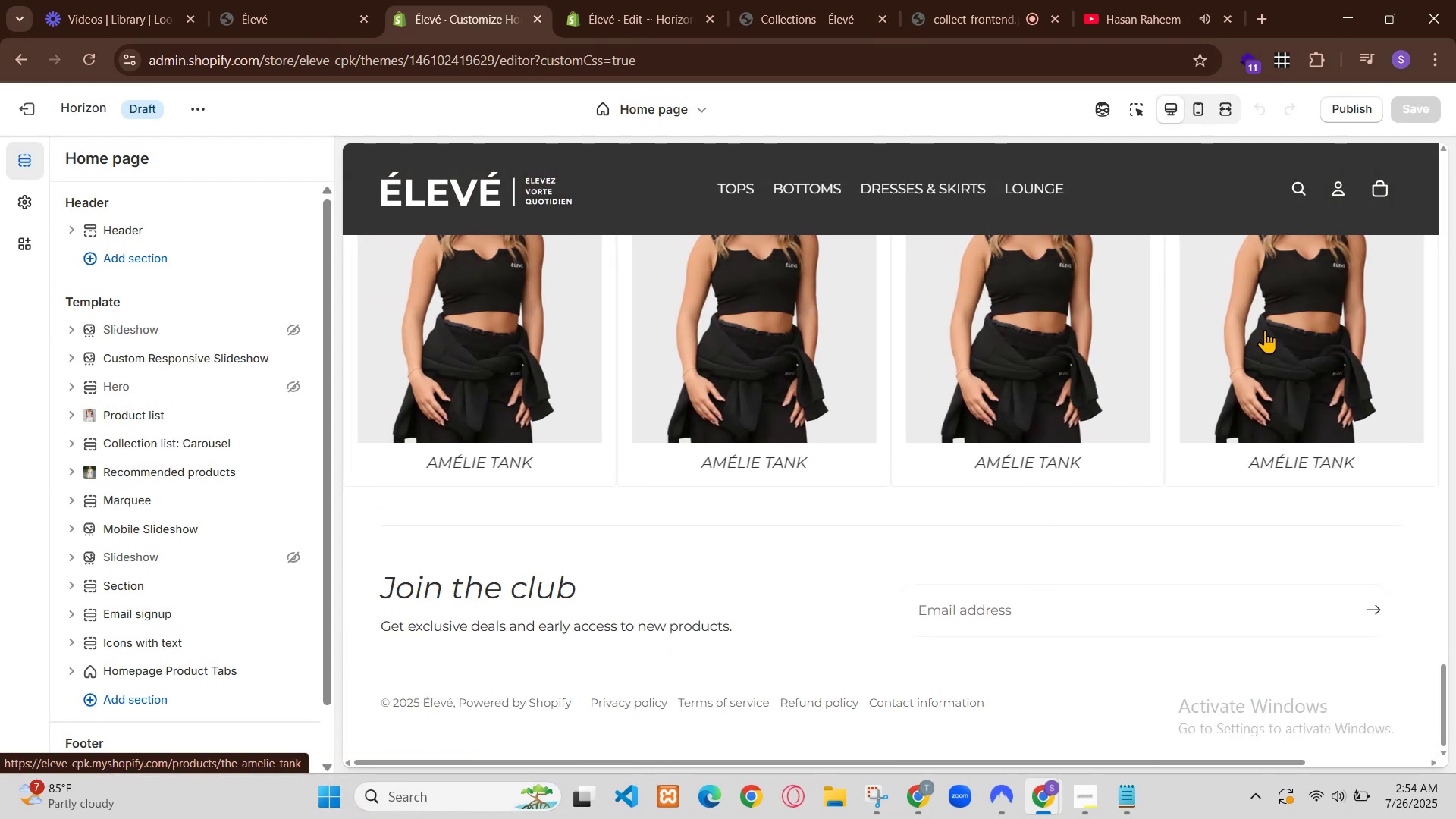 
left_click([1025, 293])
 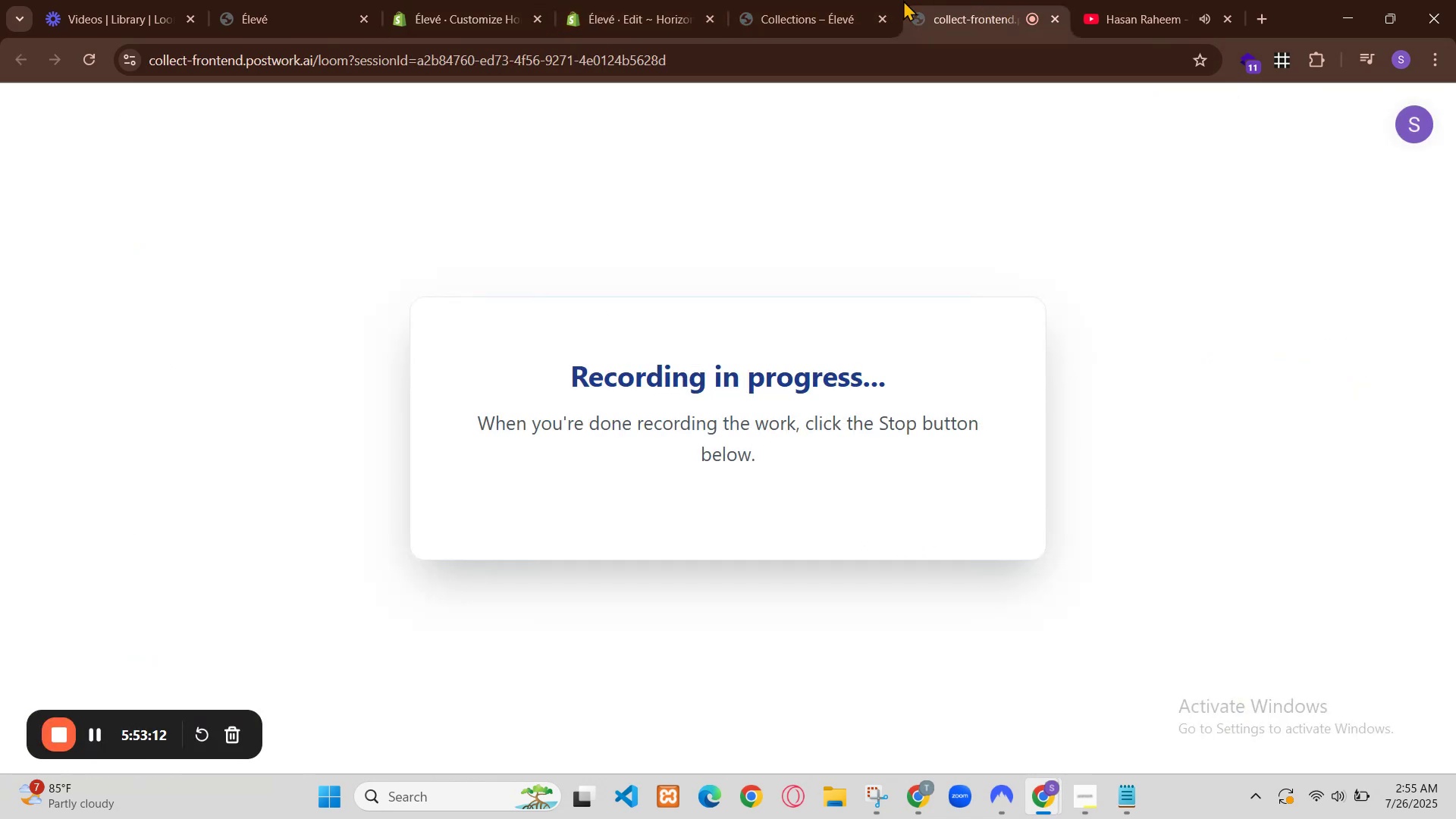 
scroll: coordinate [940, 408], scroll_direction: down, amount: 3.0
 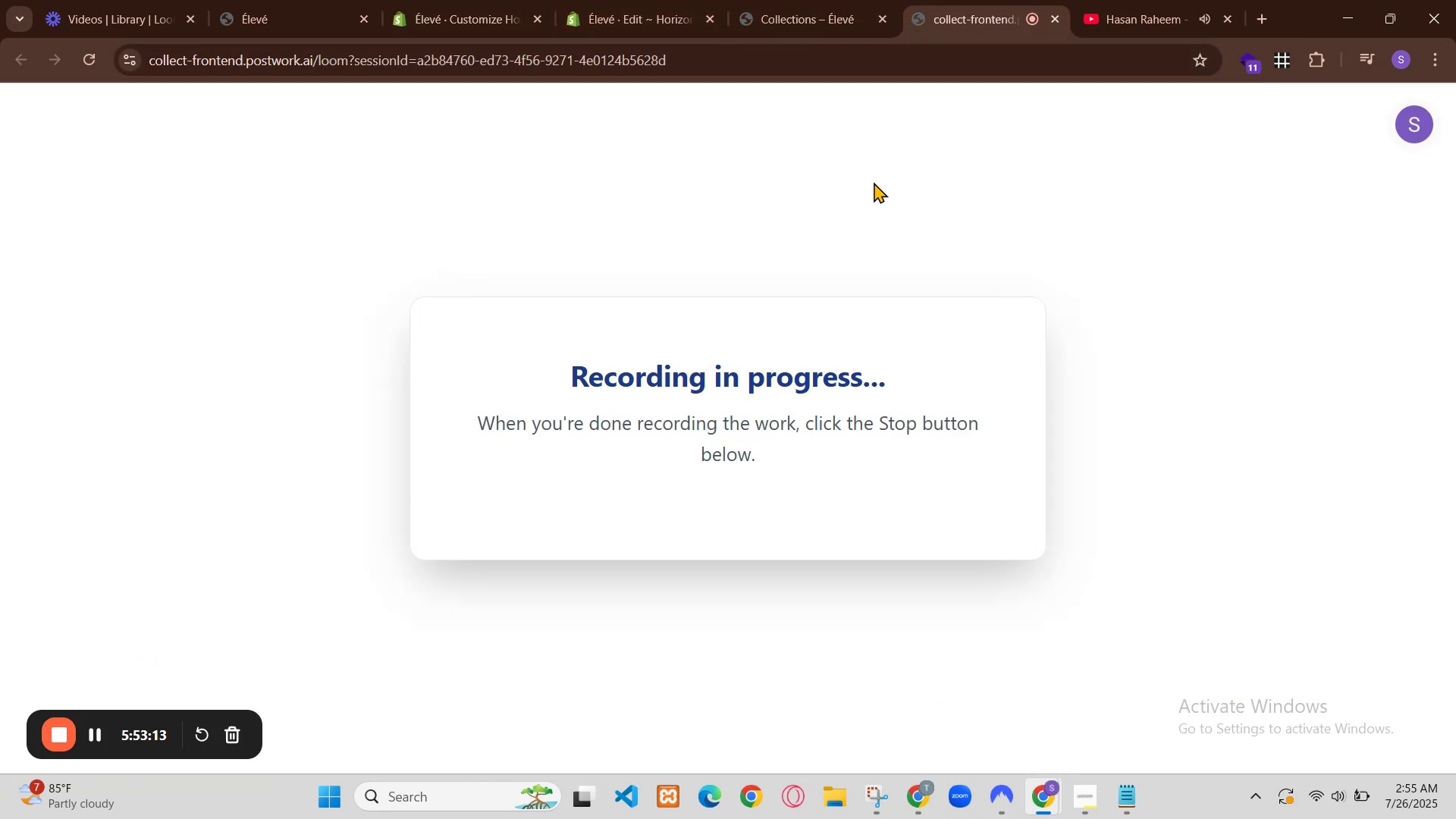 
left_click([932, 792])
 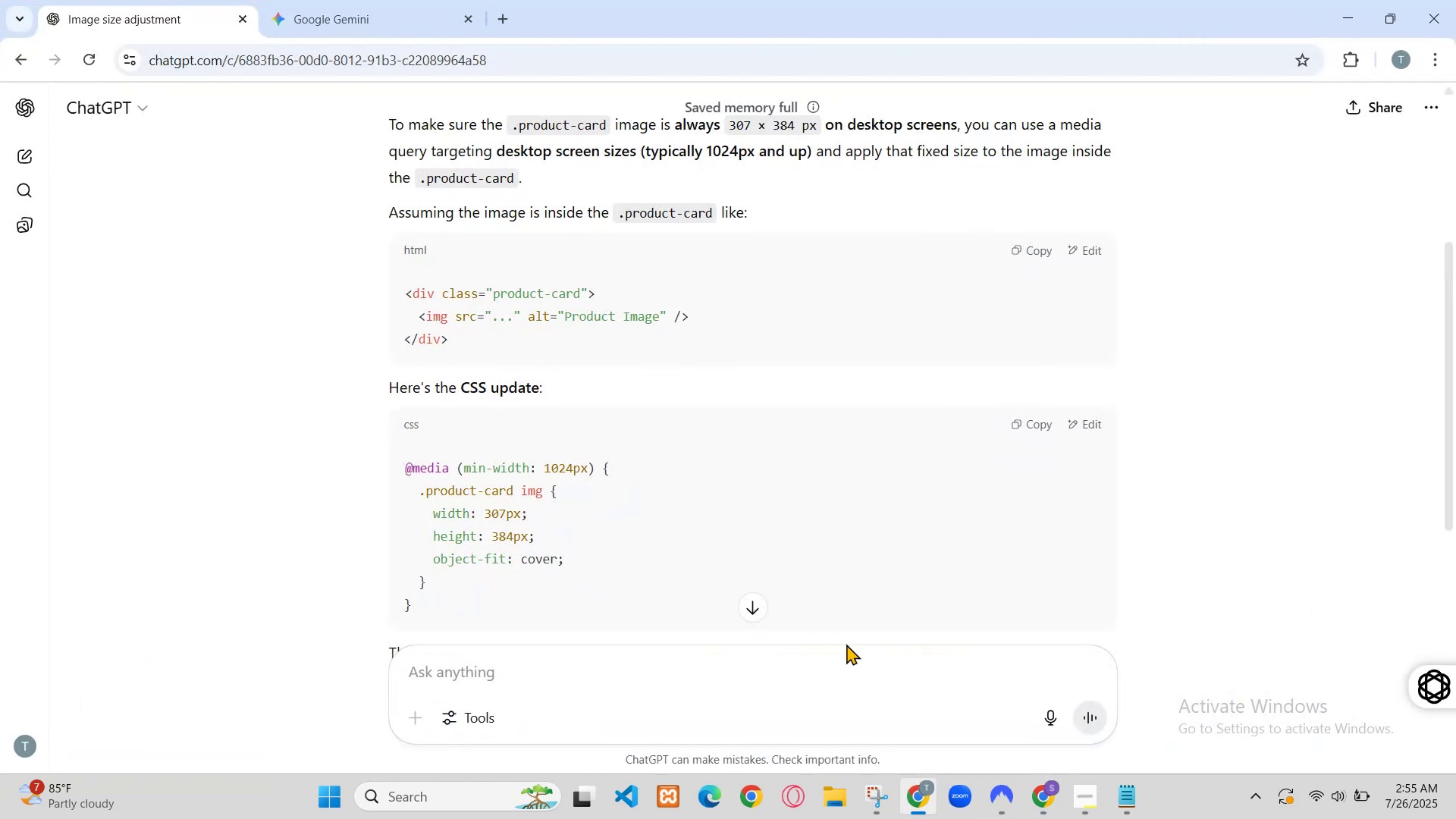 
left_click([907, 802])
 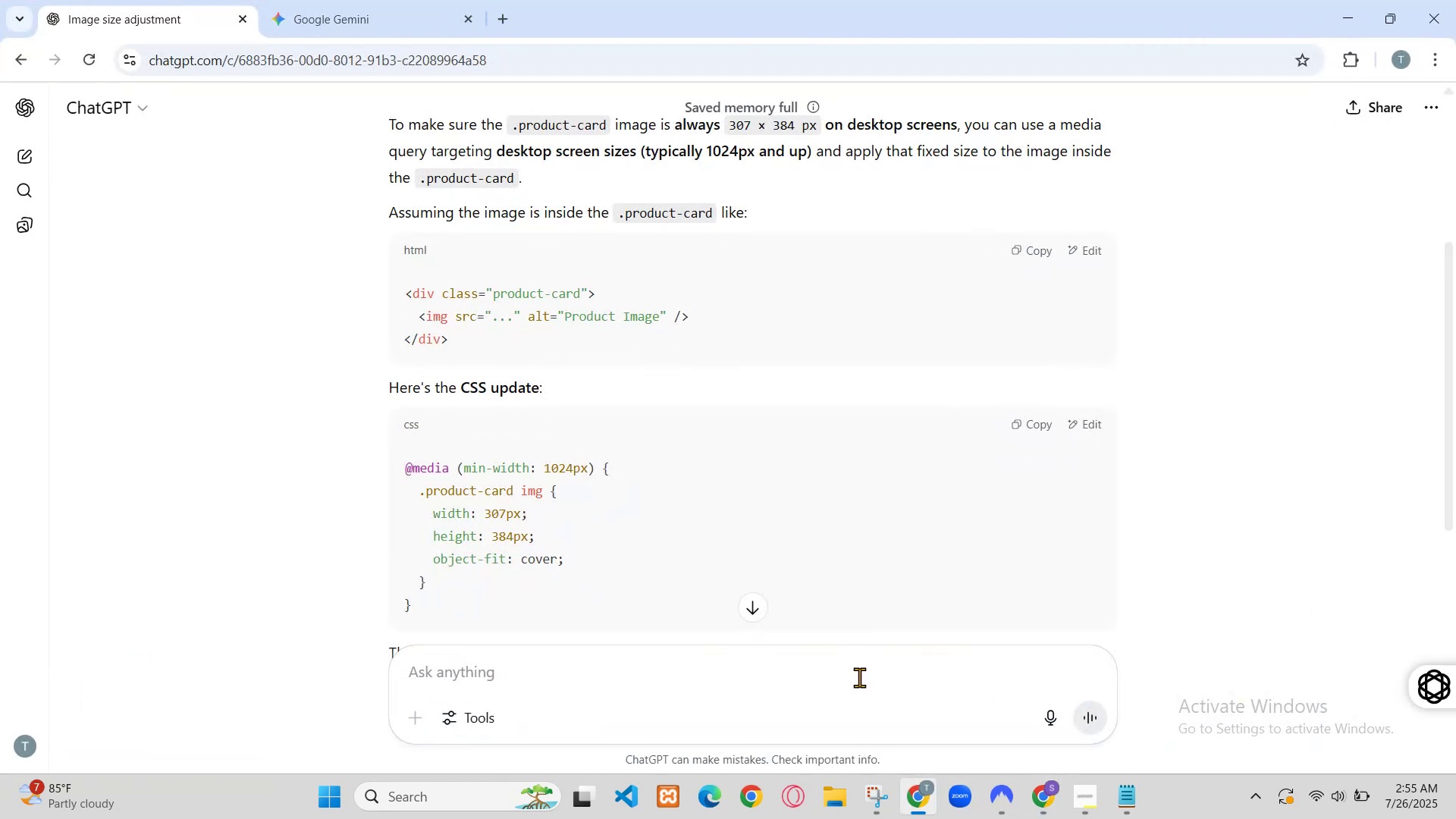 
left_click([910, 802])
 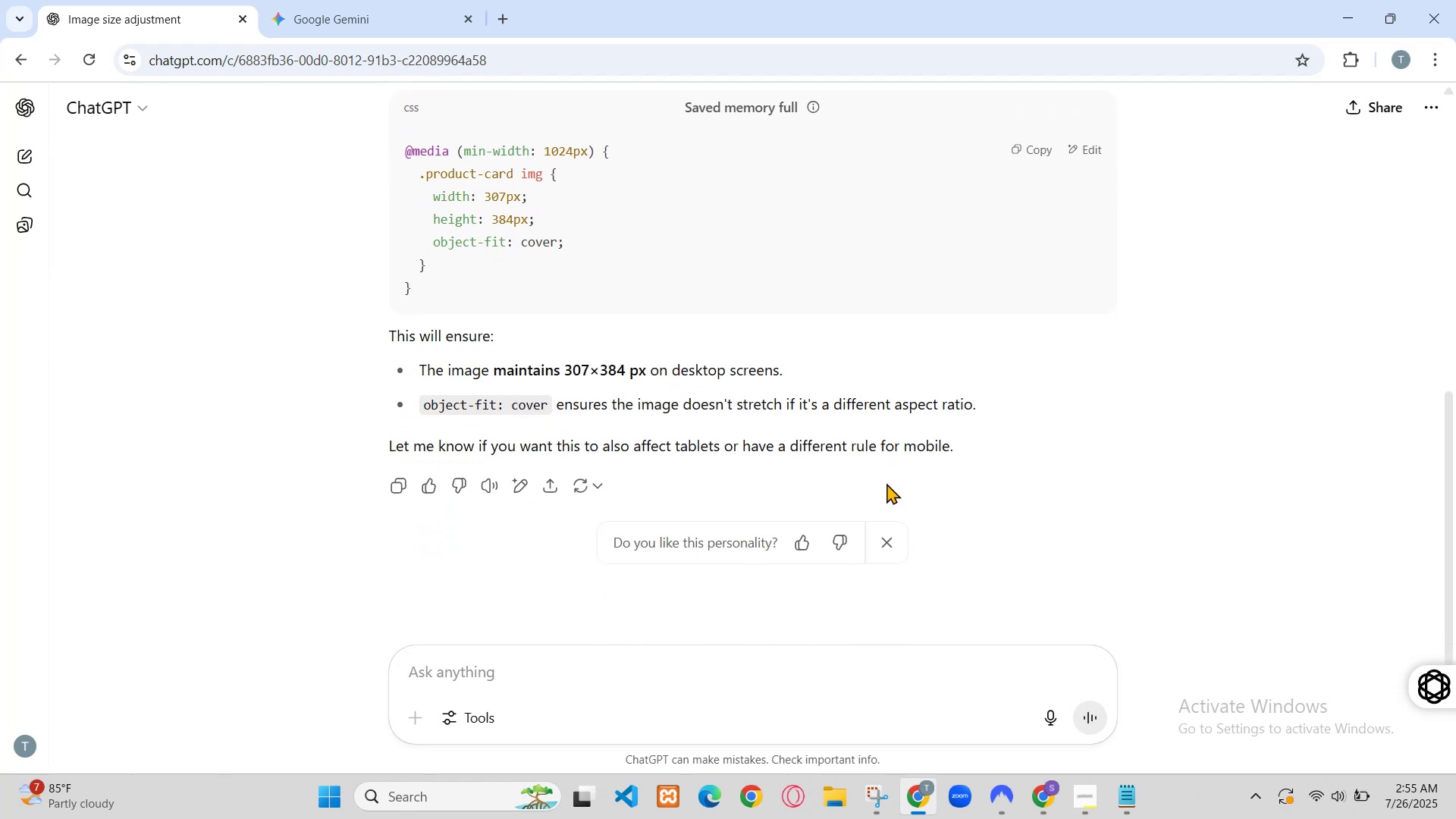 
scroll: coordinate [532, 444], scroll_direction: up, amount: 2.0
 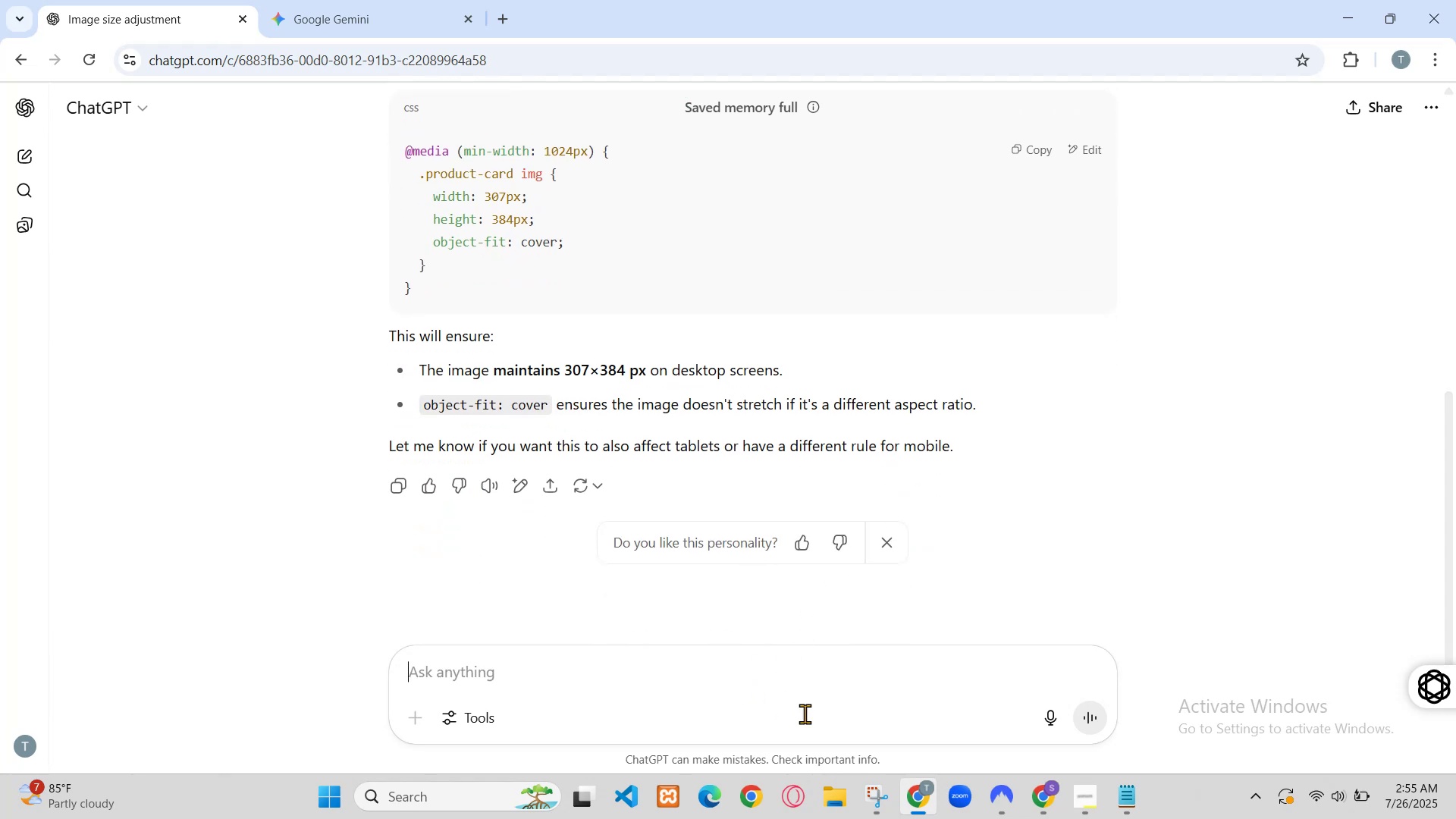 
scroll: coordinate [465, 610], scroll_direction: down, amount: 2.0
 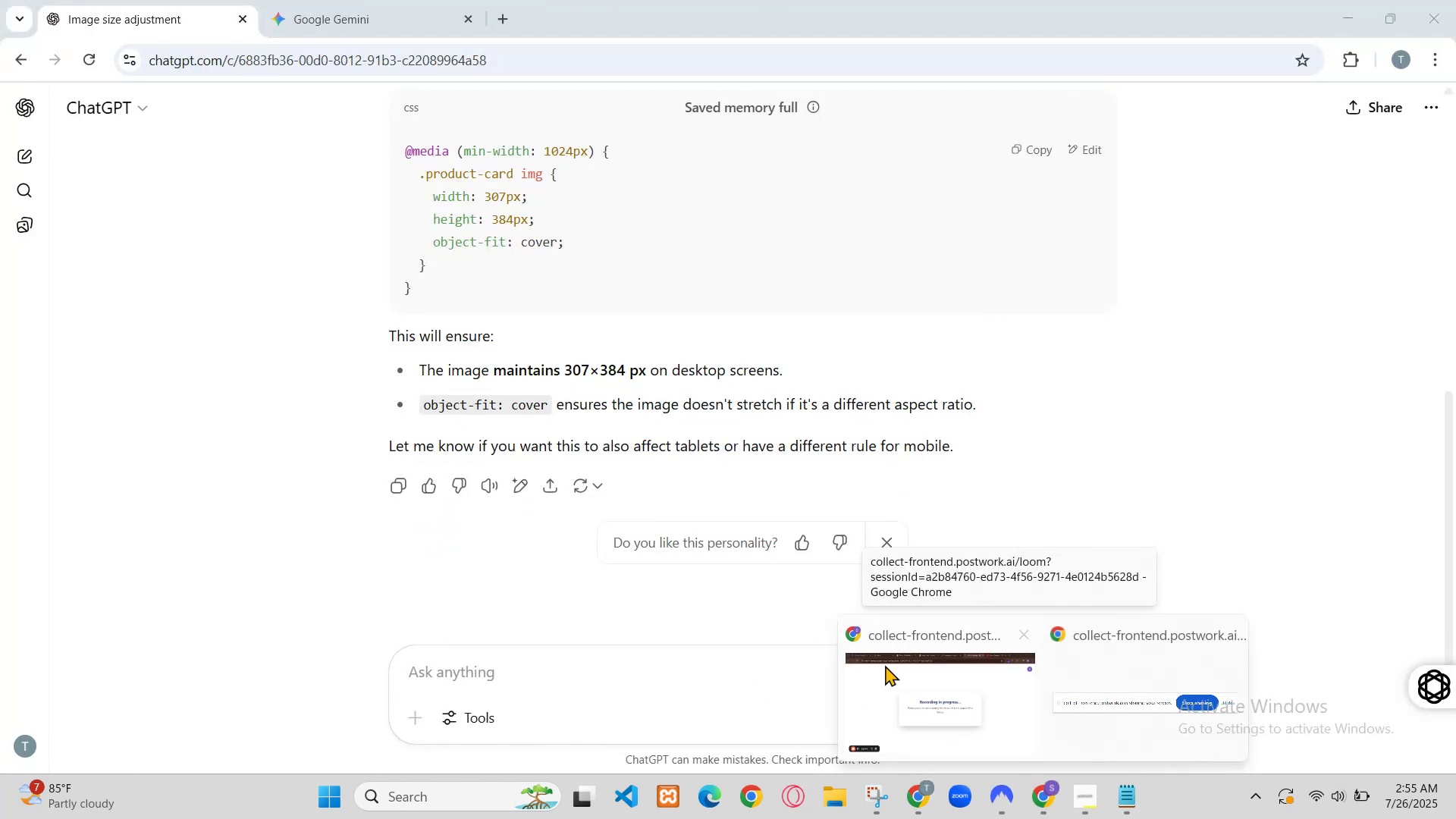 
scroll: coordinate [473, 502], scroll_direction: up, amount: 1.0
 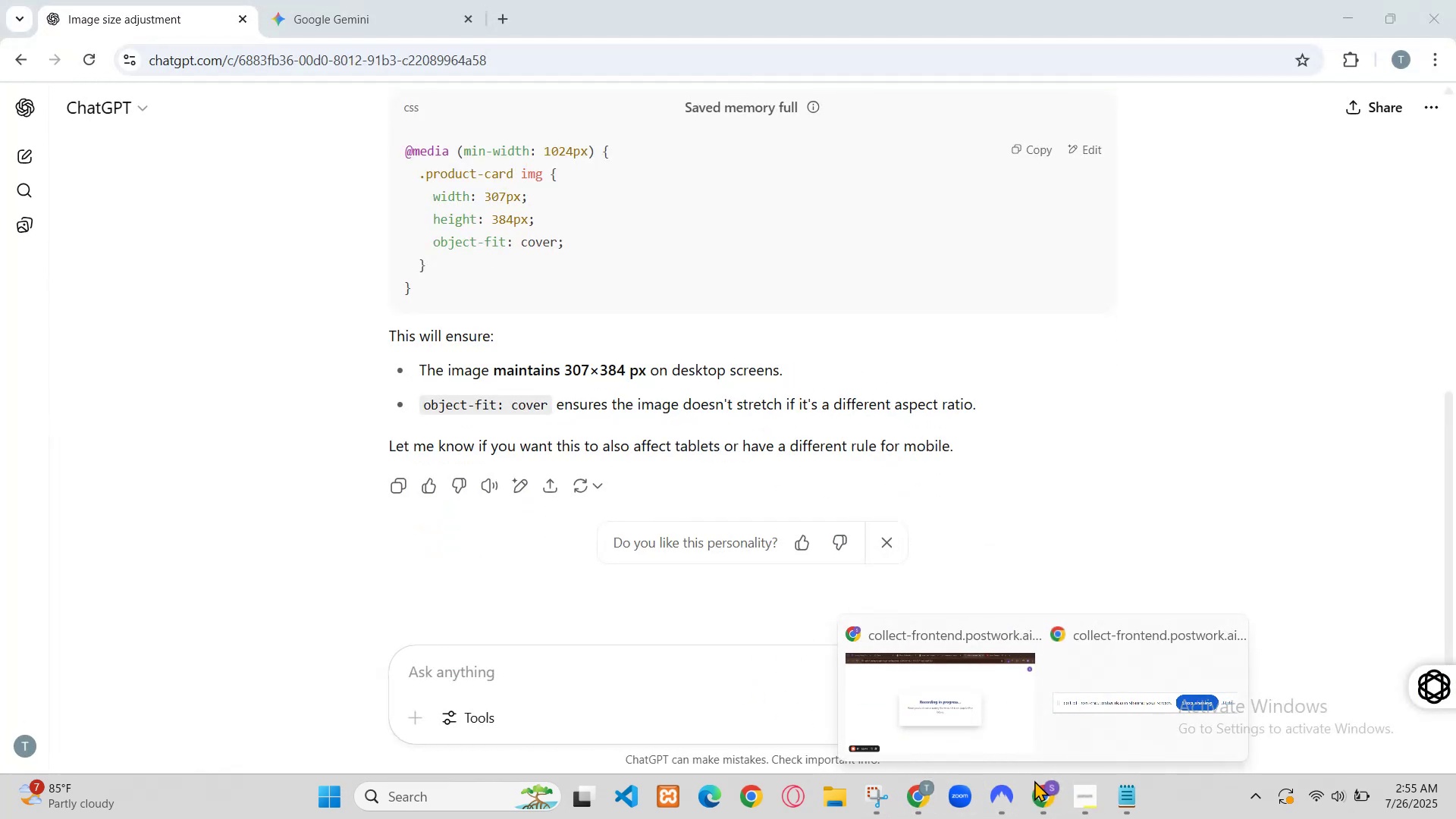 
key(Control+V)
 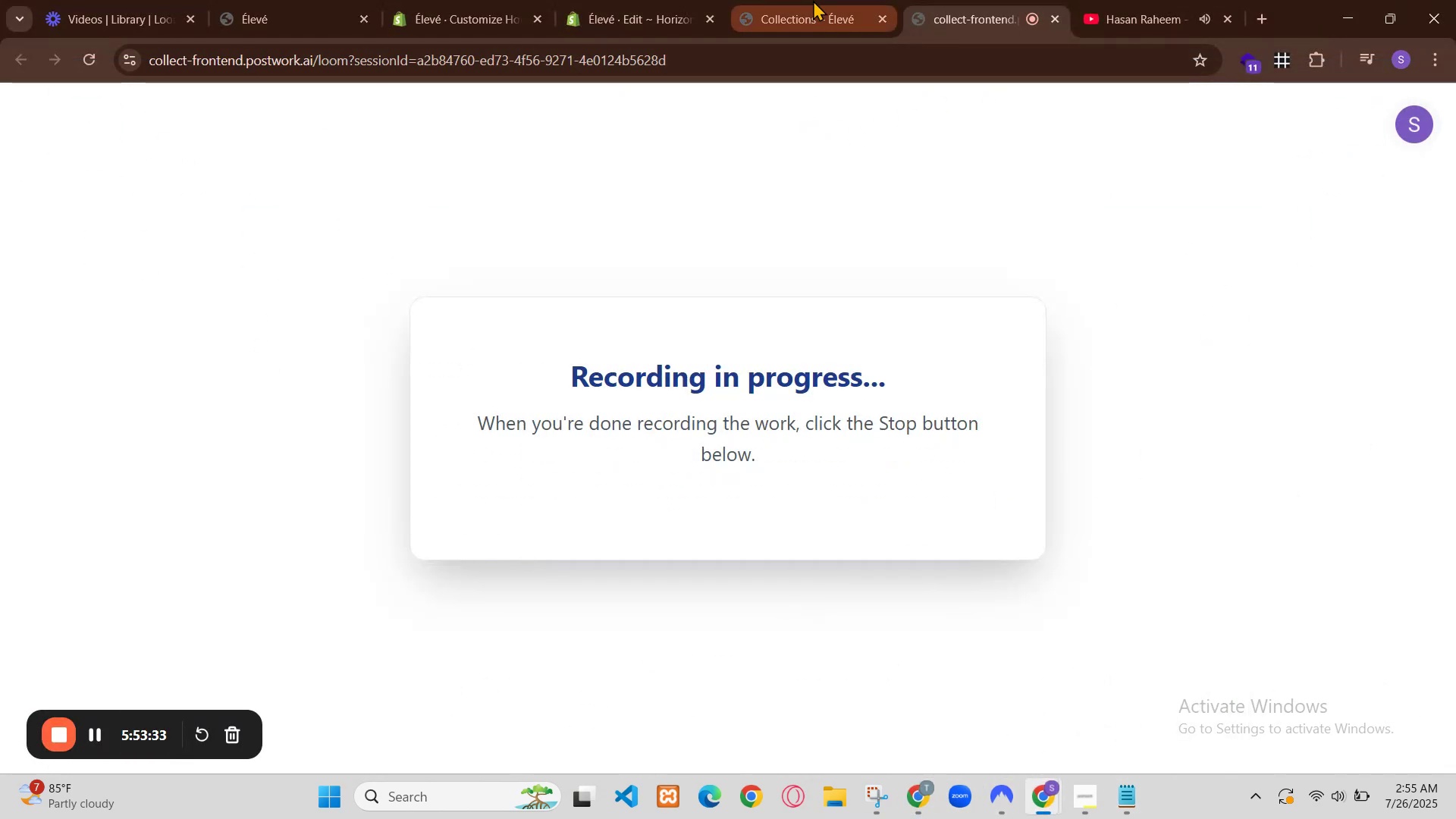 
key(Control+S)
 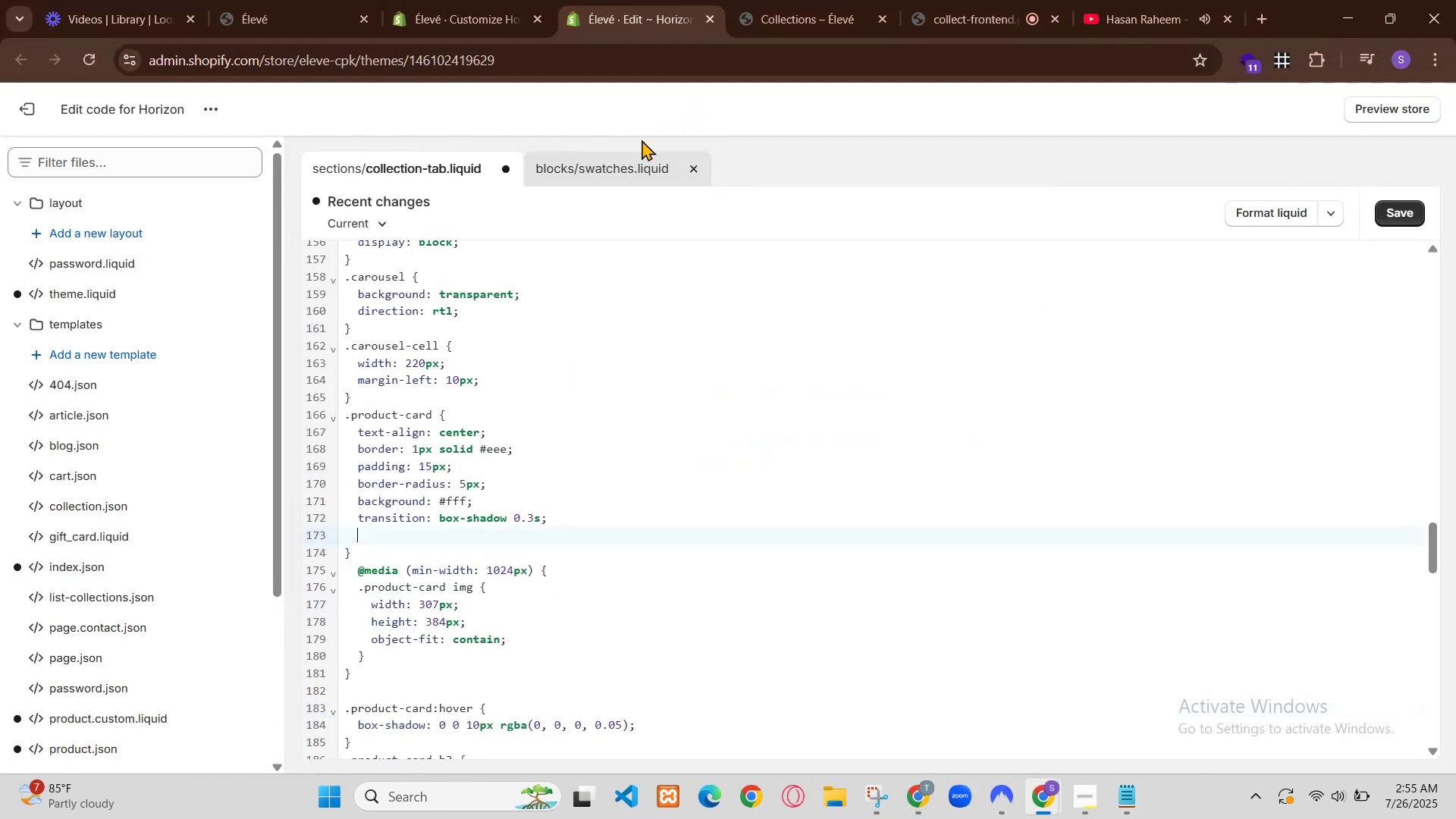 
left_click([911, 798])
 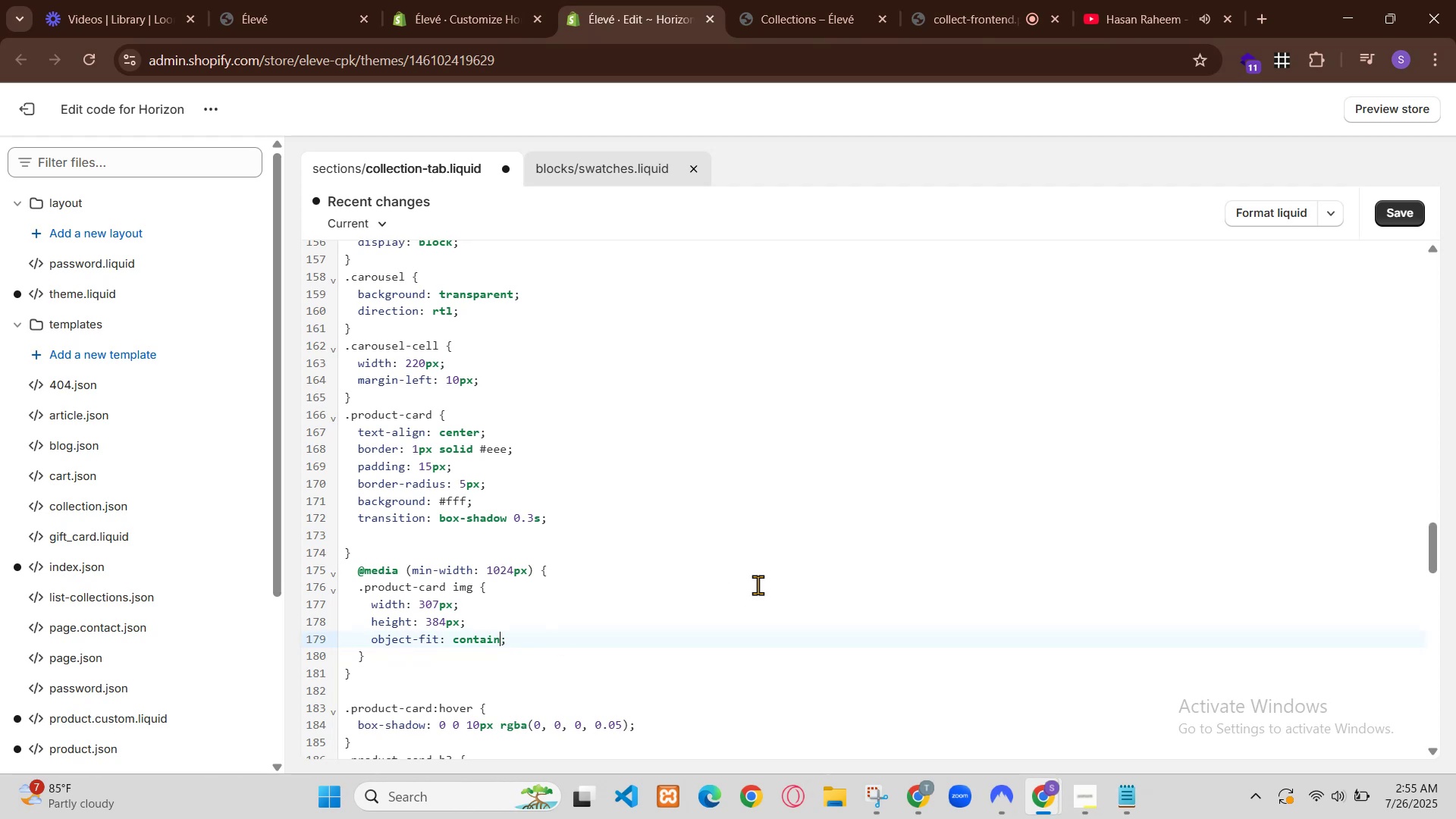 
scroll: coordinate [848, 560], scroll_direction: down, amount: 3.0
 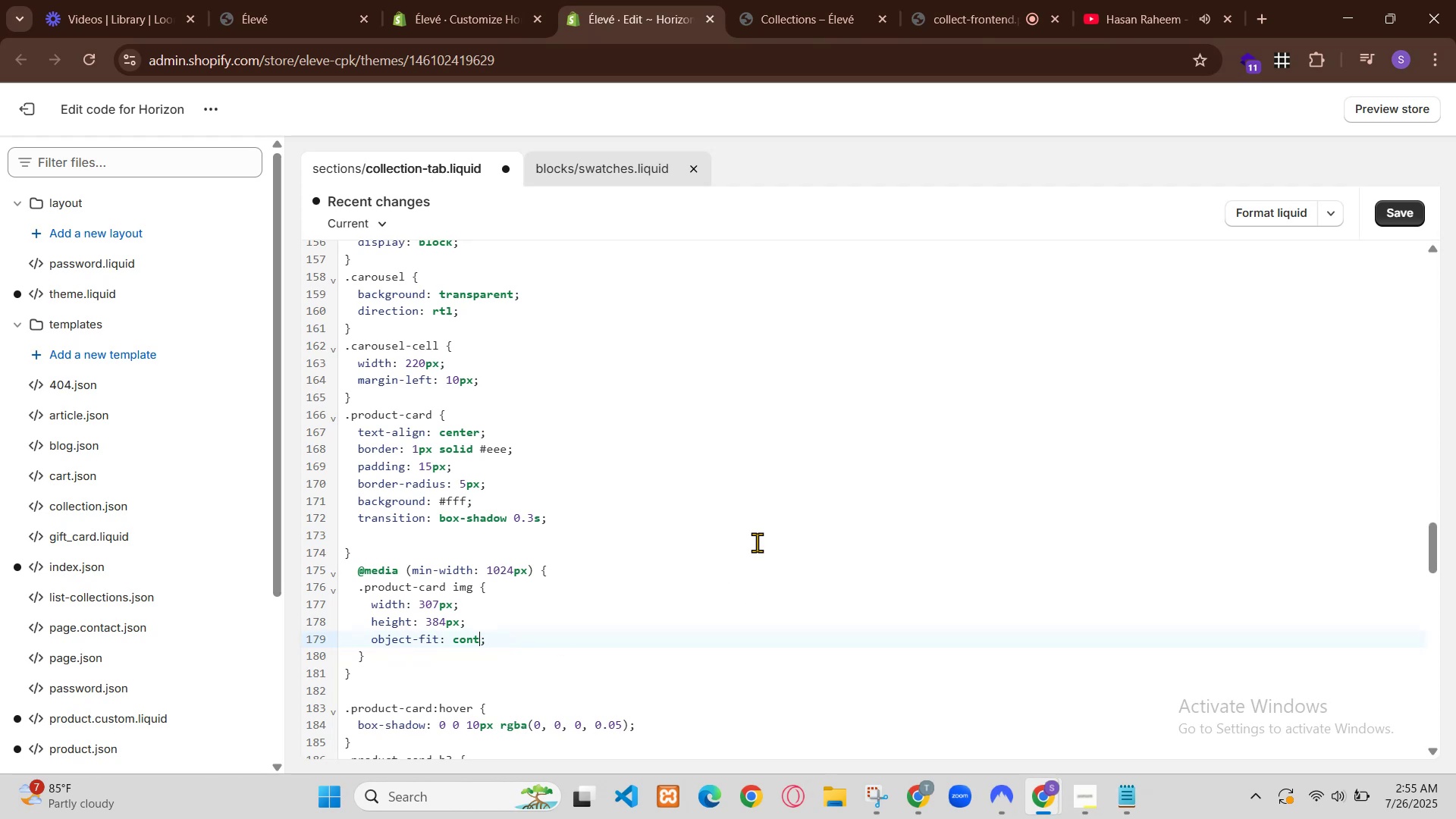 
scroll: coordinate [848, 560], scroll_direction: up, amount: 1.0
 